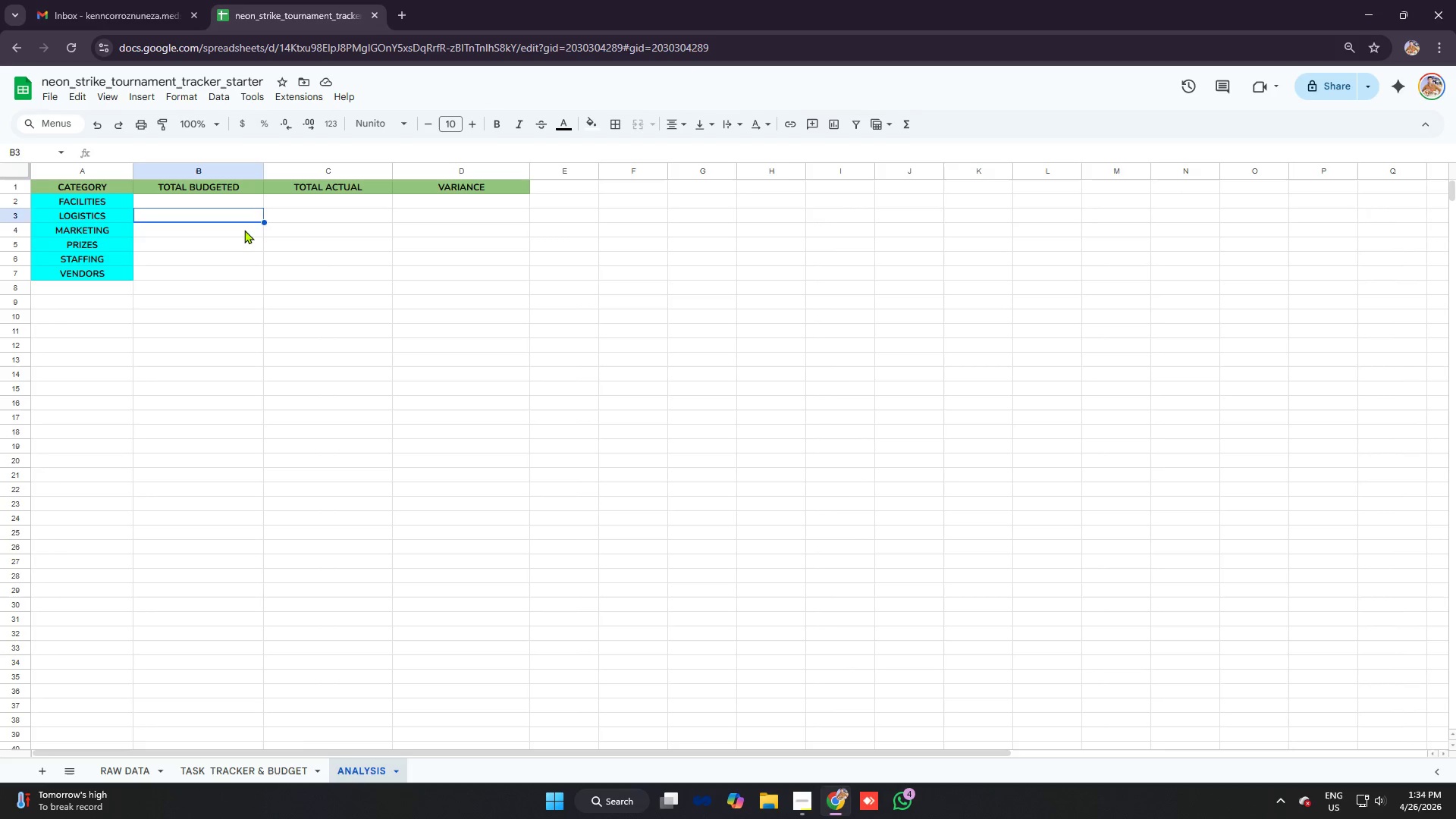 
left_click([243, 230])
 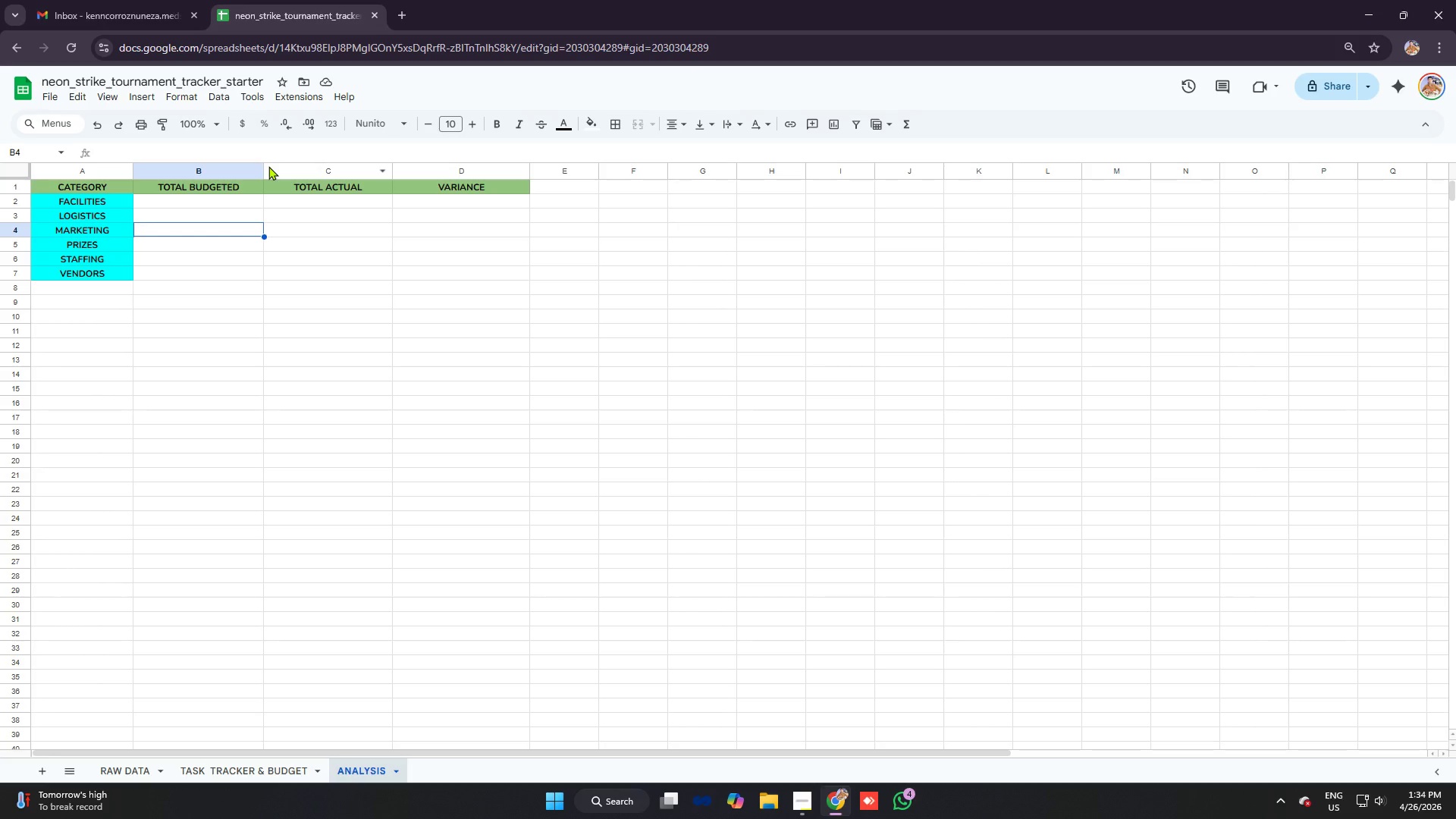 
left_click_drag(start_coordinate=[265, 168], to_coordinate=[261, 168])
 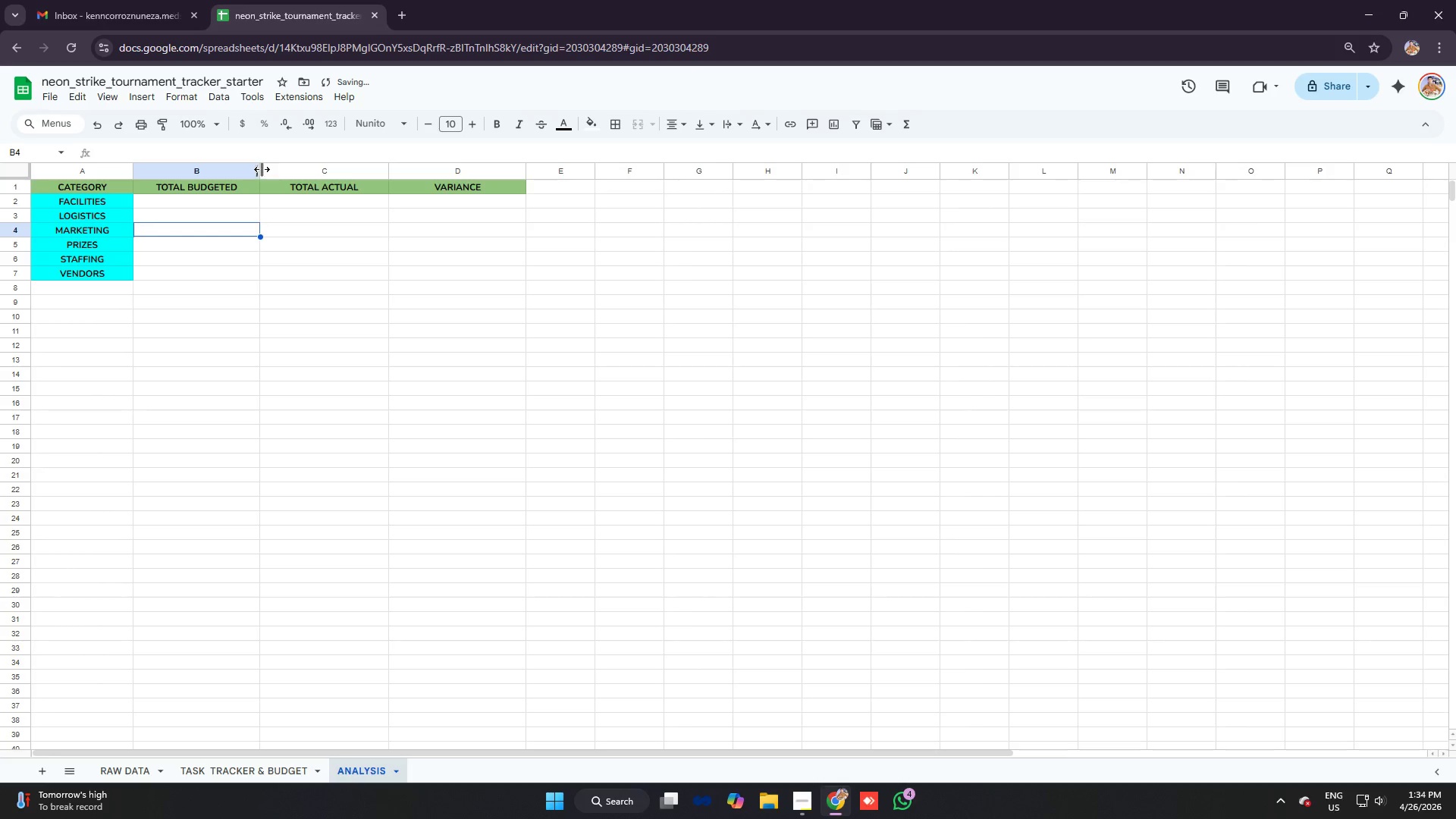 
left_click_drag(start_coordinate=[262, 169], to_coordinate=[271, 169])
 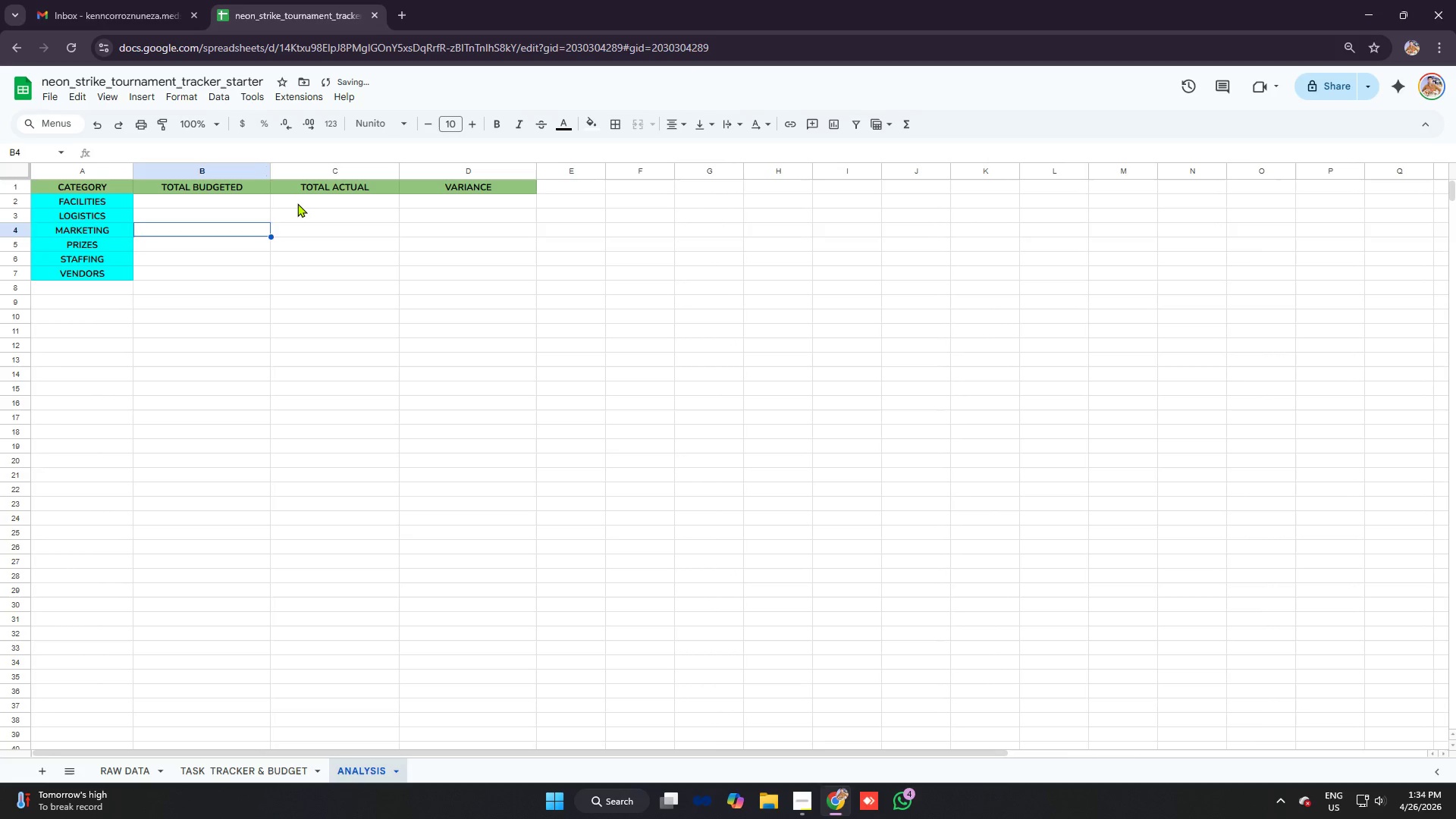 
left_click([297, 203])
 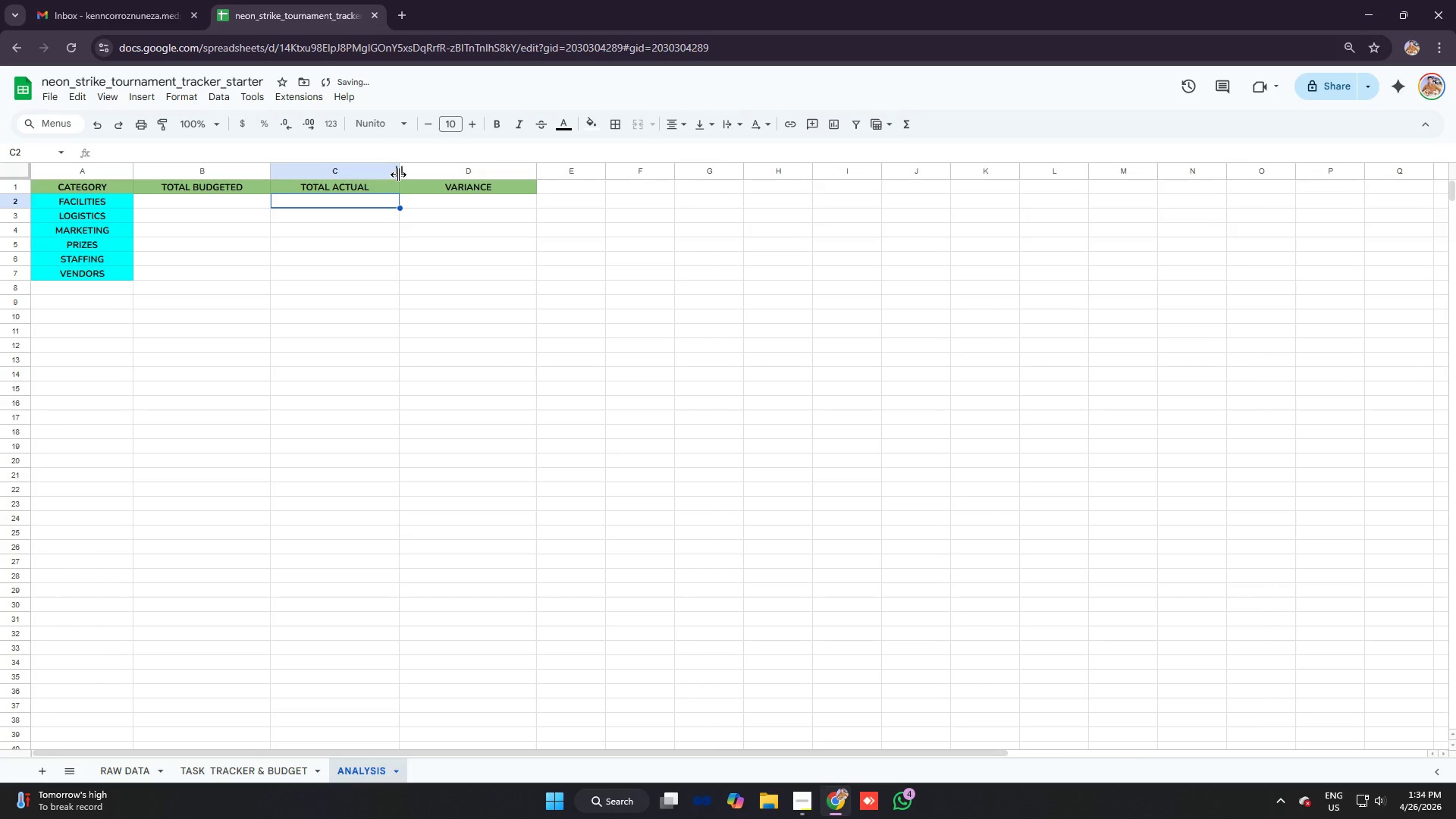 
left_click_drag(start_coordinate=[398, 173], to_coordinate=[406, 173])
 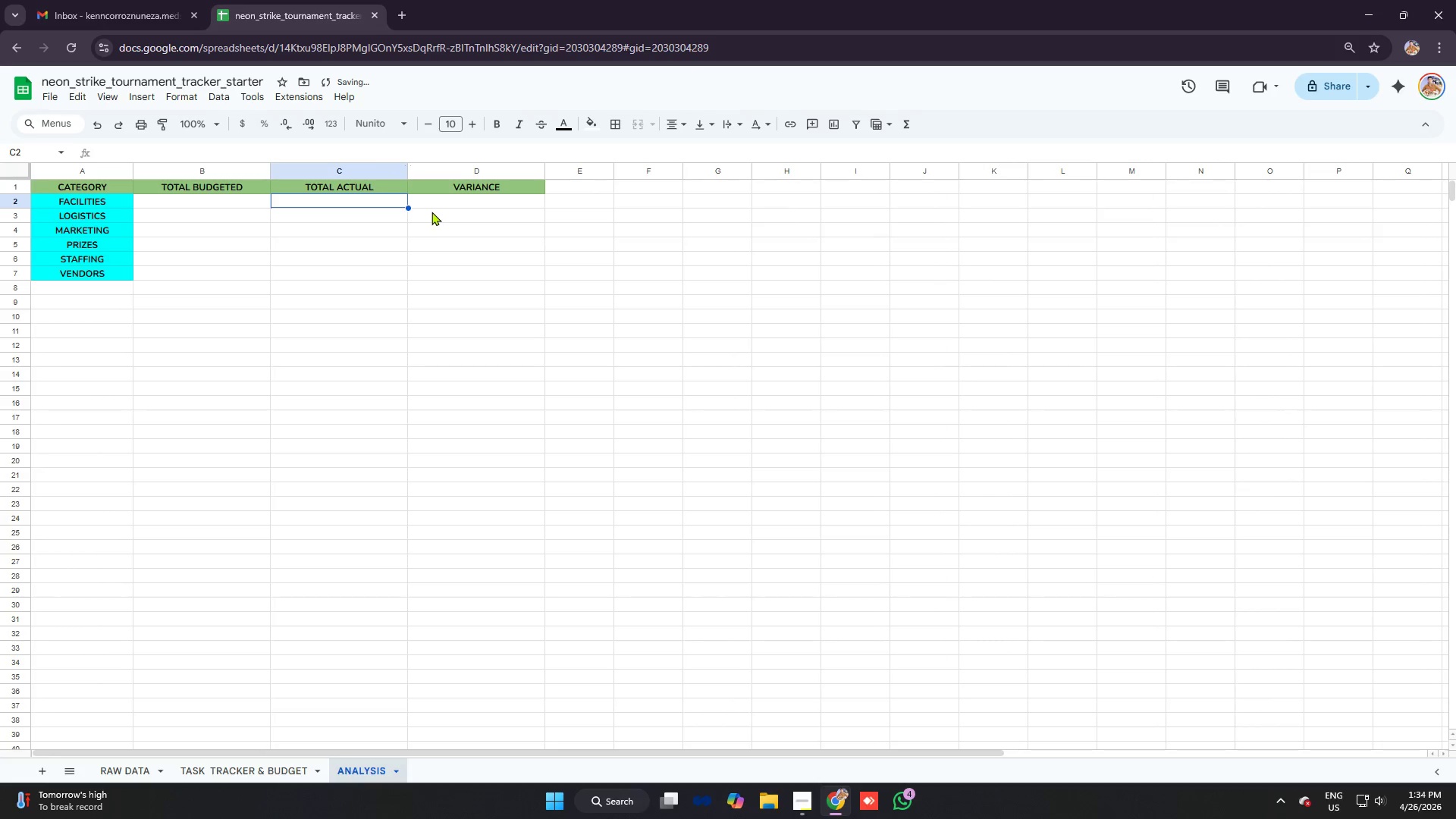 
left_click([443, 206])
 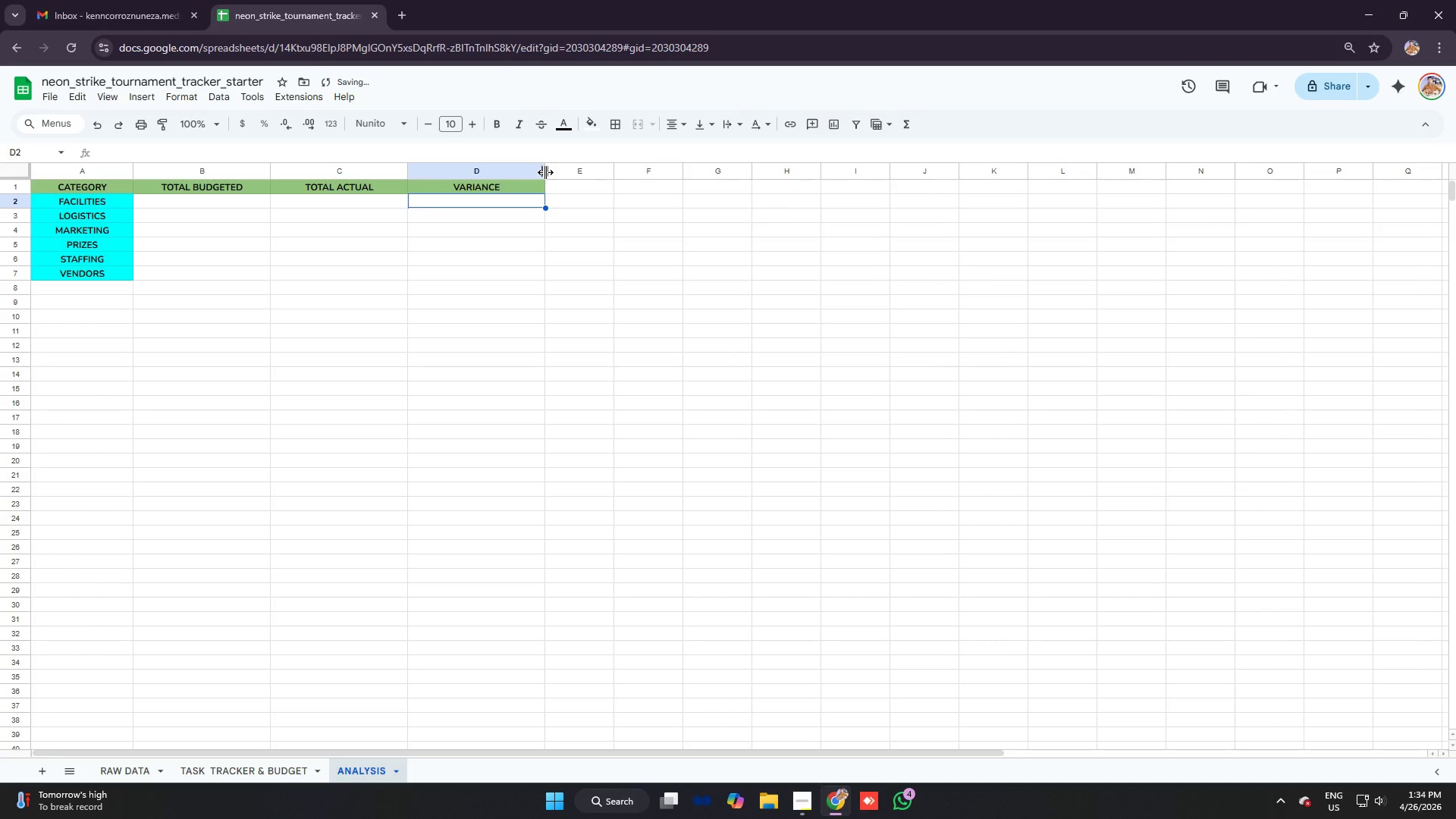 
left_click([544, 170])
 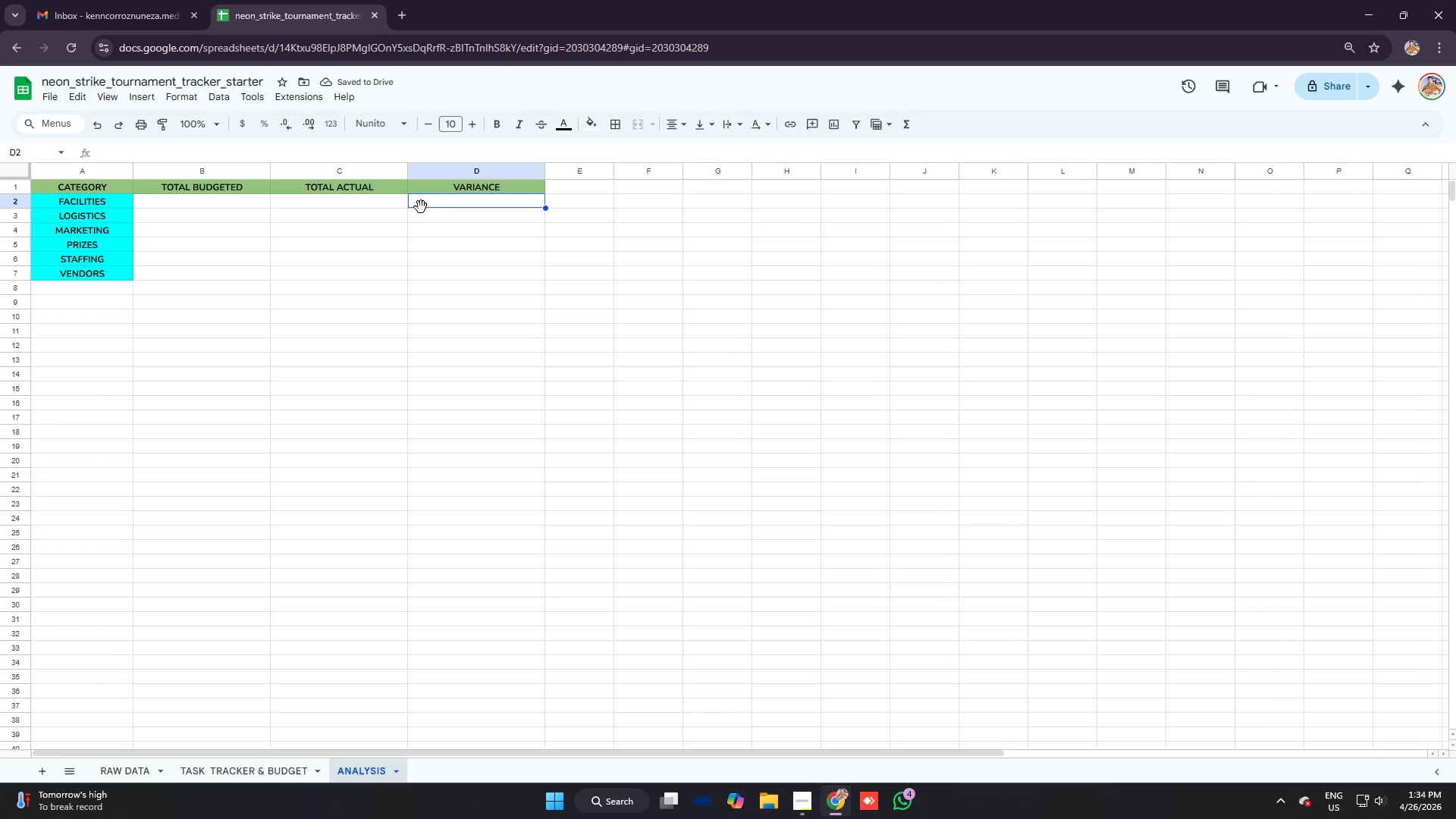 
left_click([389, 202])
 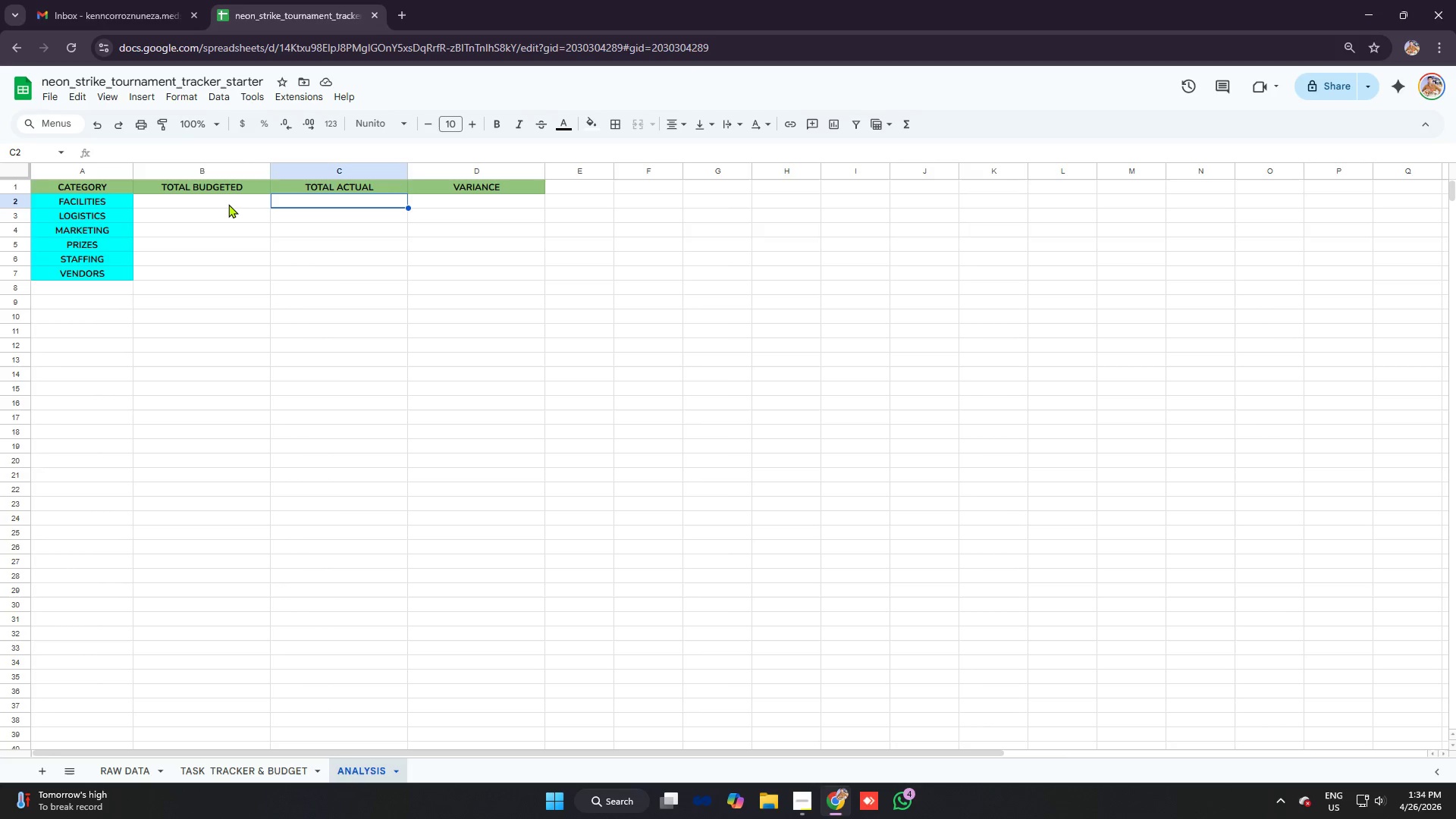 
left_click([224, 204])
 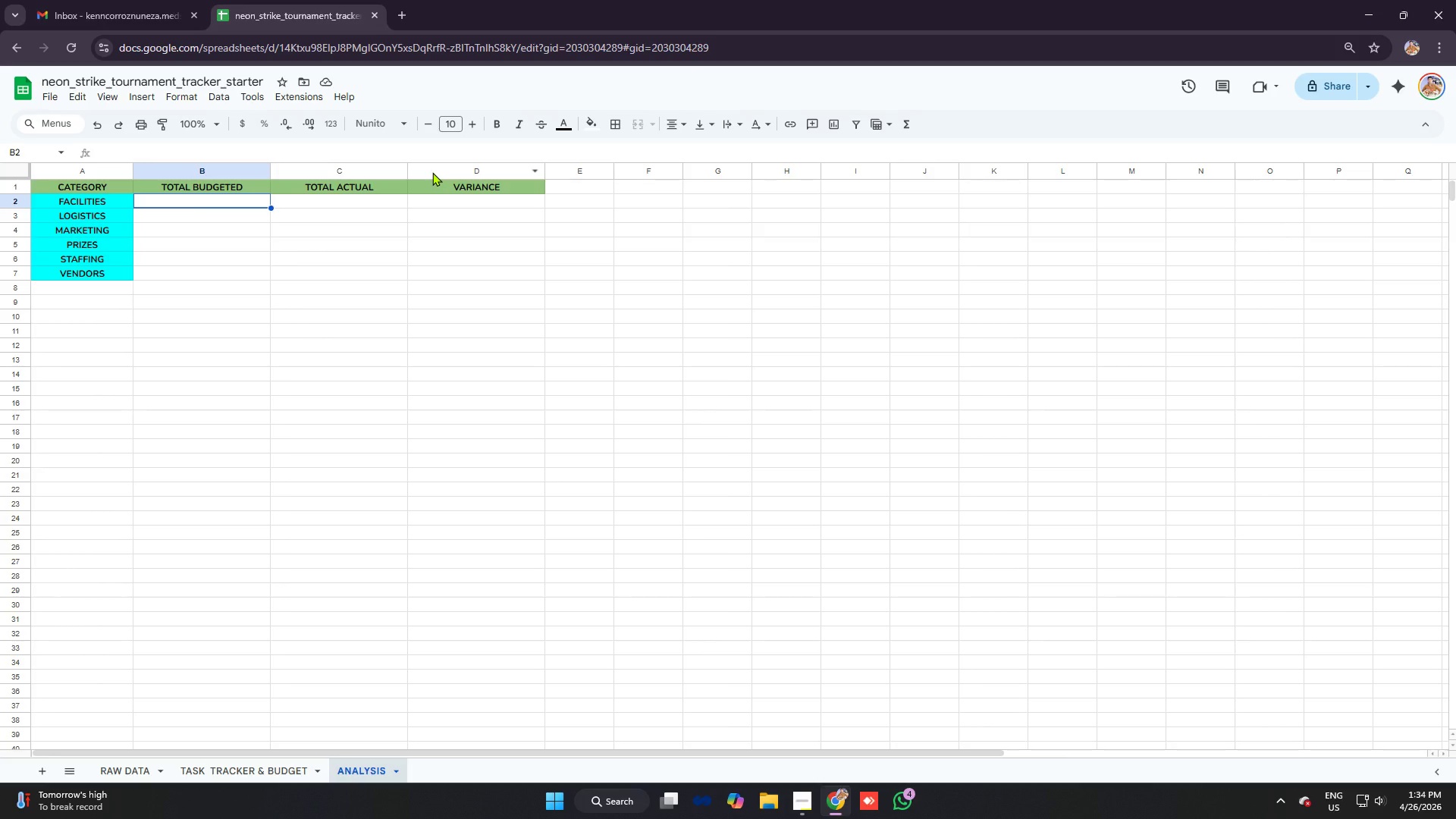 
wait(6.44)
 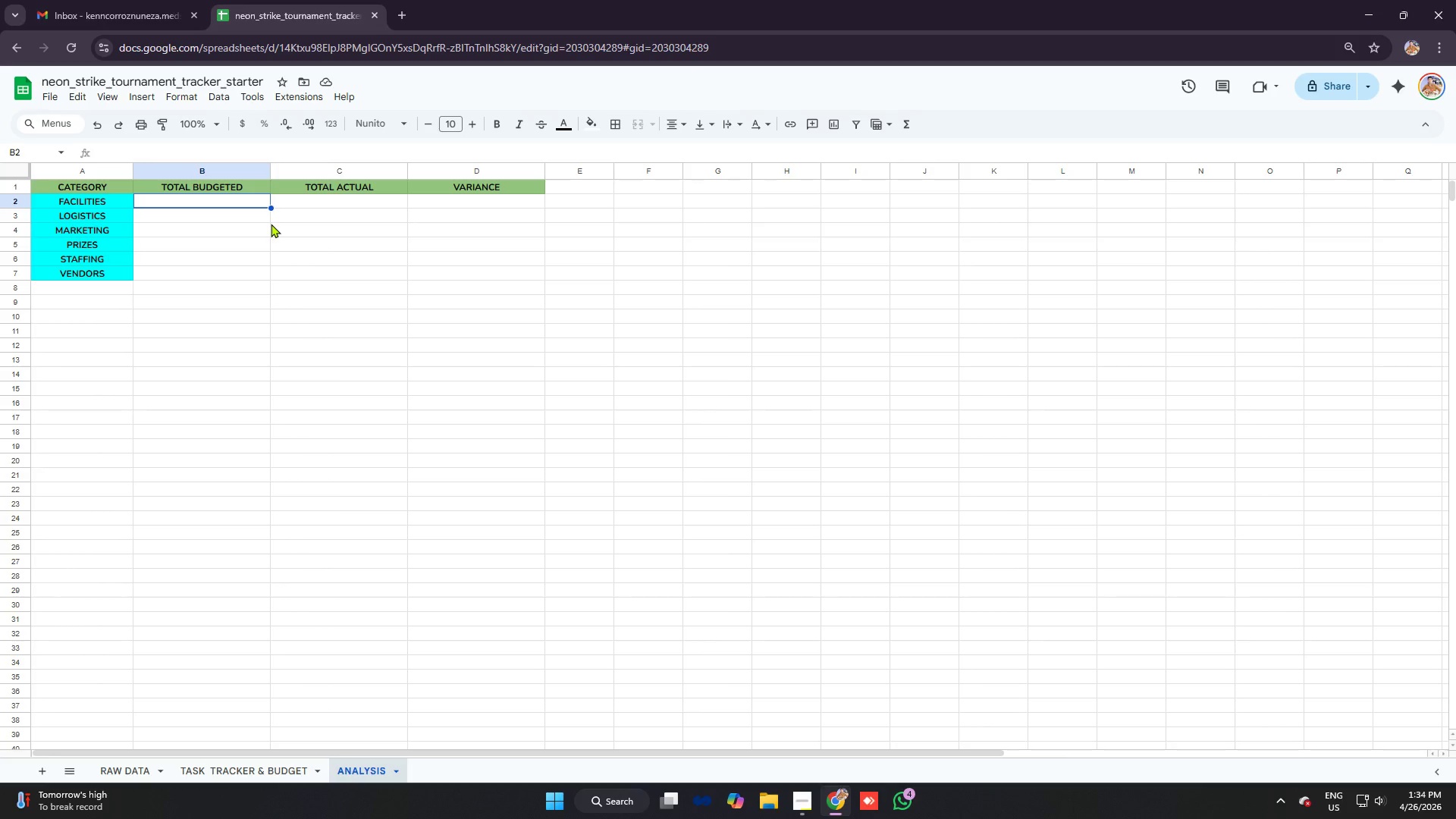 
key(Equal)
 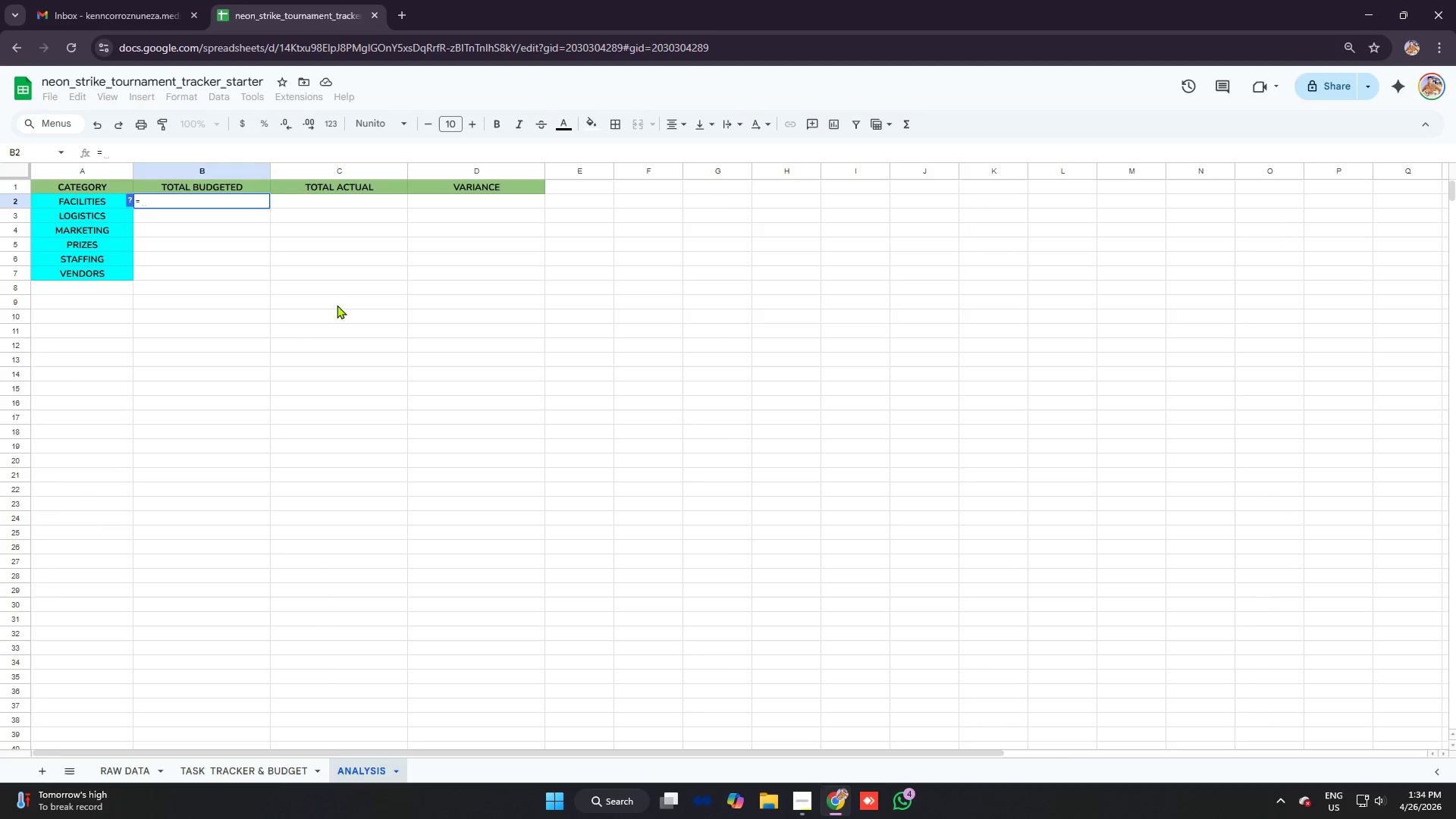 
wait(7.86)
 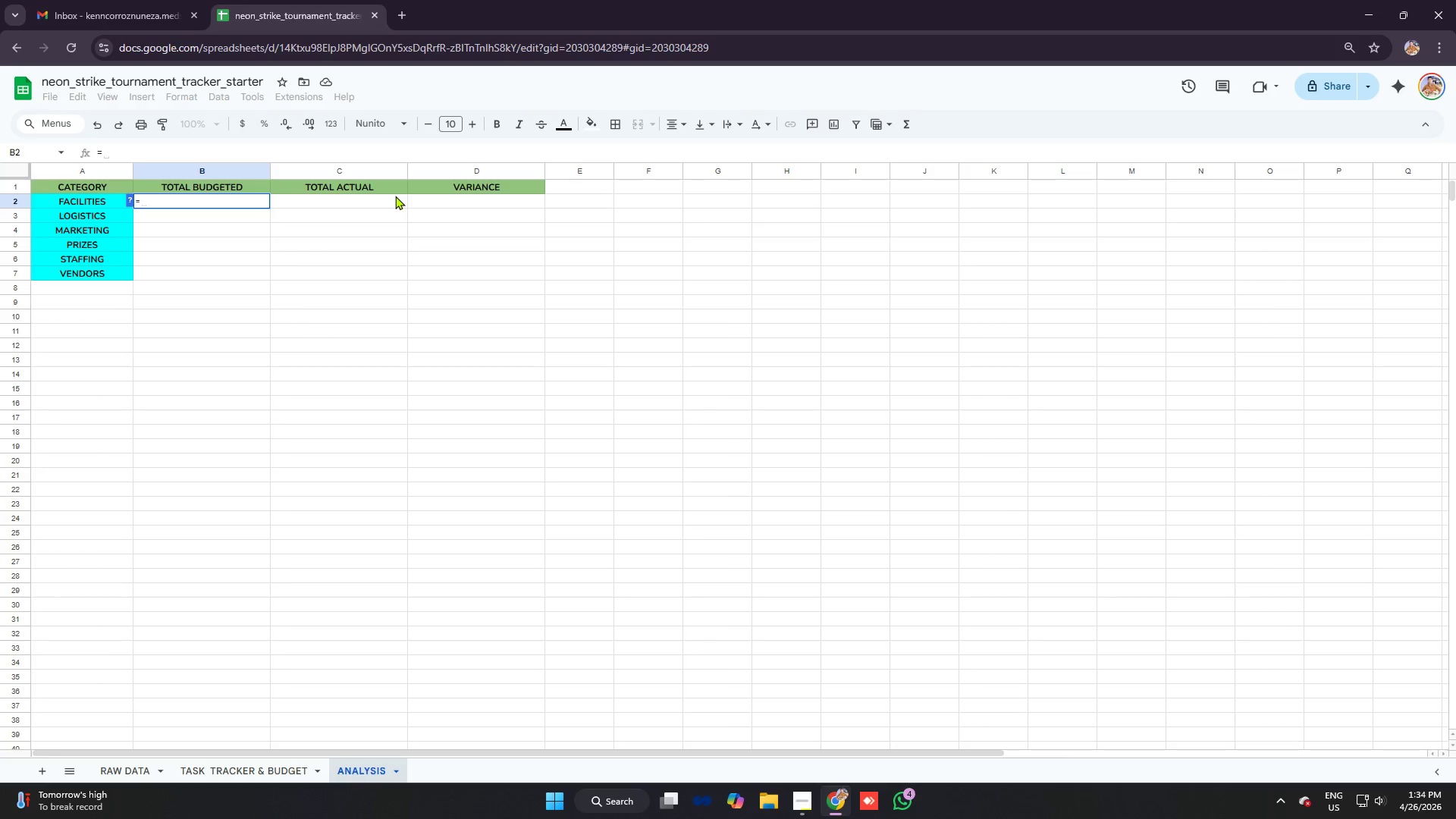 
type(=sumif)
key(Tab)
key(Backspace)
key(Backspace)
type(fs)
 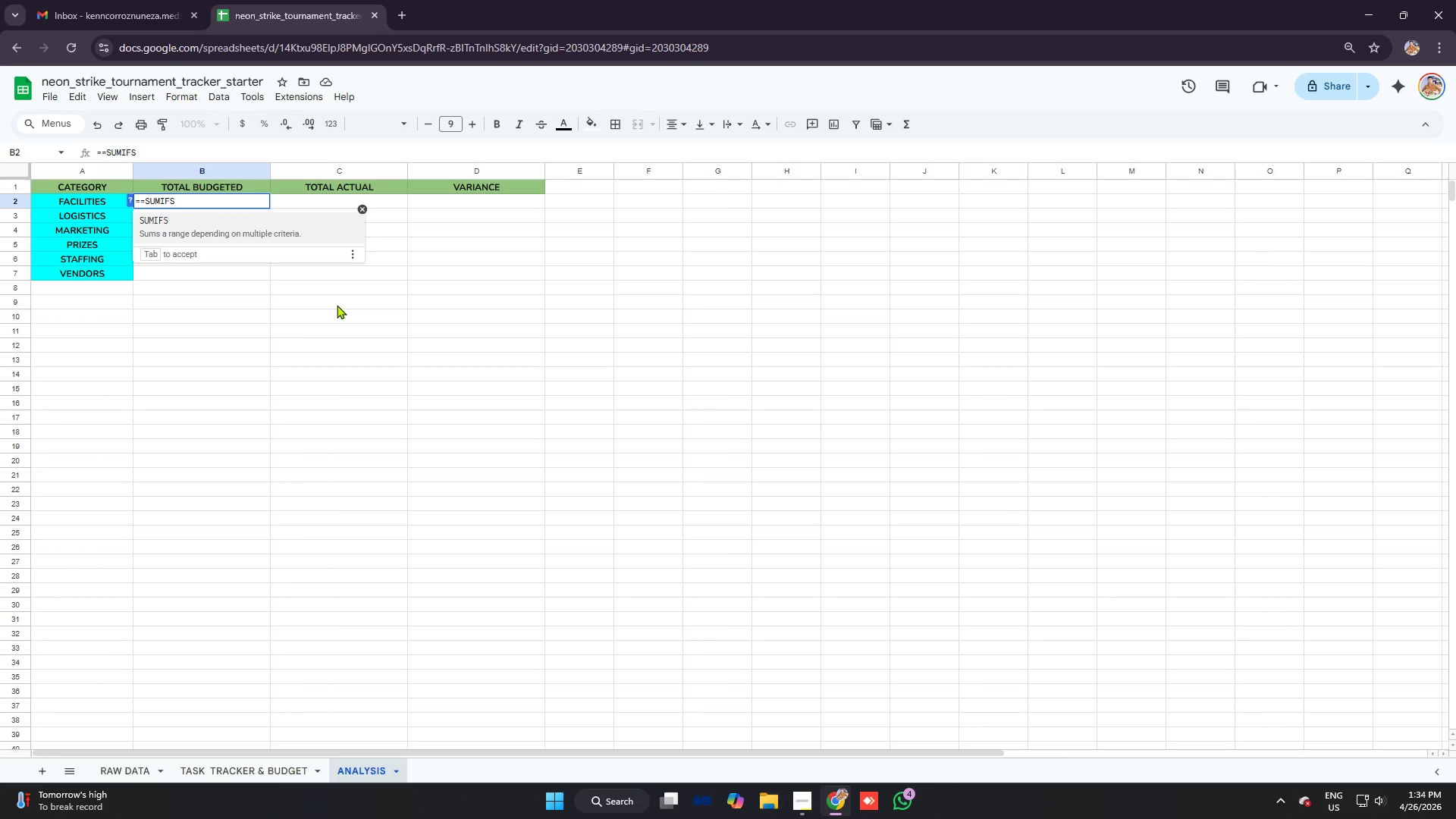 
wait(12.25)
 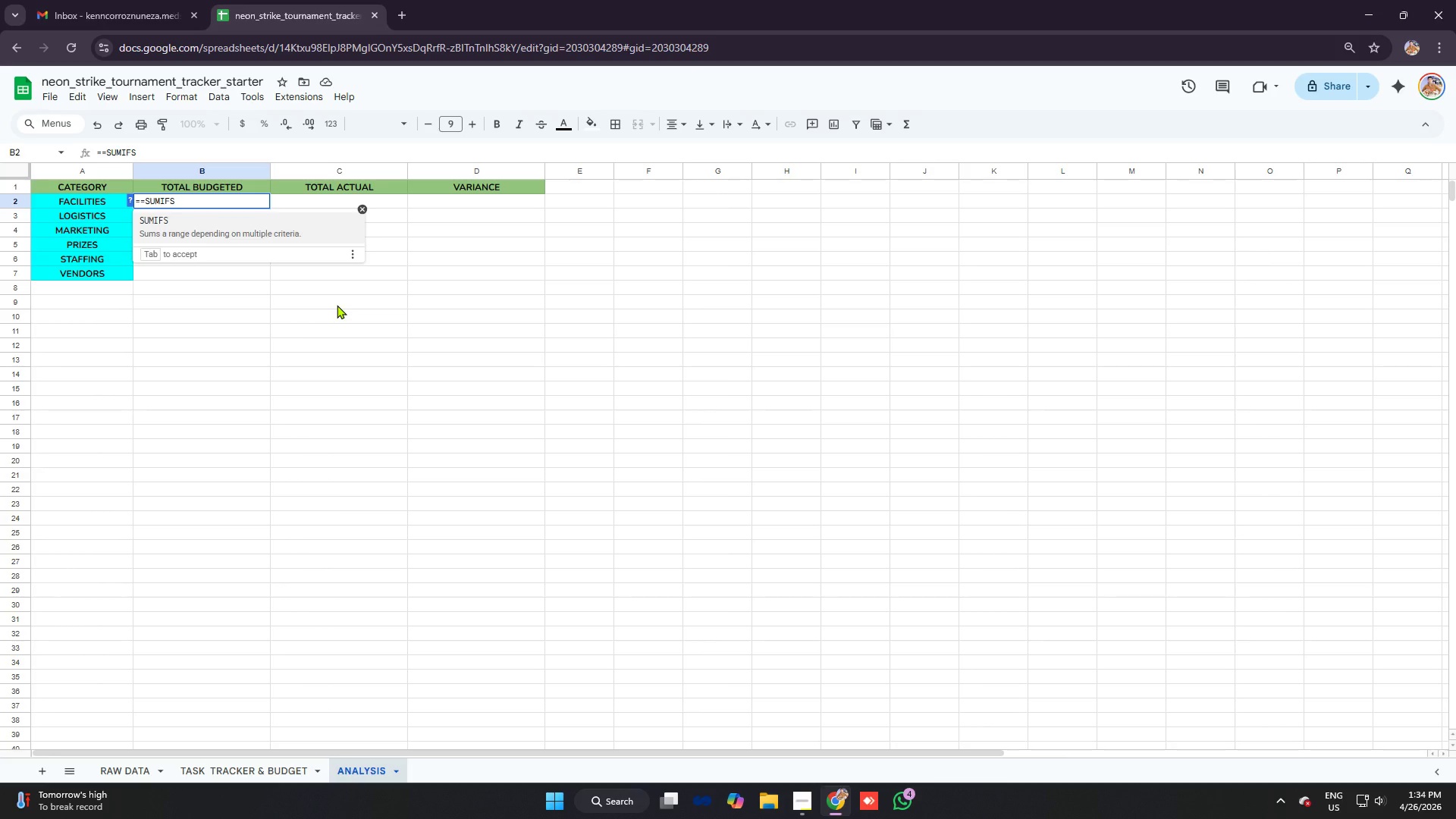 
key(Backspace)
 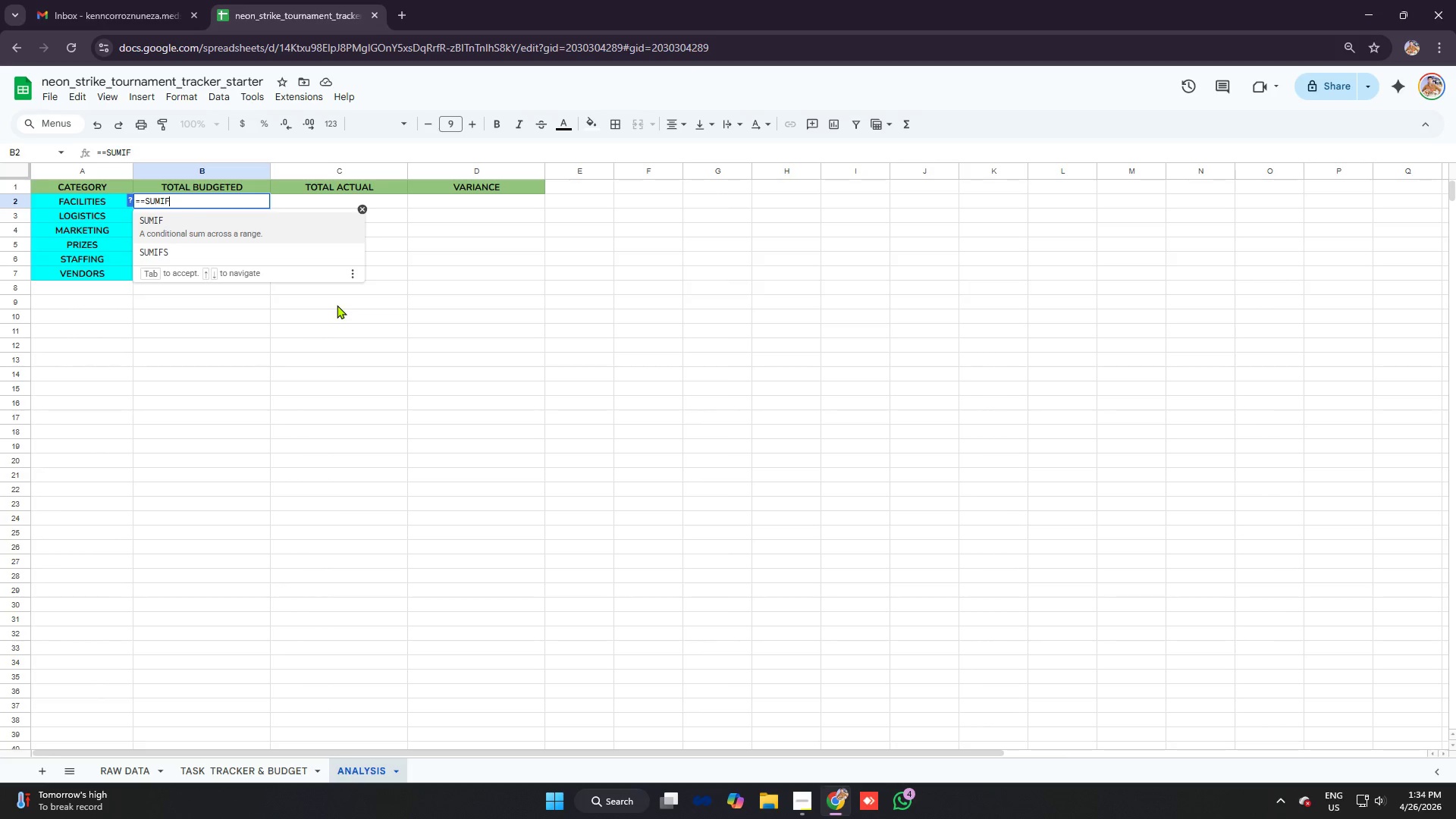 
key(Tab)
 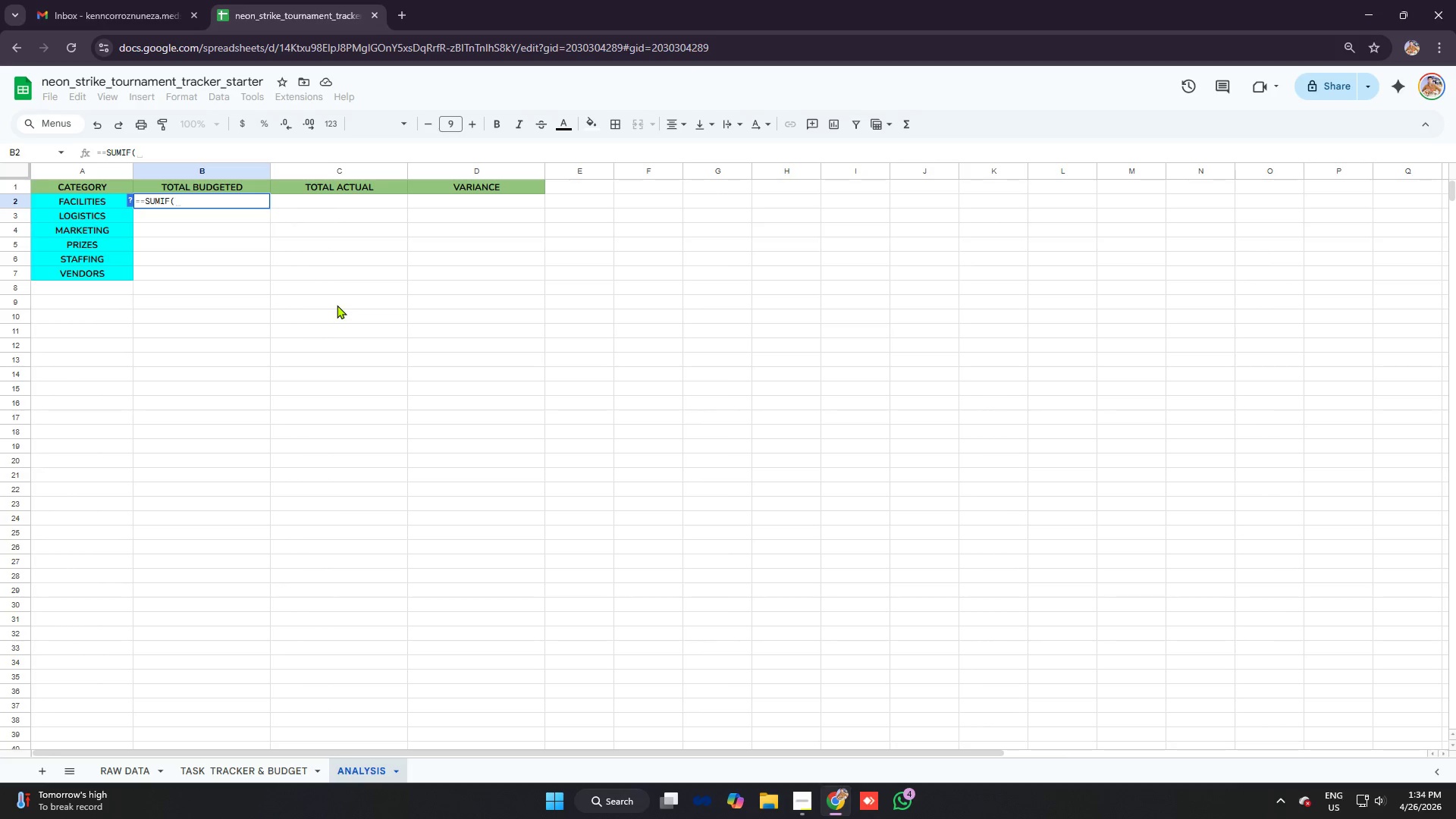 
wait(8.91)
 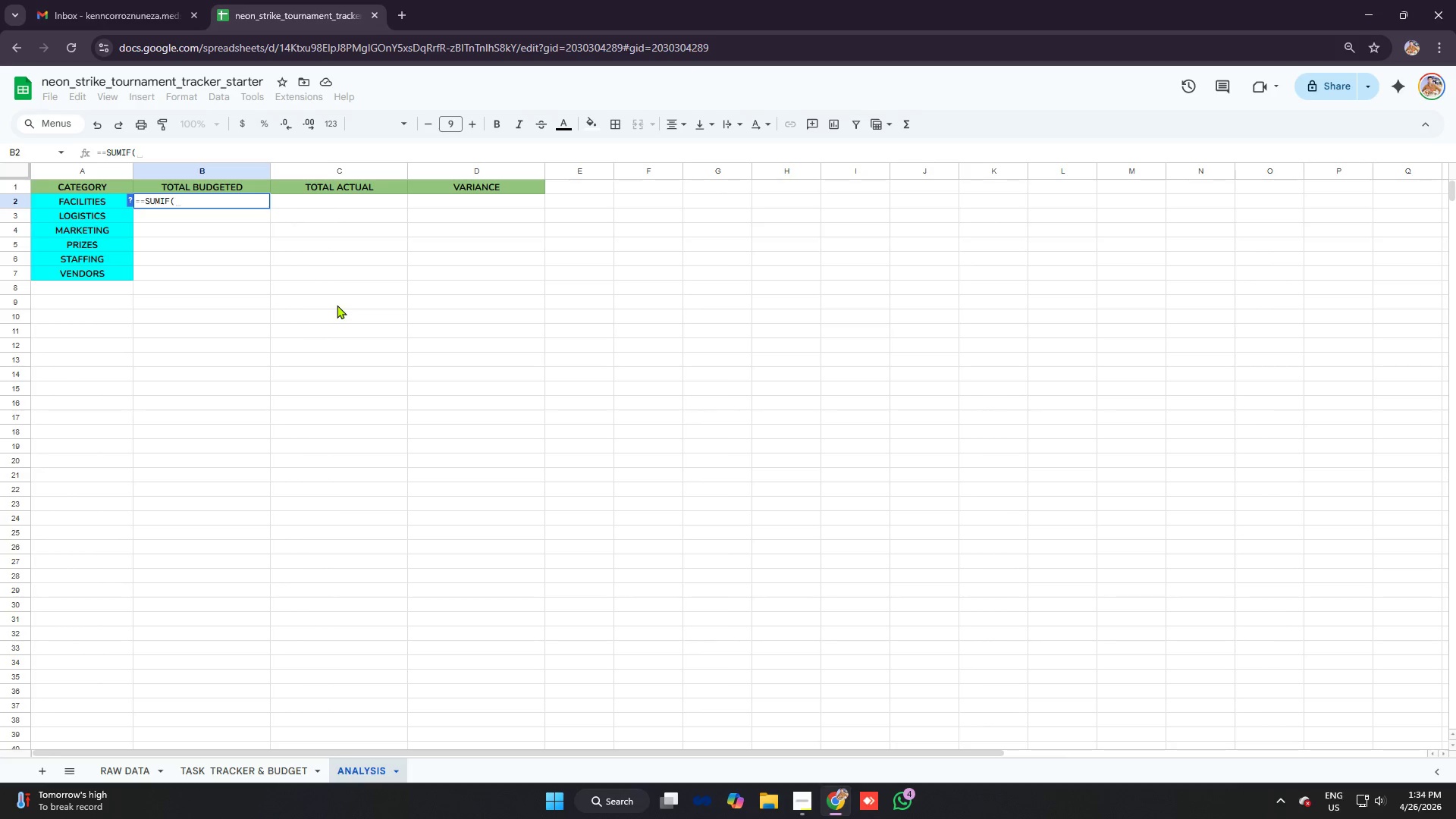 
hold_key(key=Backspace, duration=0.88)
 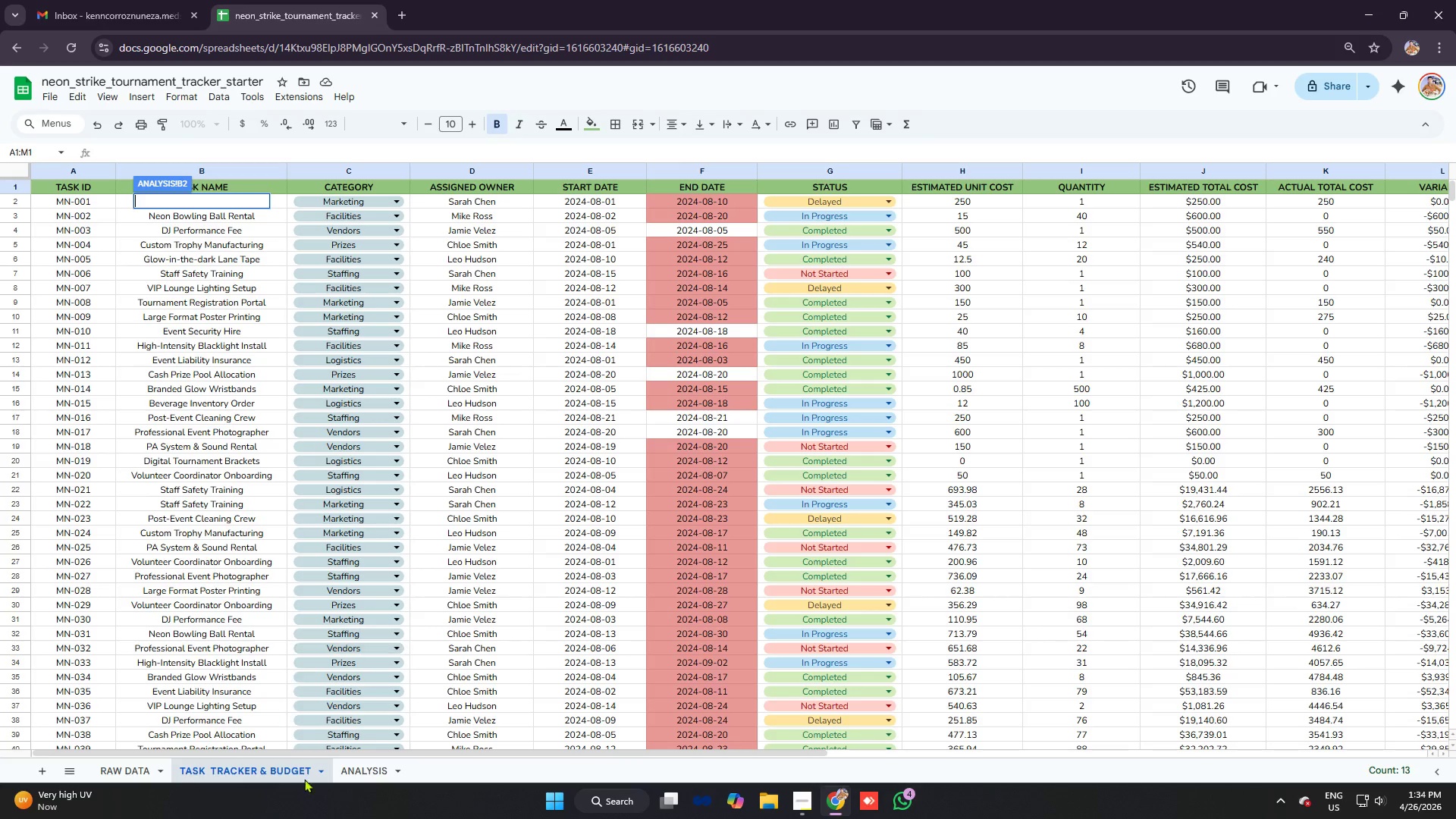 
left_click([359, 777])
 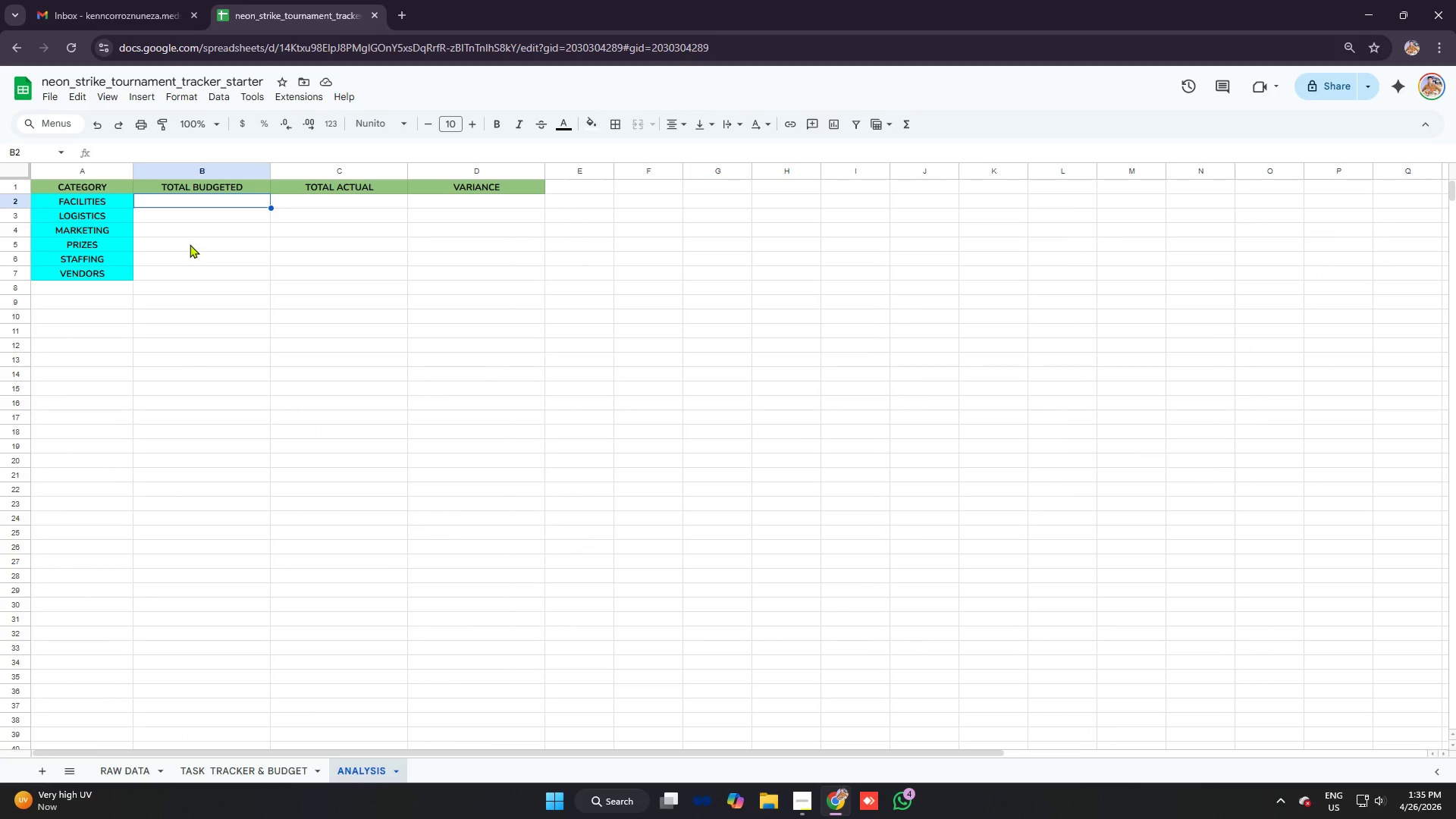 
left_click([178, 226])
 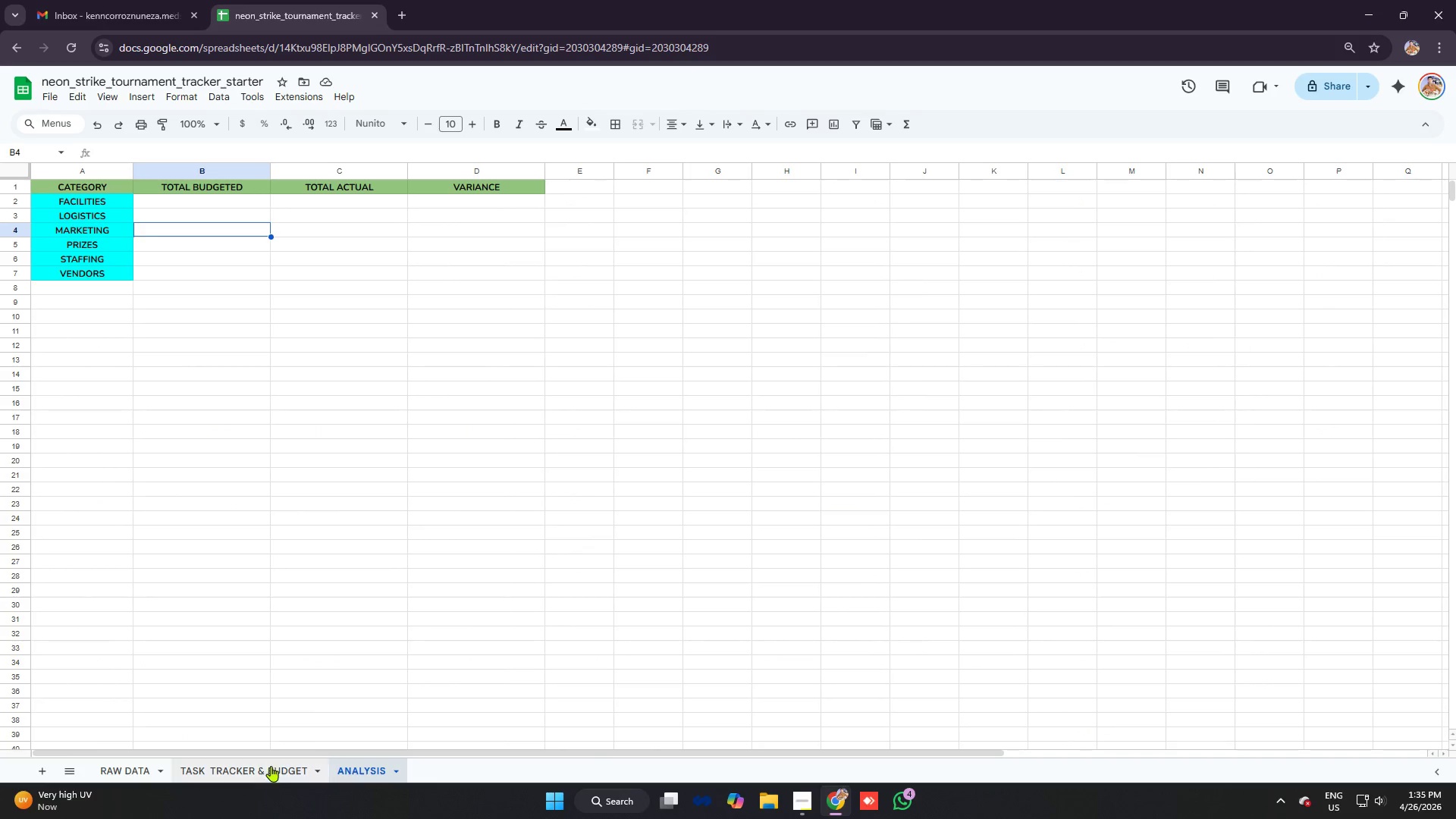 
left_click([261, 771])
 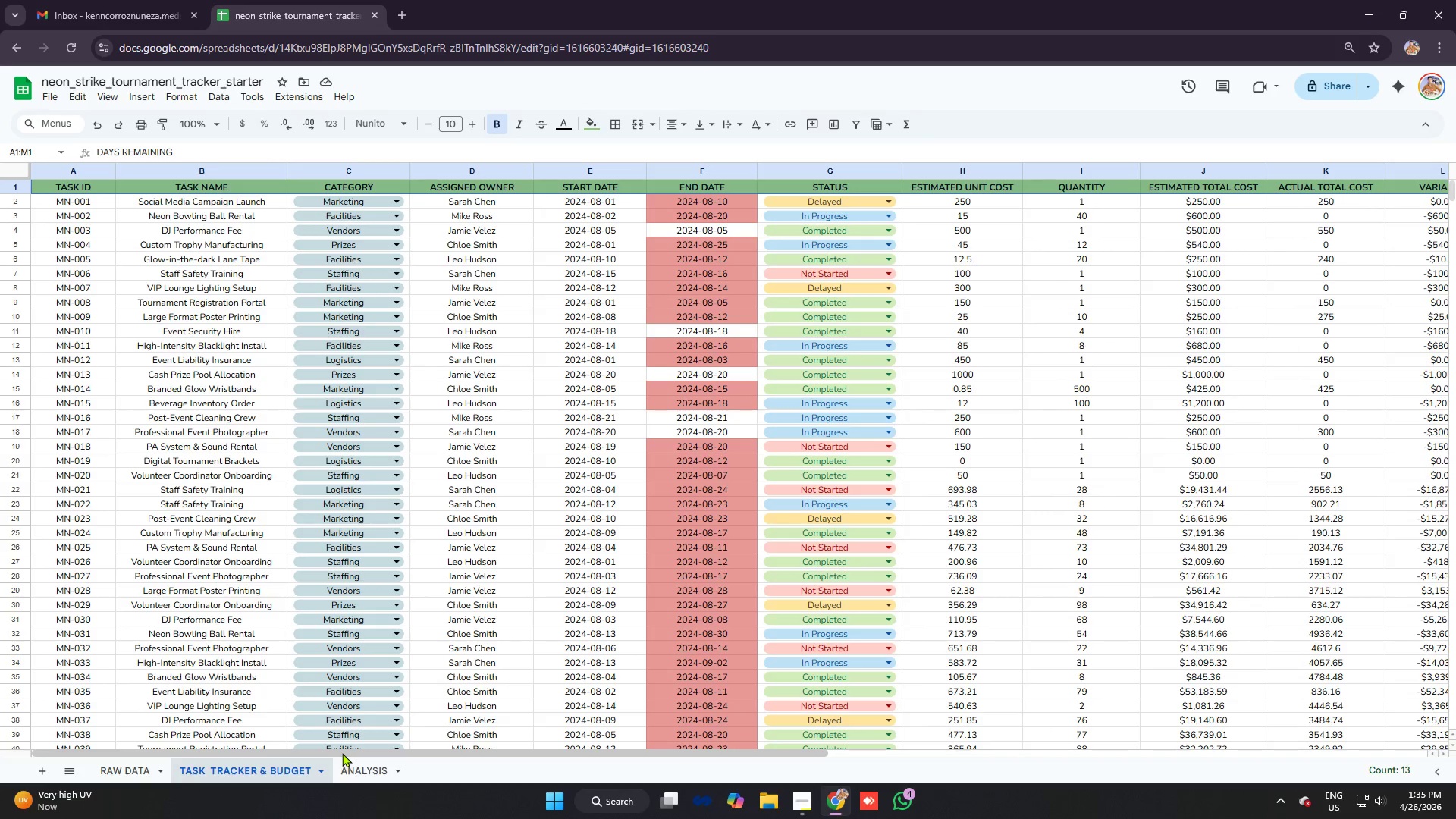 
left_click([361, 779])
 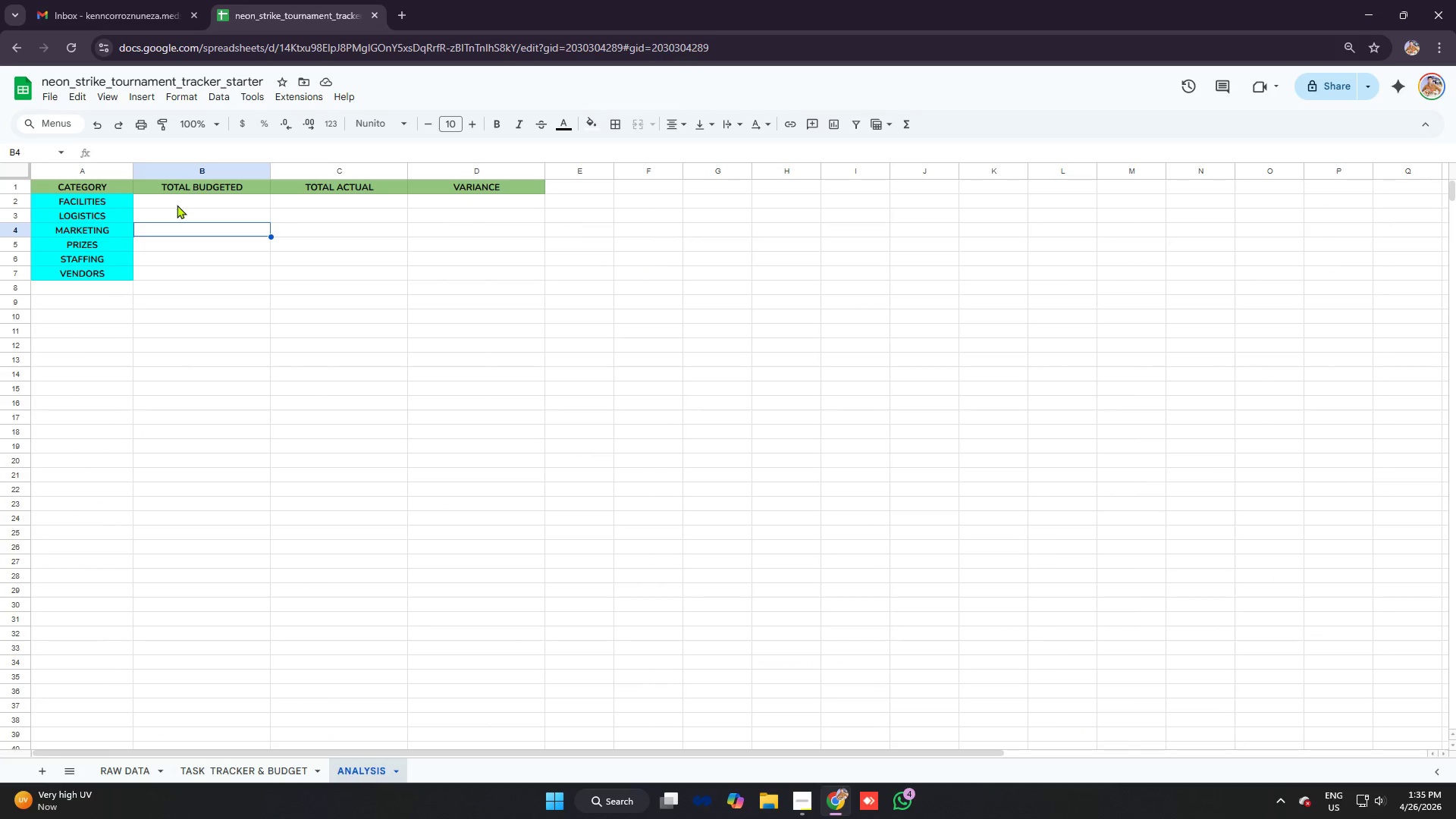 
left_click([180, 218])
 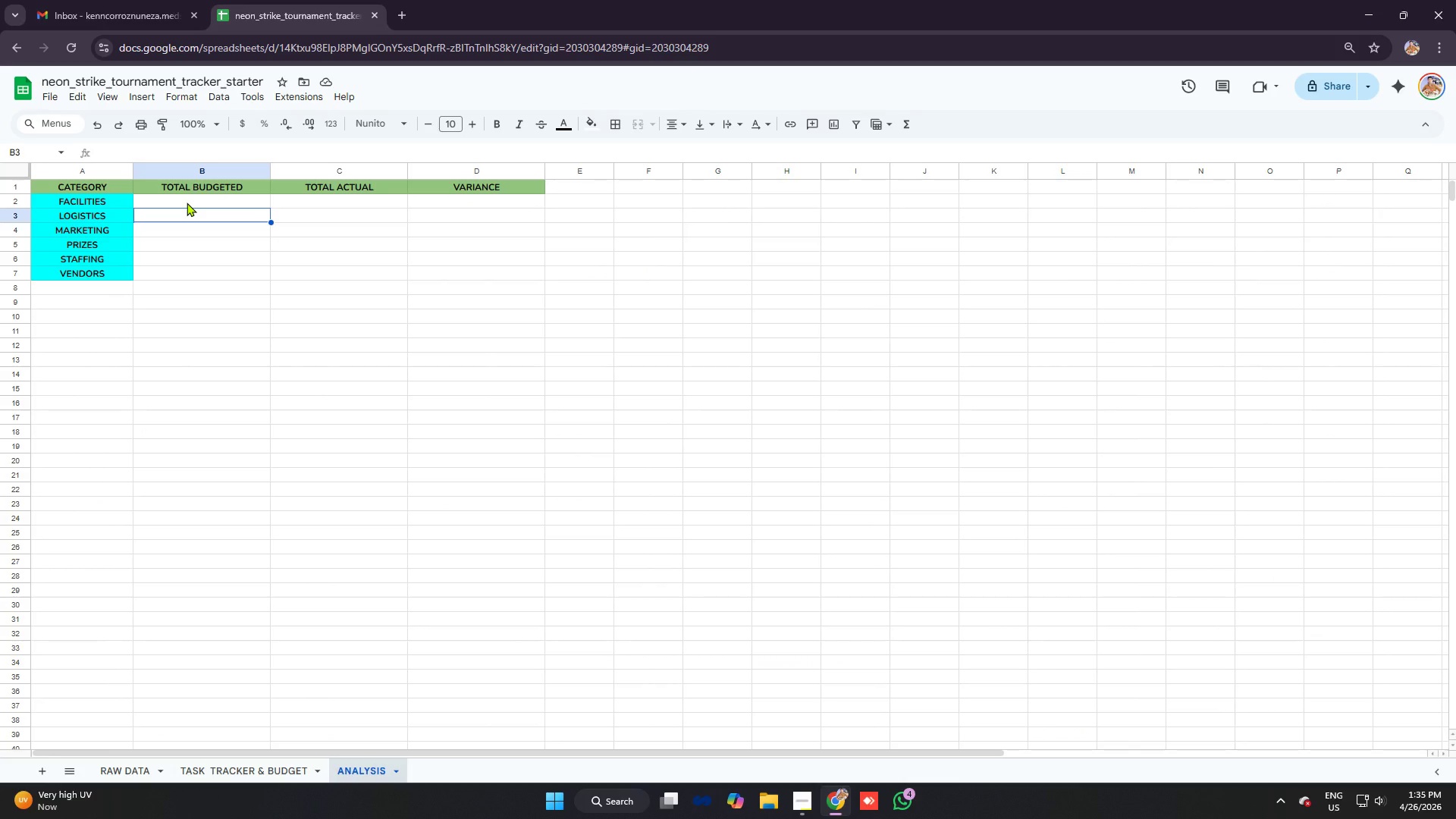 
left_click([187, 202])
 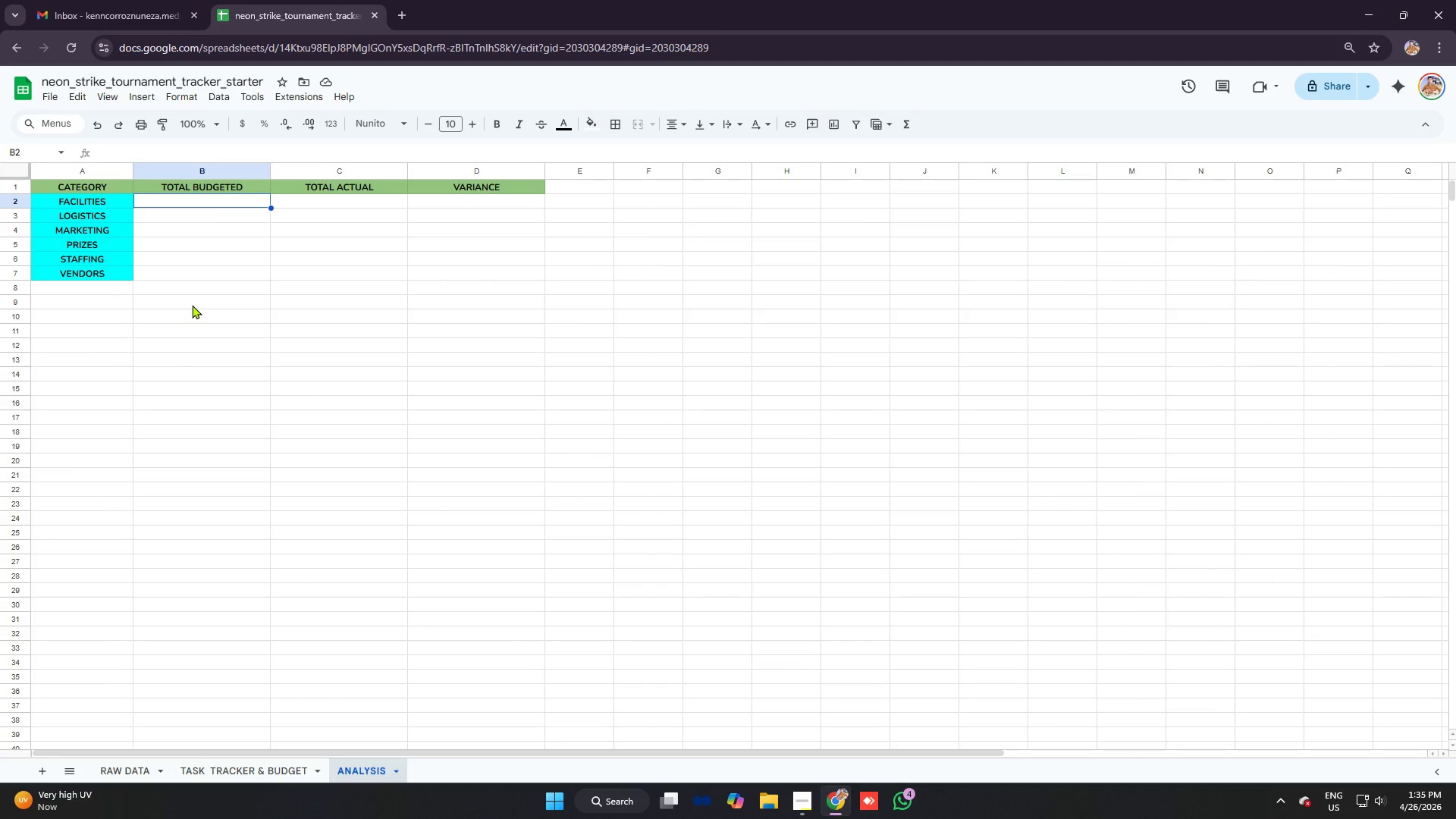 
left_click([194, 243])
 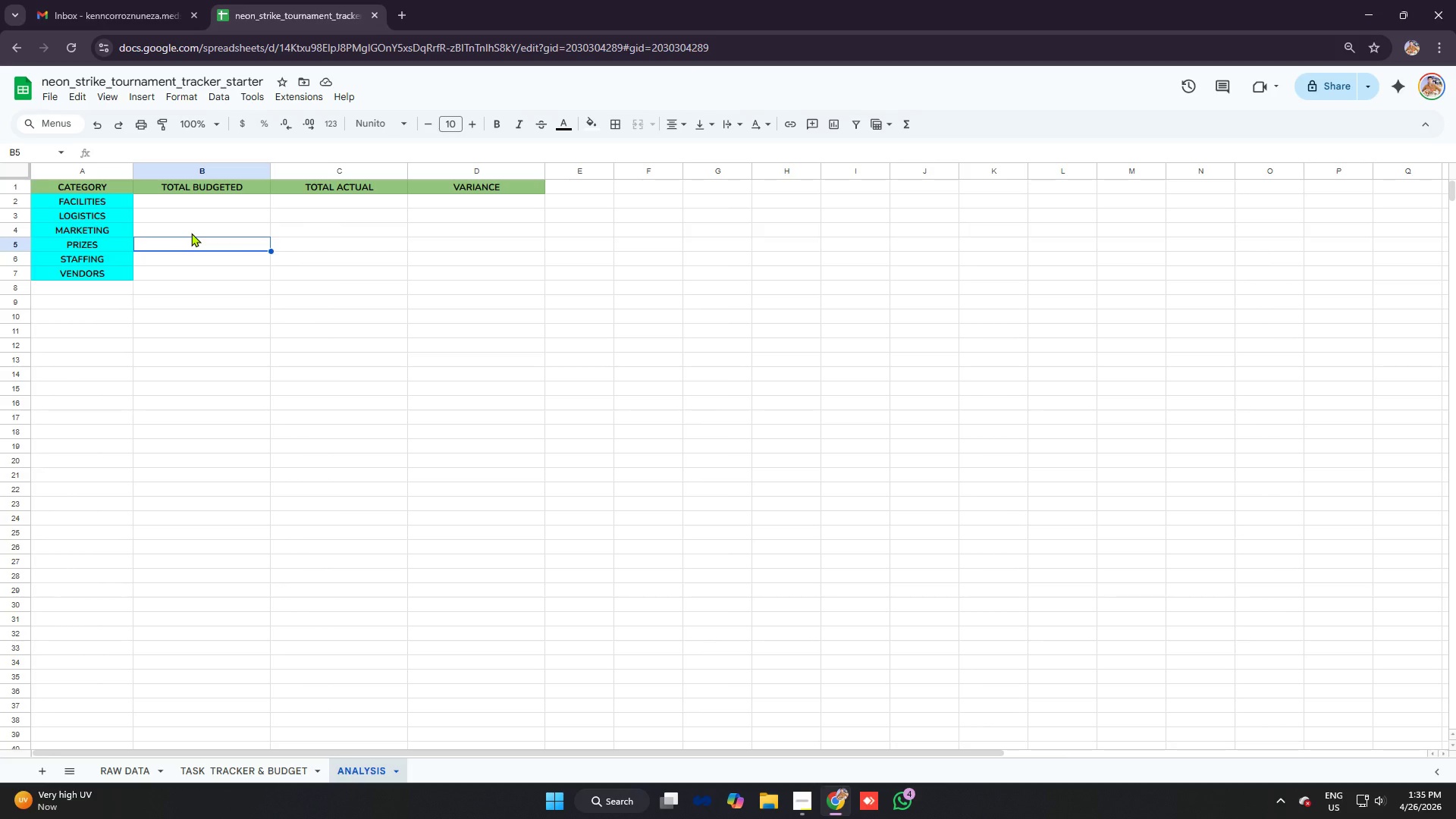 
left_click([191, 233])
 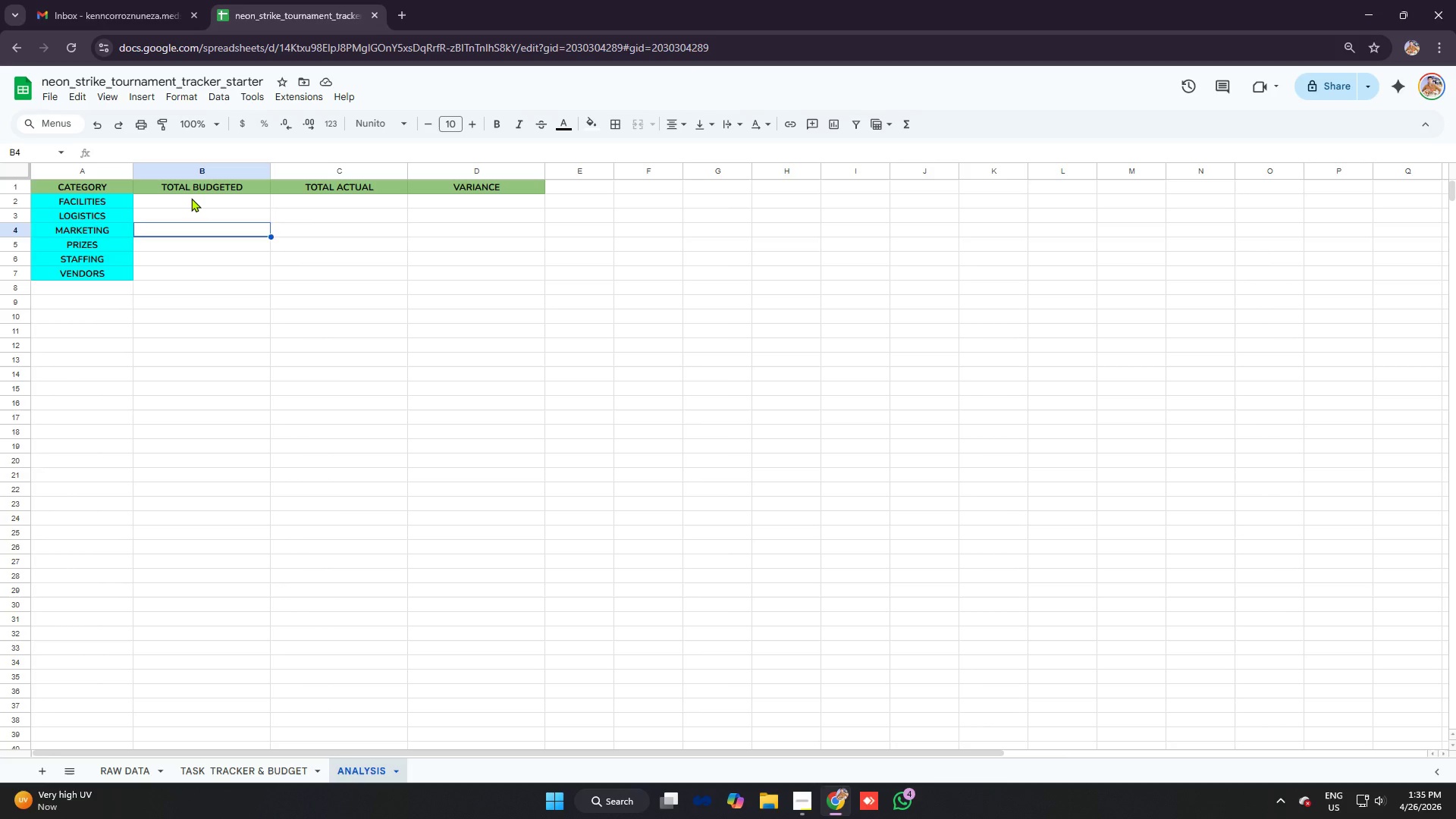 
left_click([191, 198])
 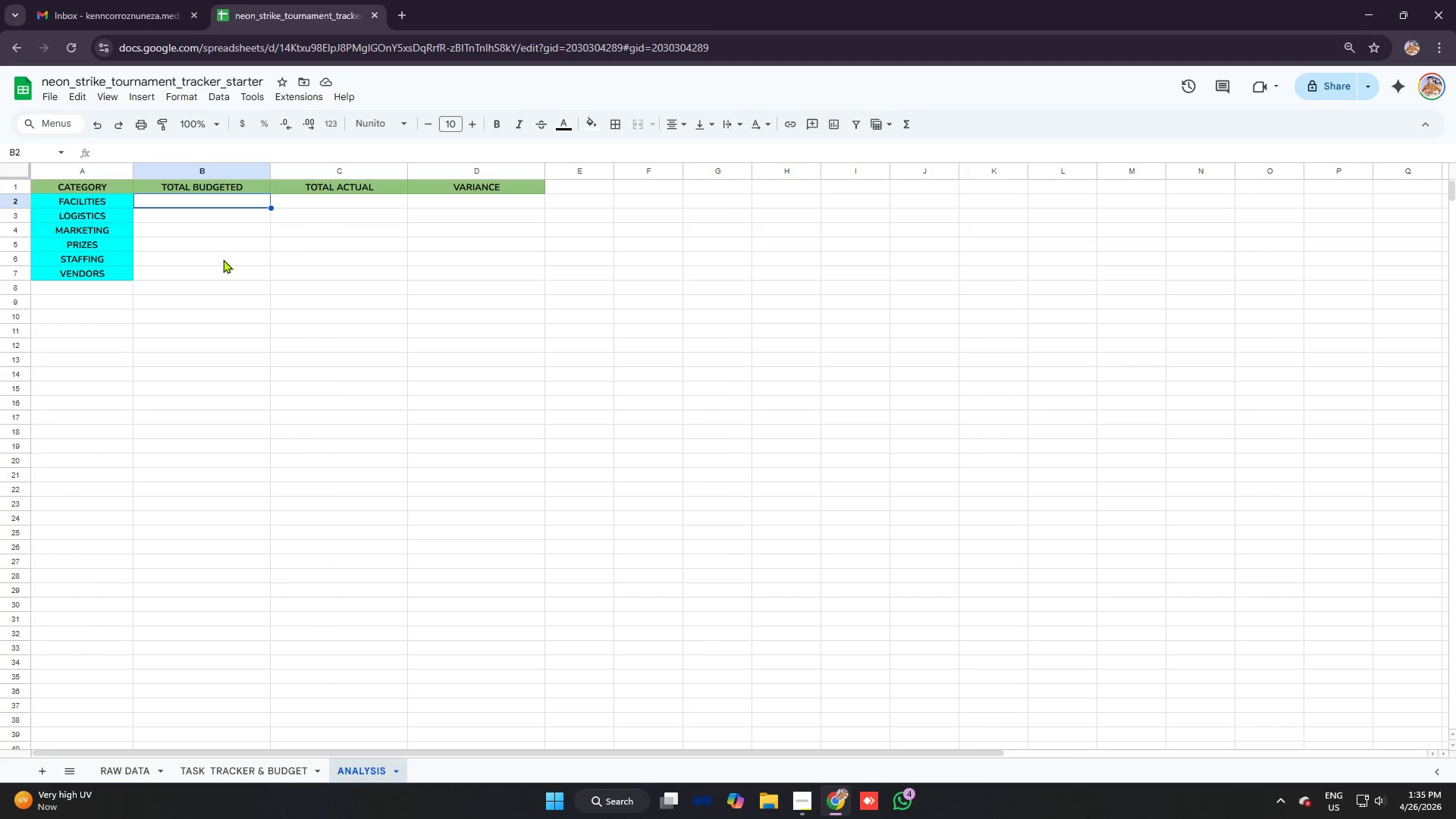 
type(=sumif)
key(Tab)
type('task)
 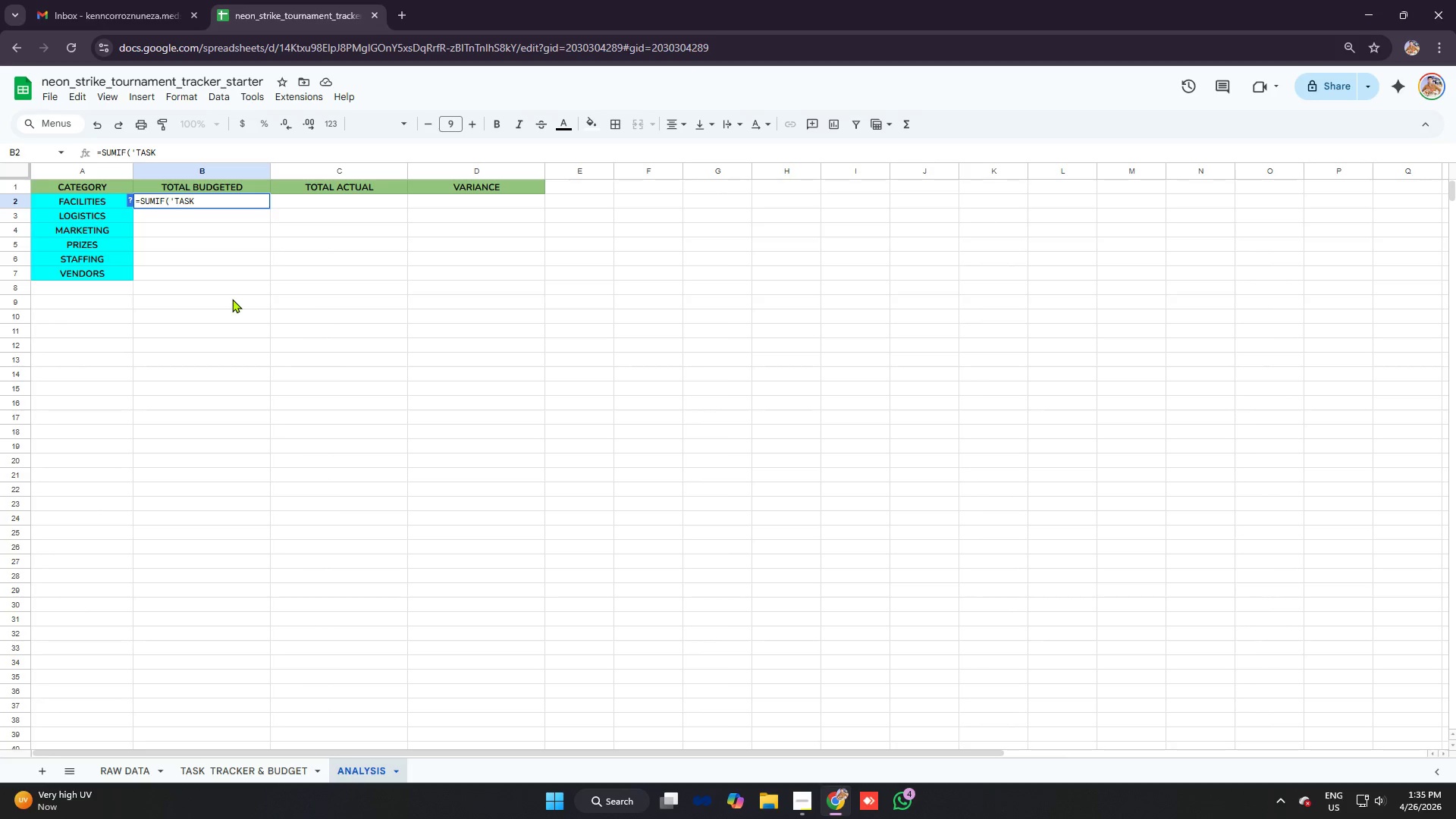 
wait(13.14)
 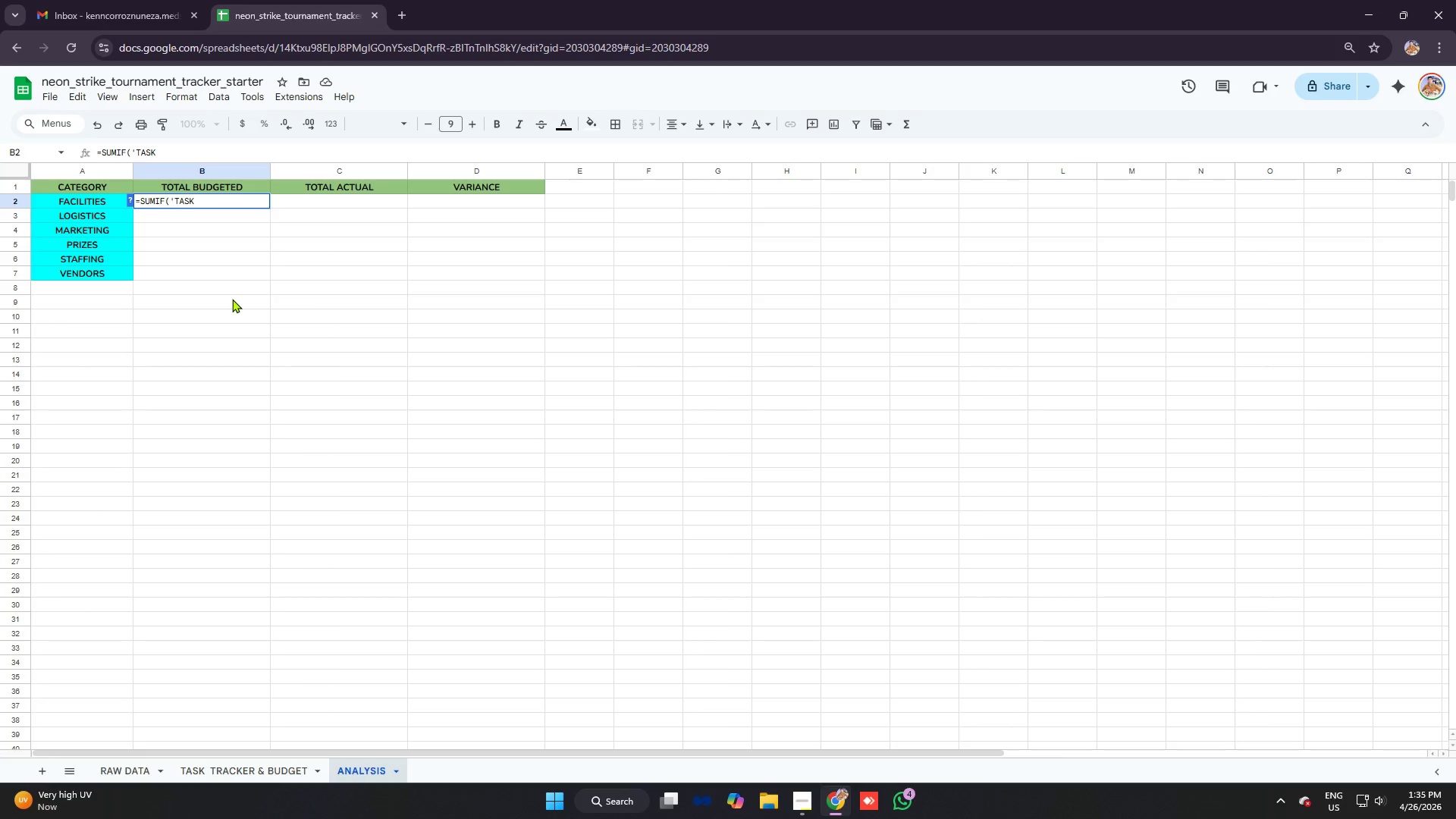 
type( tracker)
 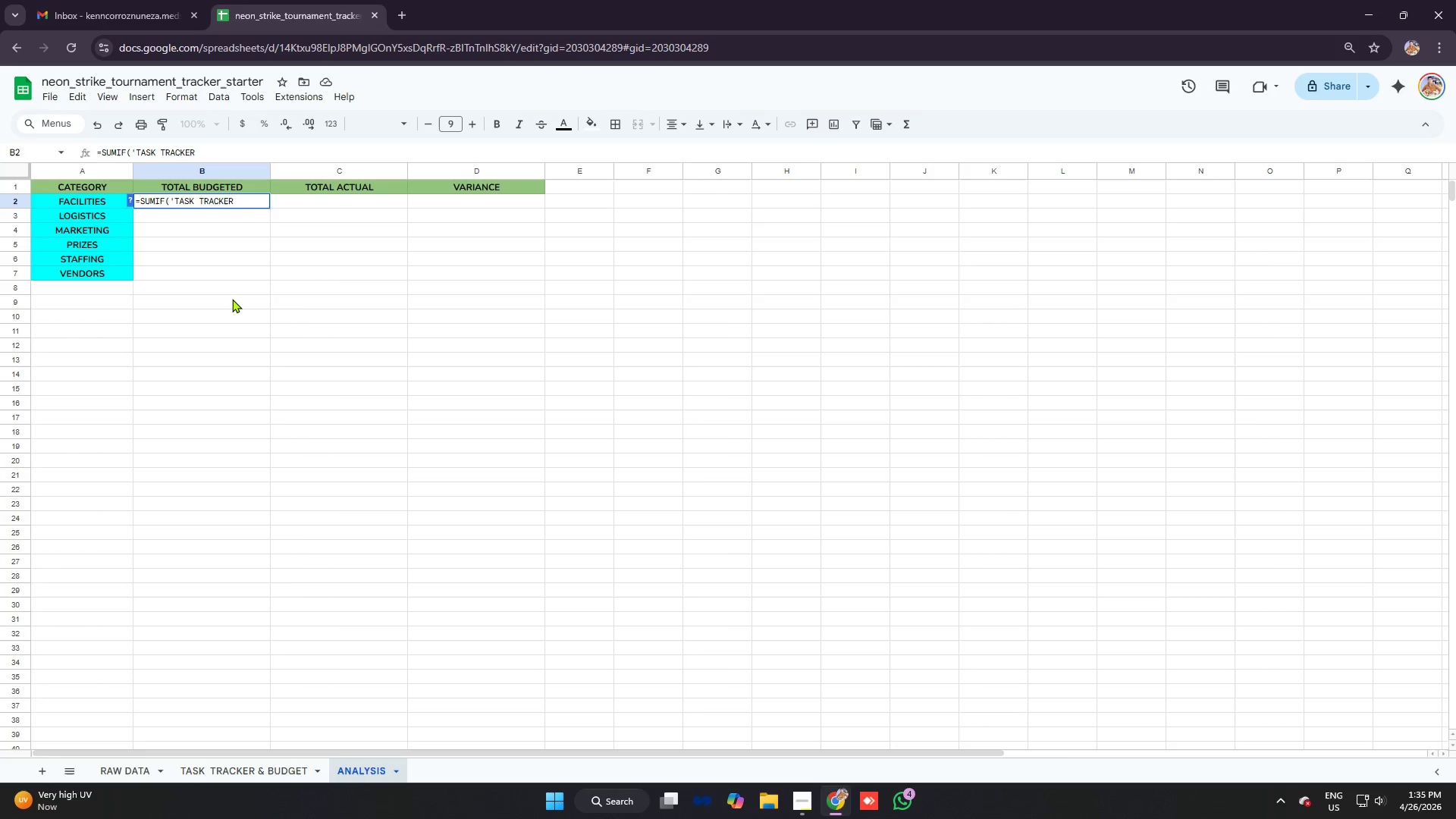 
wait(5.58)
 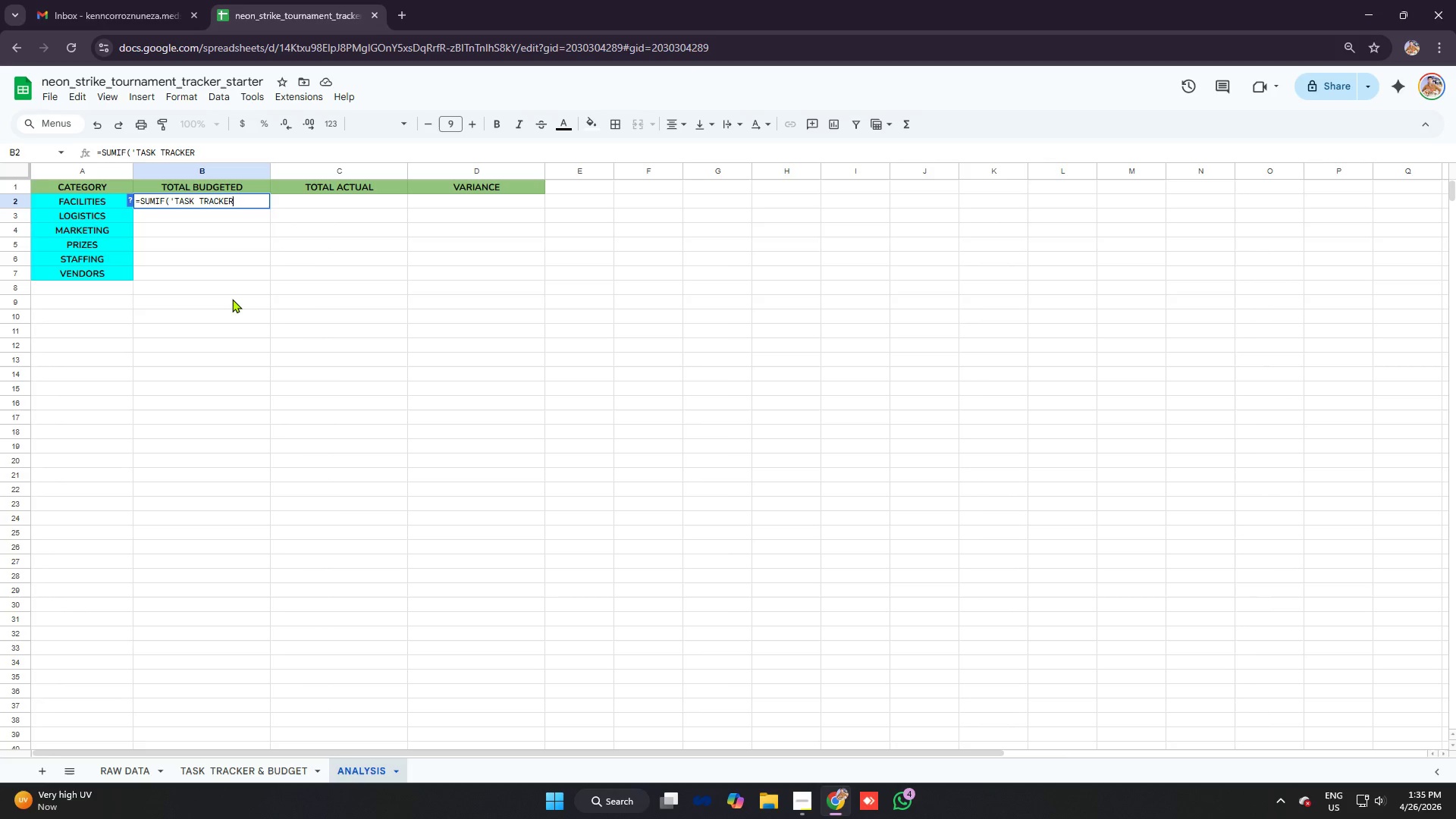 
type( bdu)
key(Backspace)
key(Backspace)
type(udgert)
key(Backspace)
key(Backspace)
type(t)
 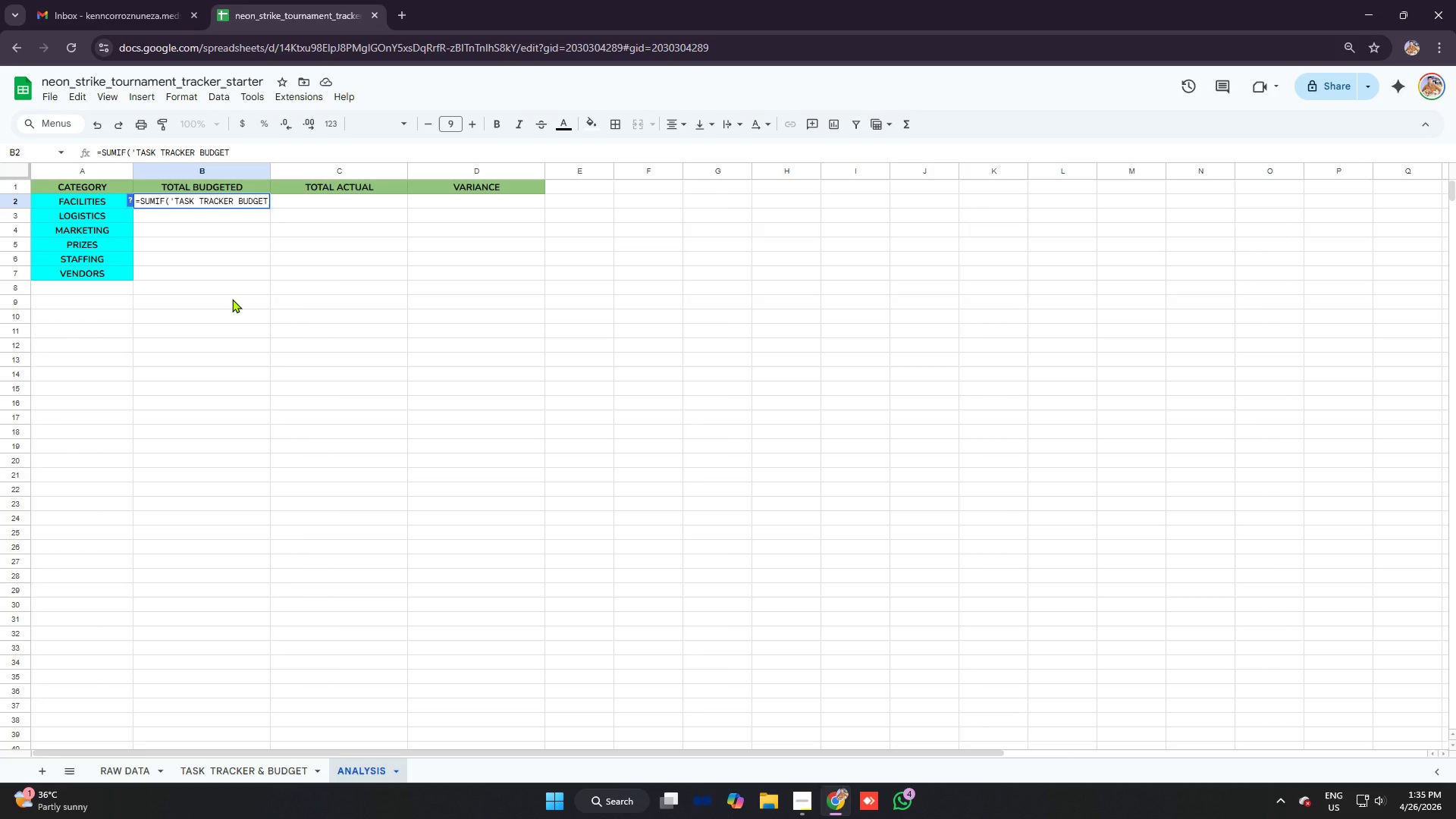 
wait(10.06)
 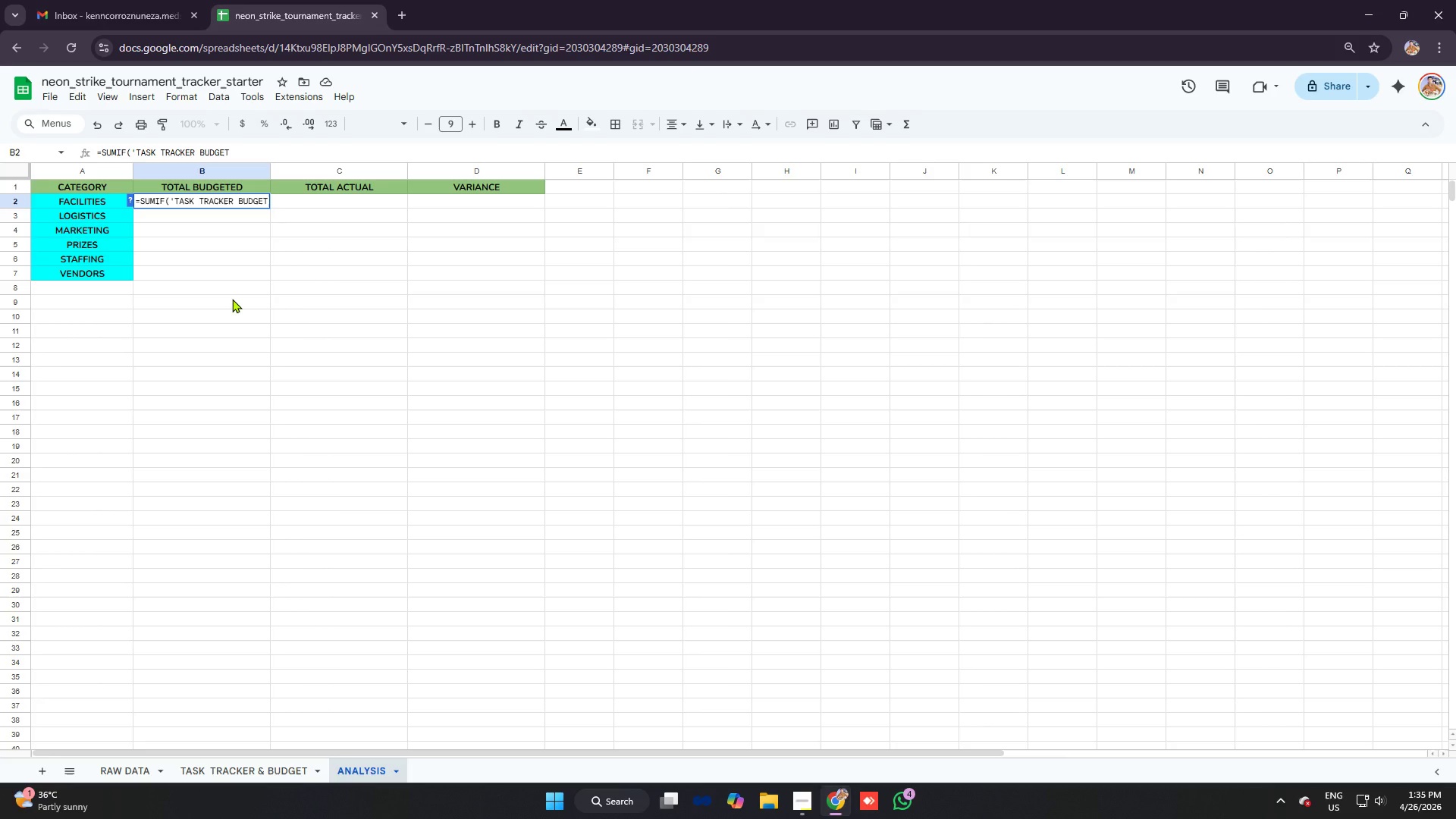 
type('!c:c)
 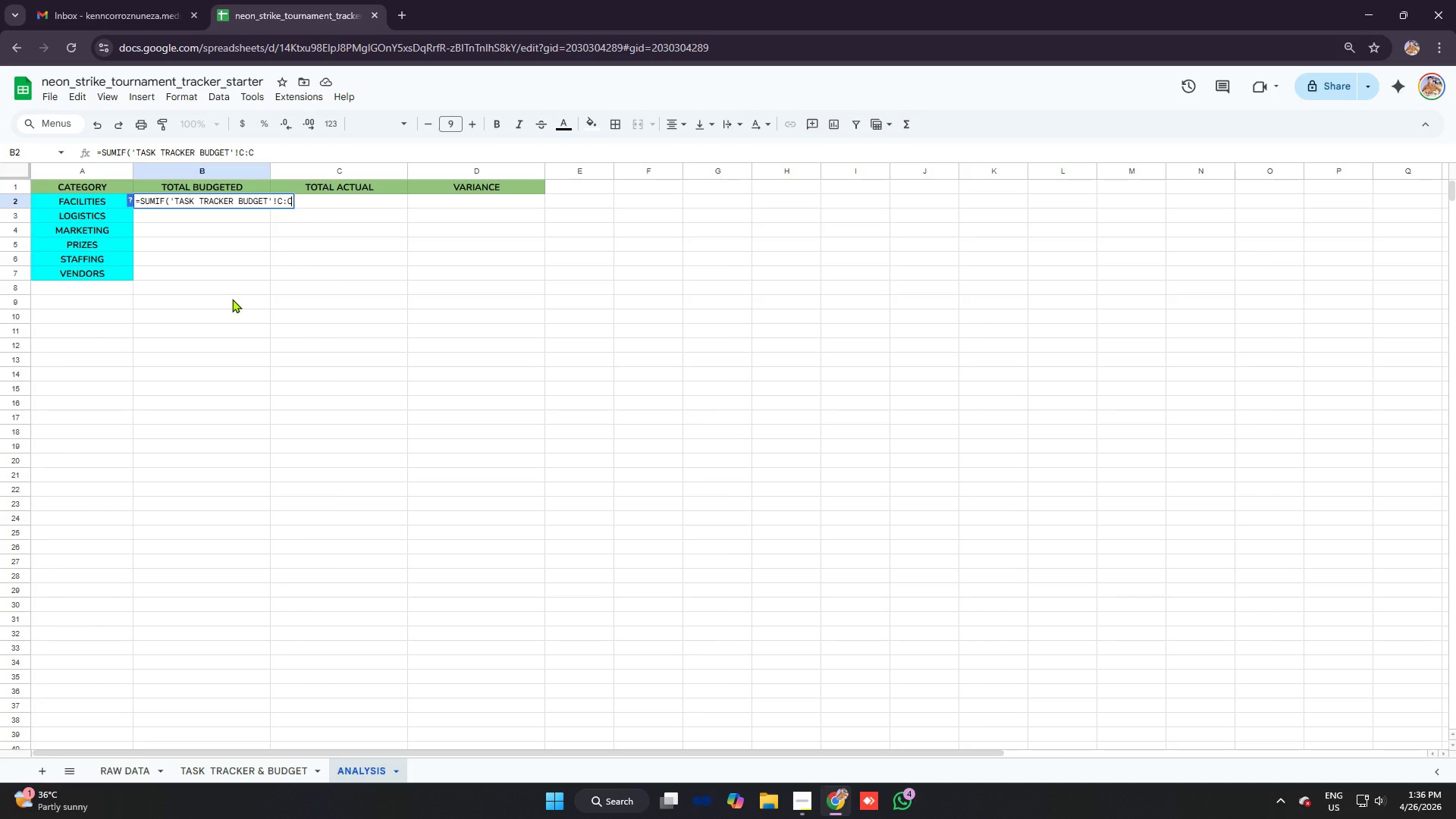 
wait(6.69)
 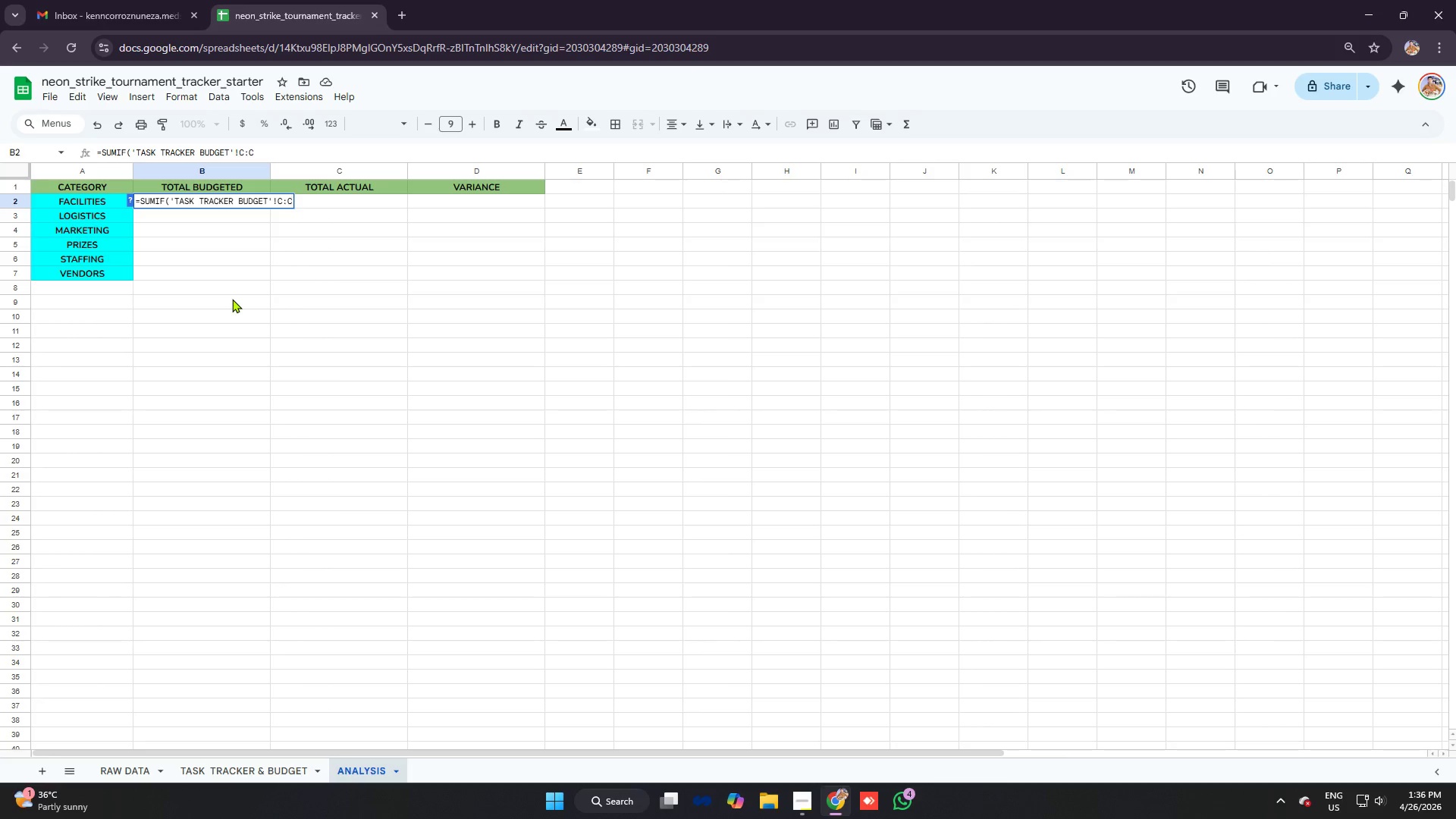 
left_click([240, 773])
 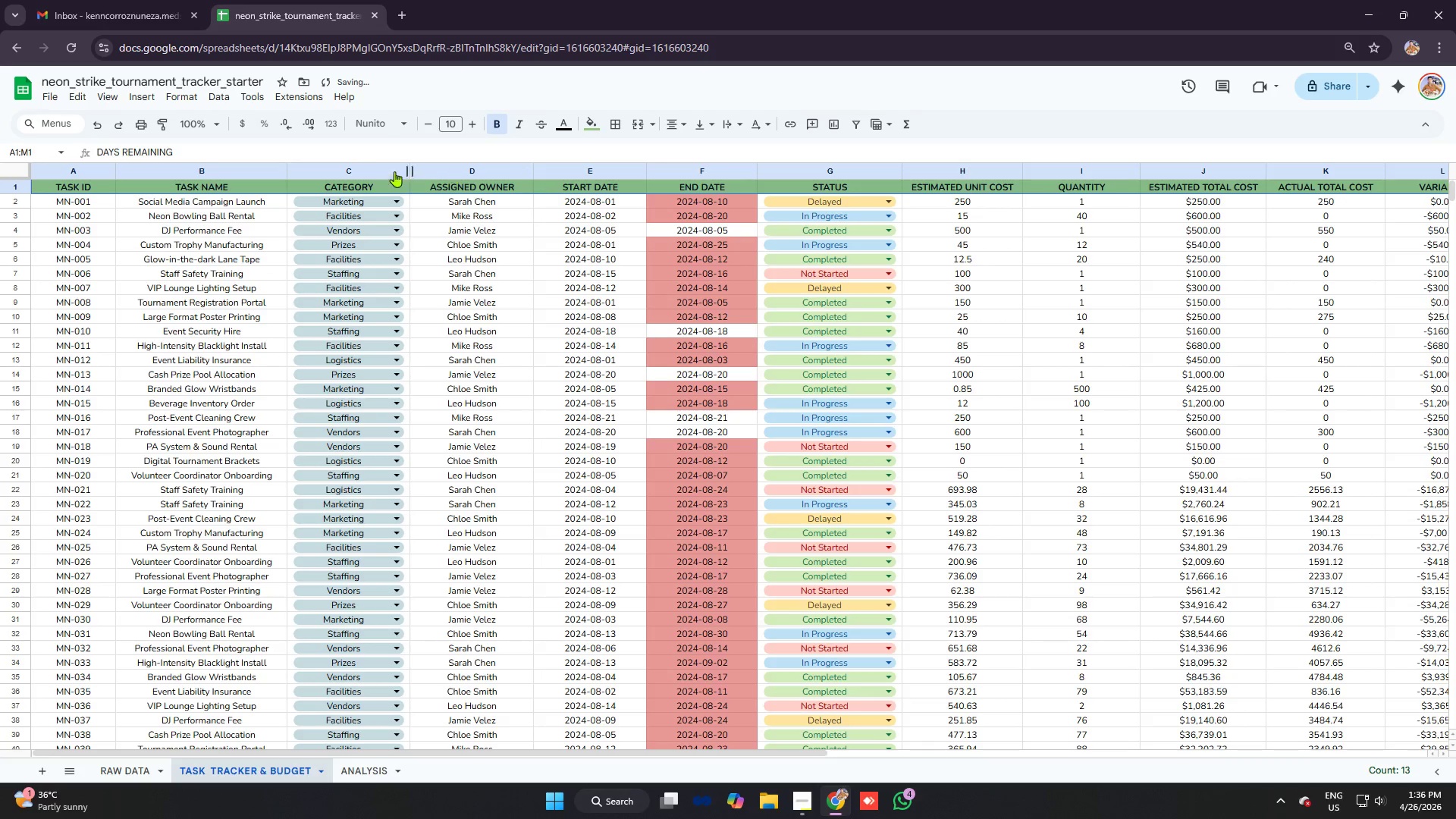 
mouse_move([384, 199])
 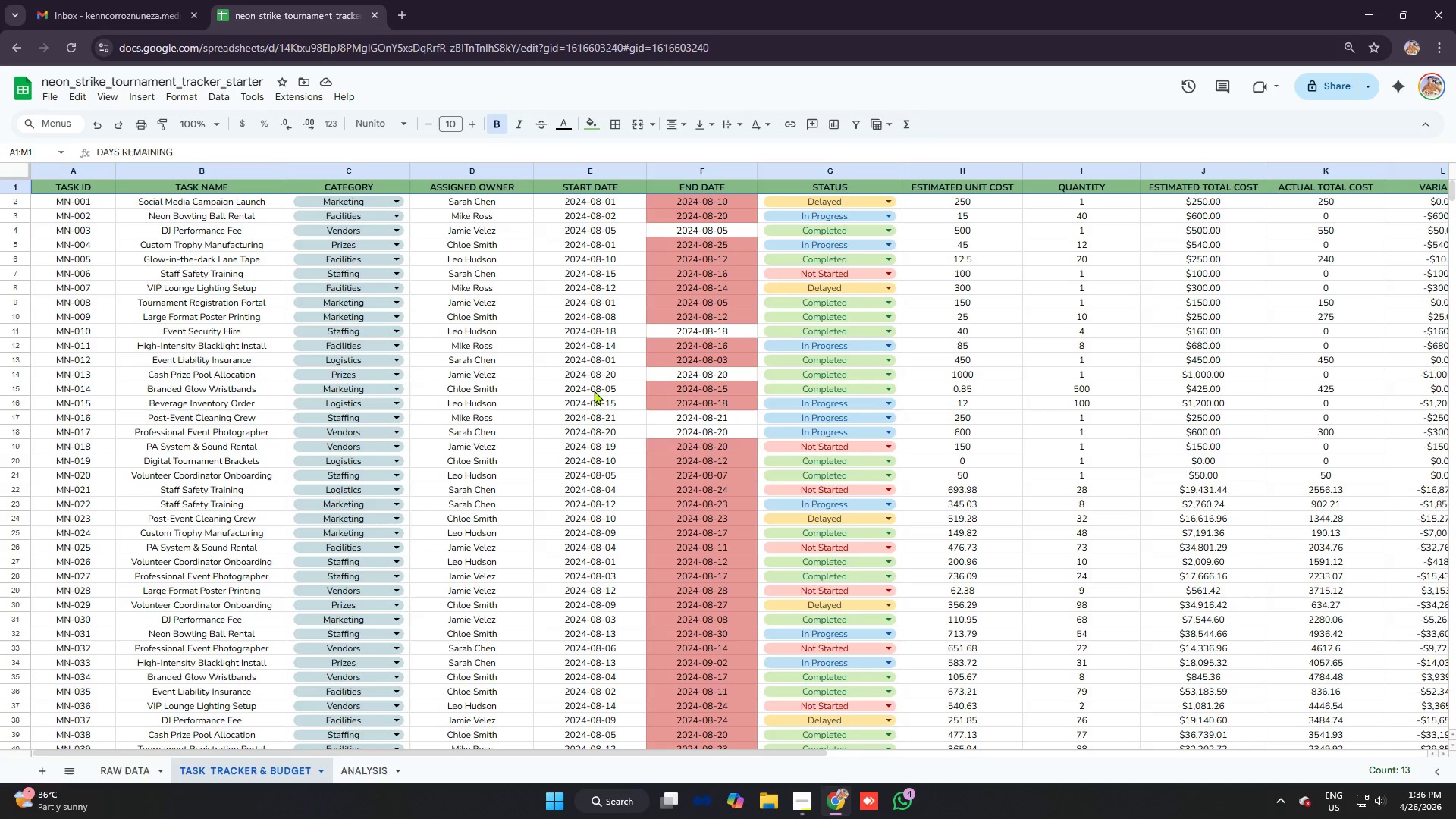 
wait(8.78)
 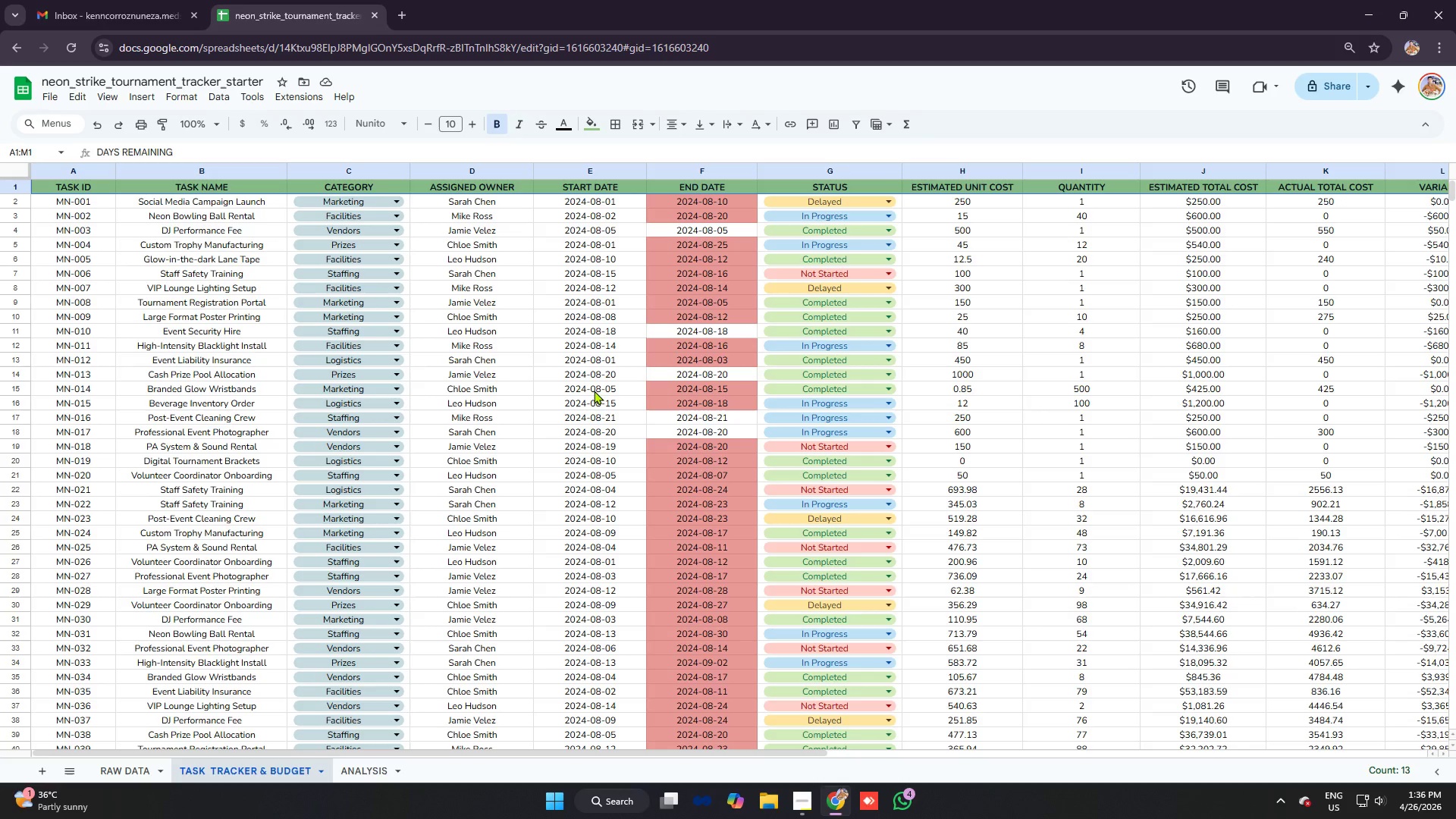 
left_click([245, 148])
 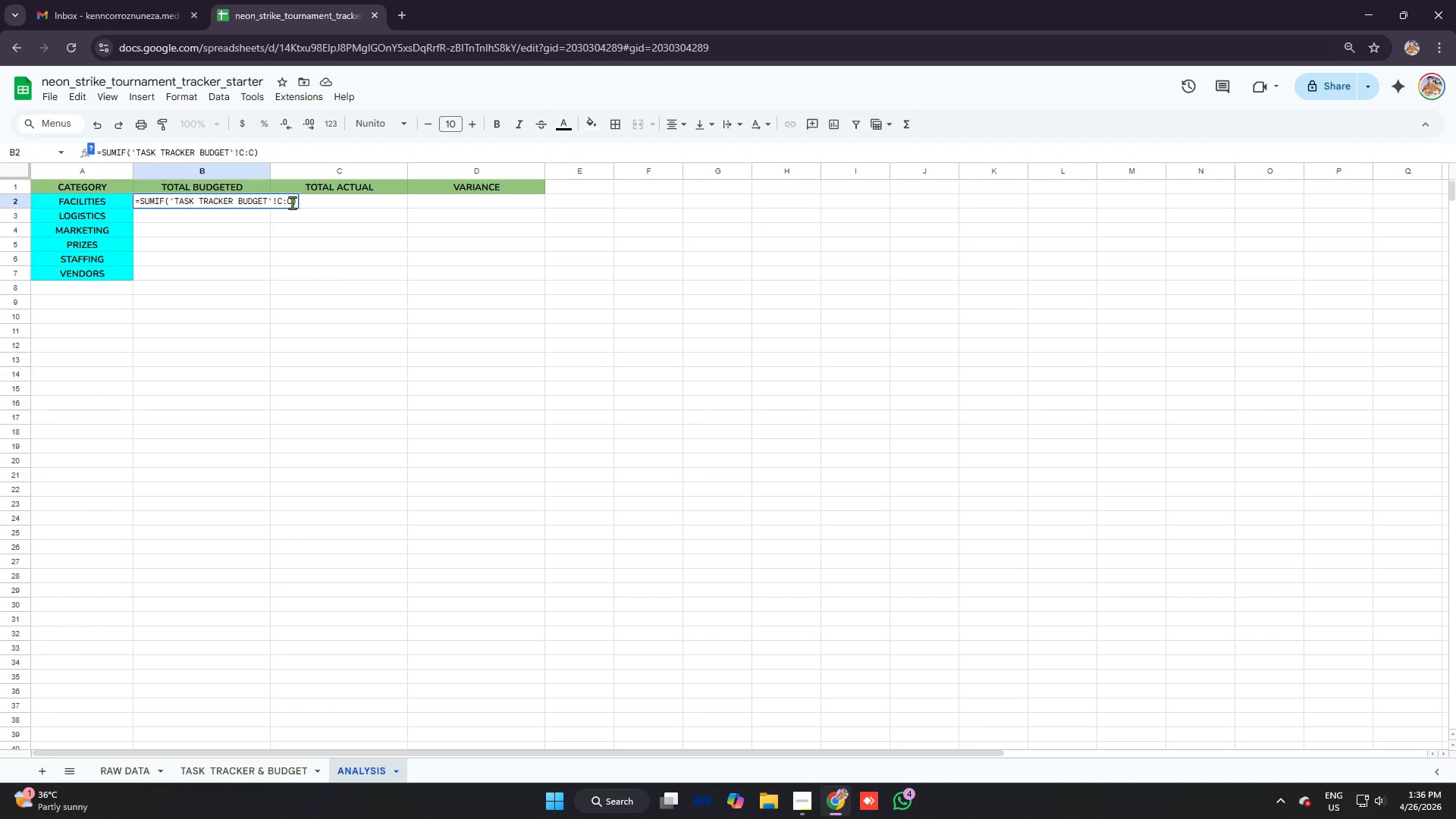 
left_click([295, 202])
 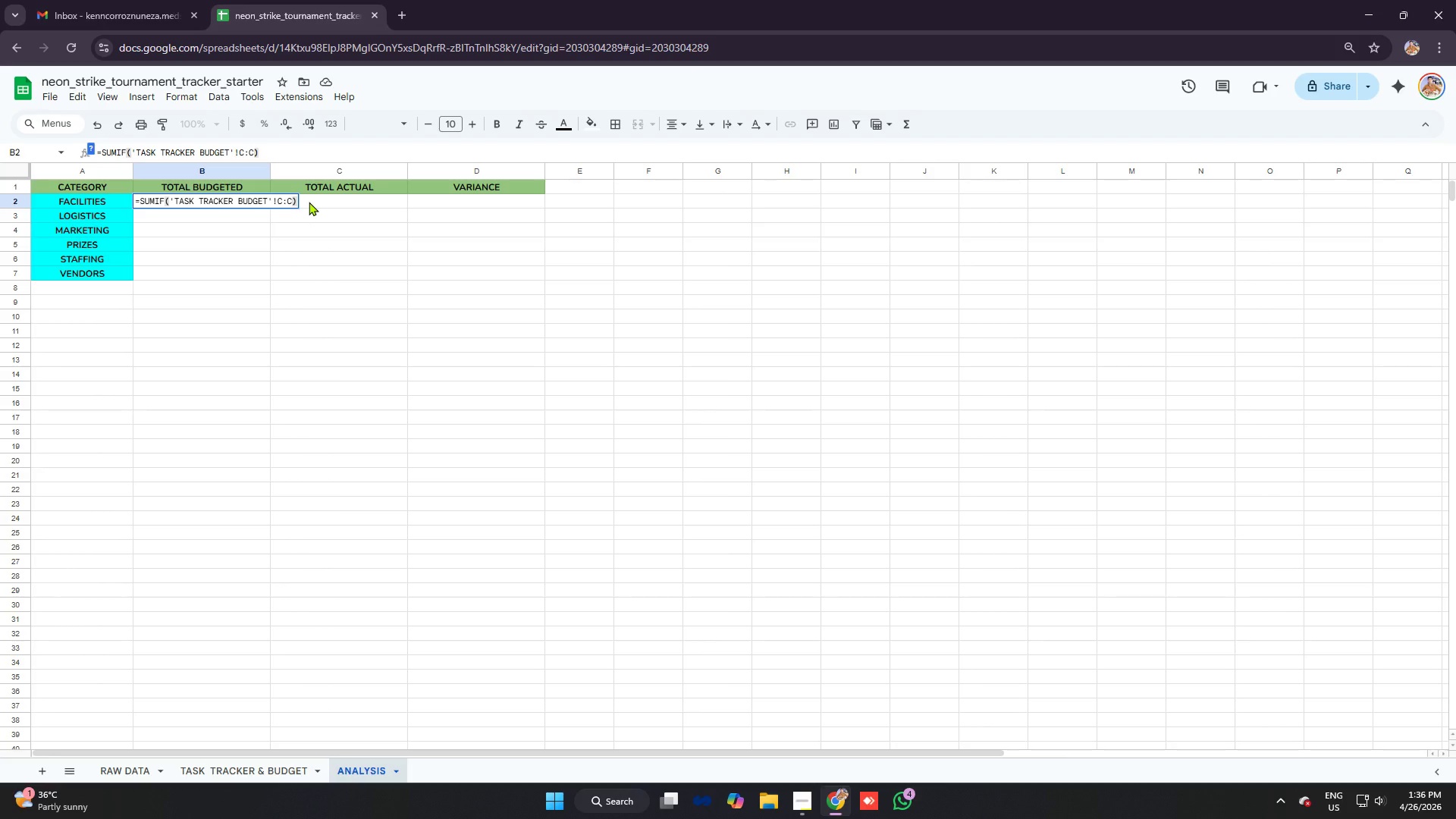 
key(Backspace)
 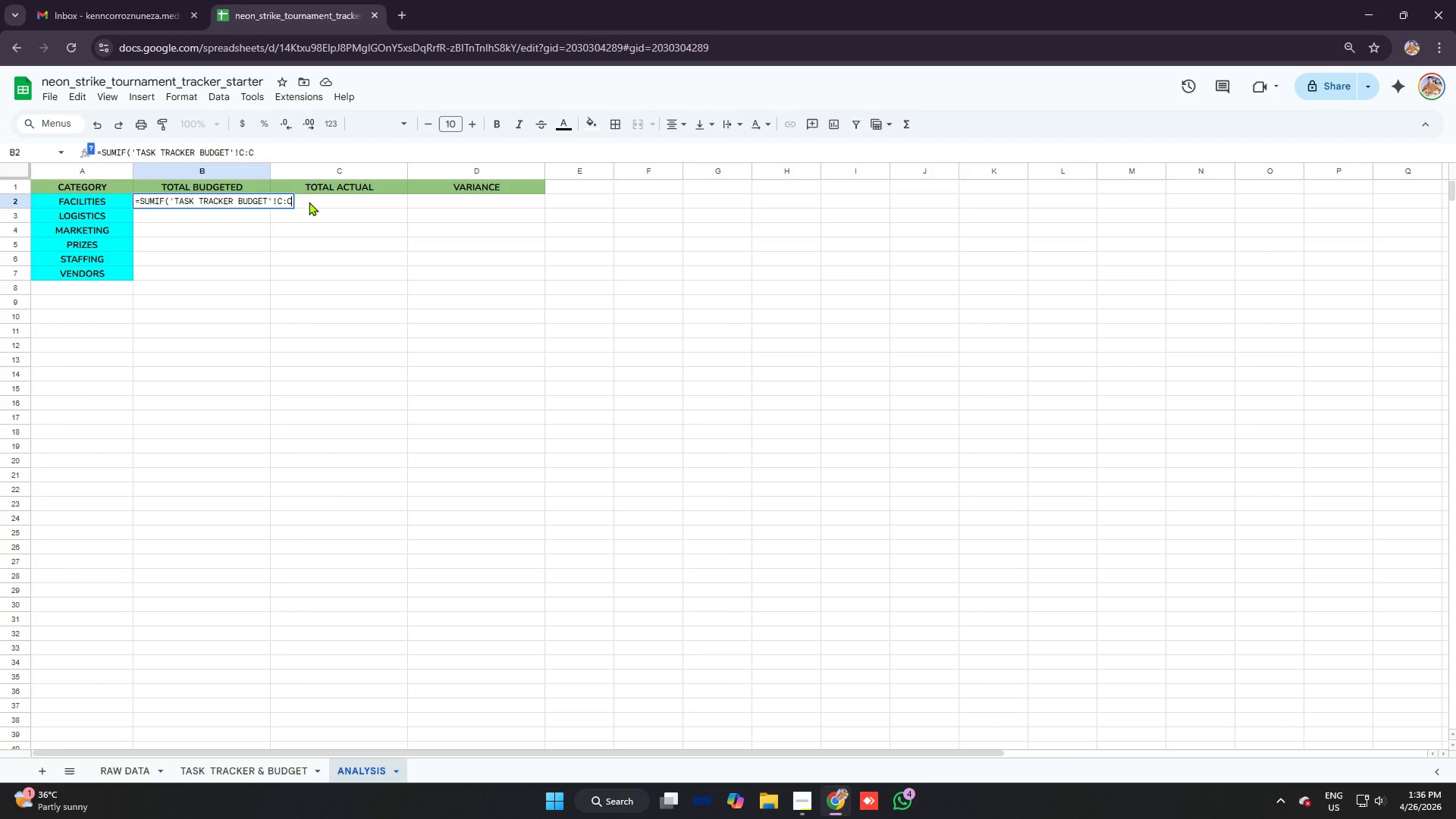 
key(Backspace)
 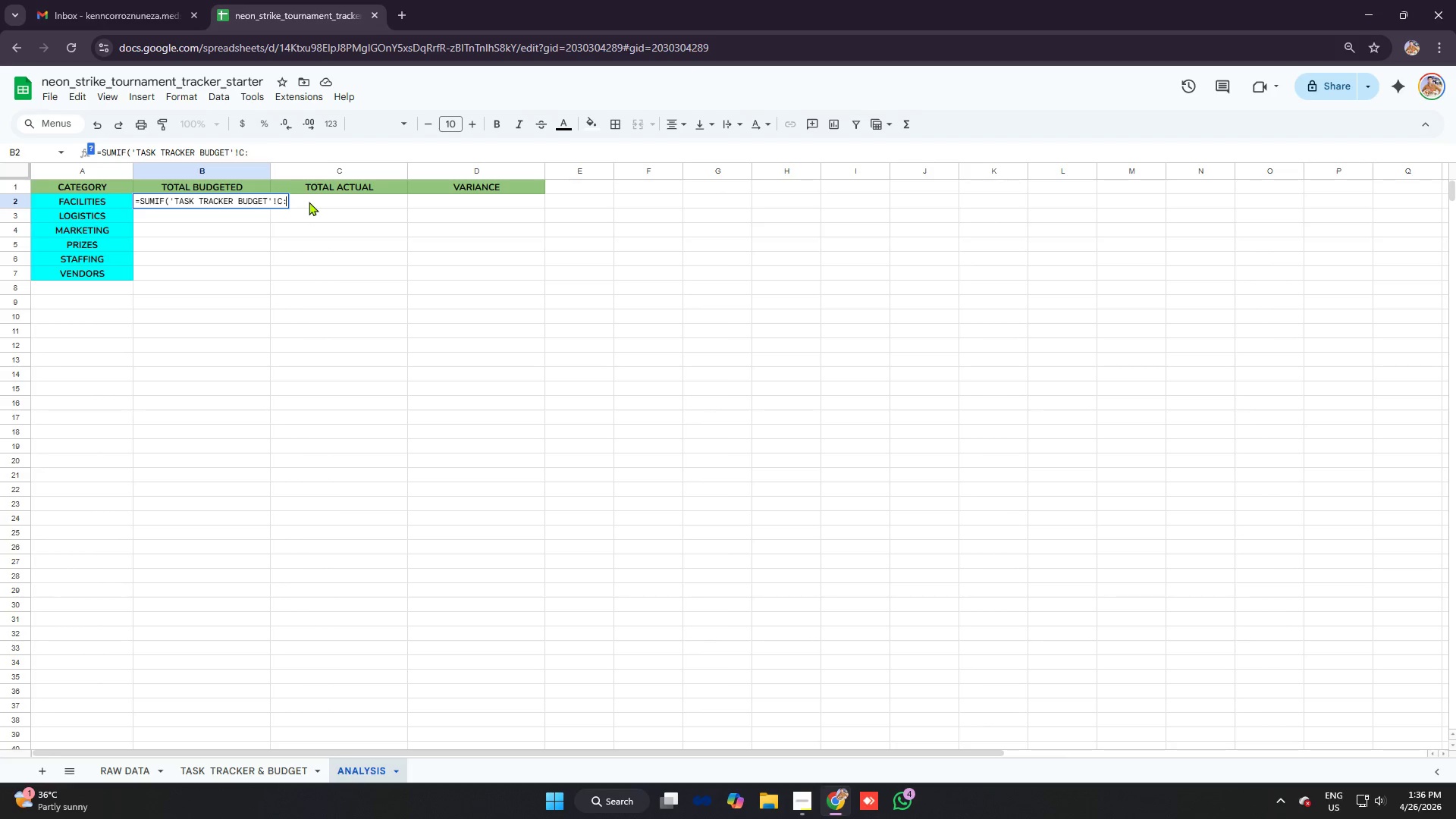 
key(Backspace)
 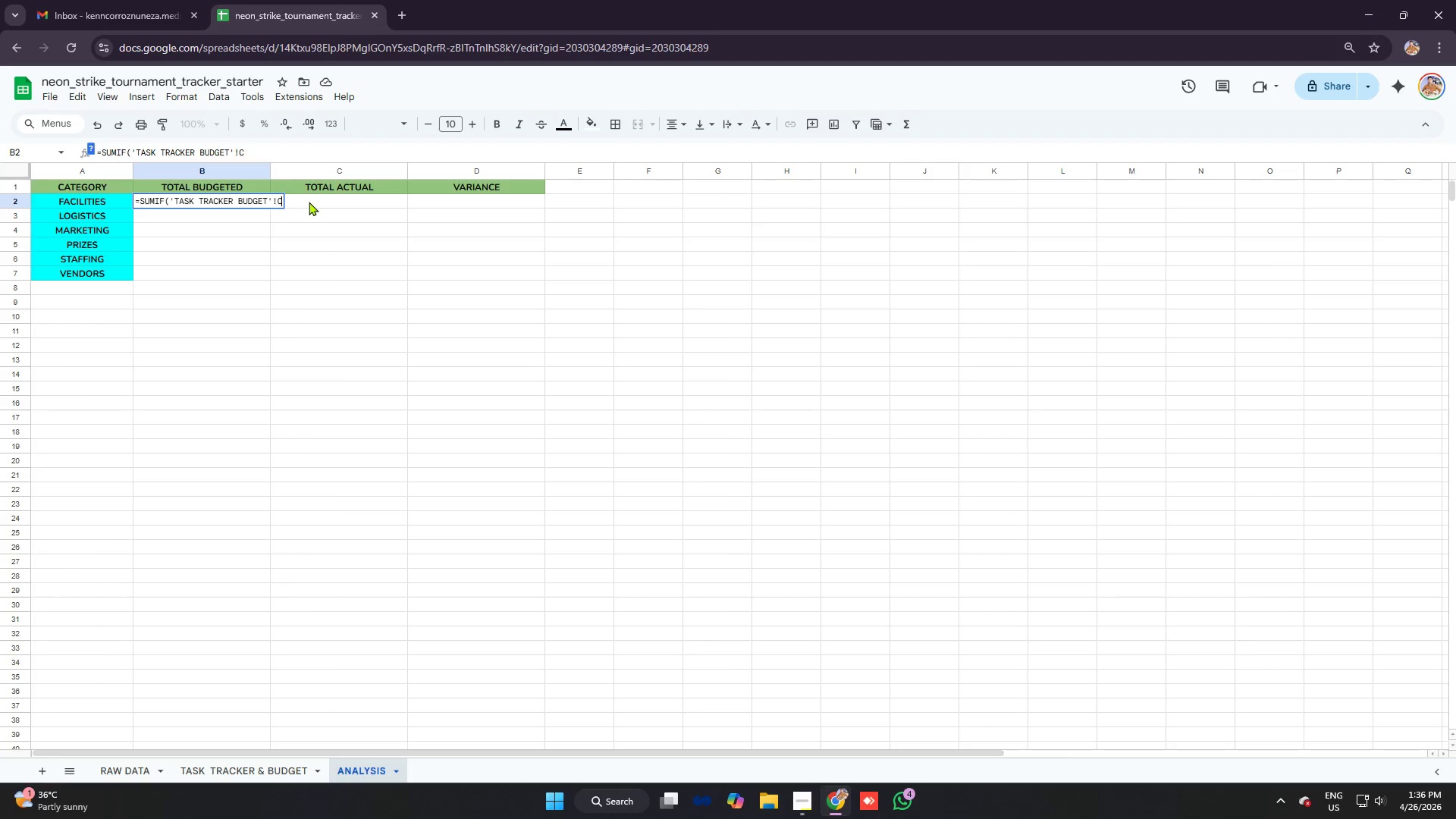 
key(Backspace)
 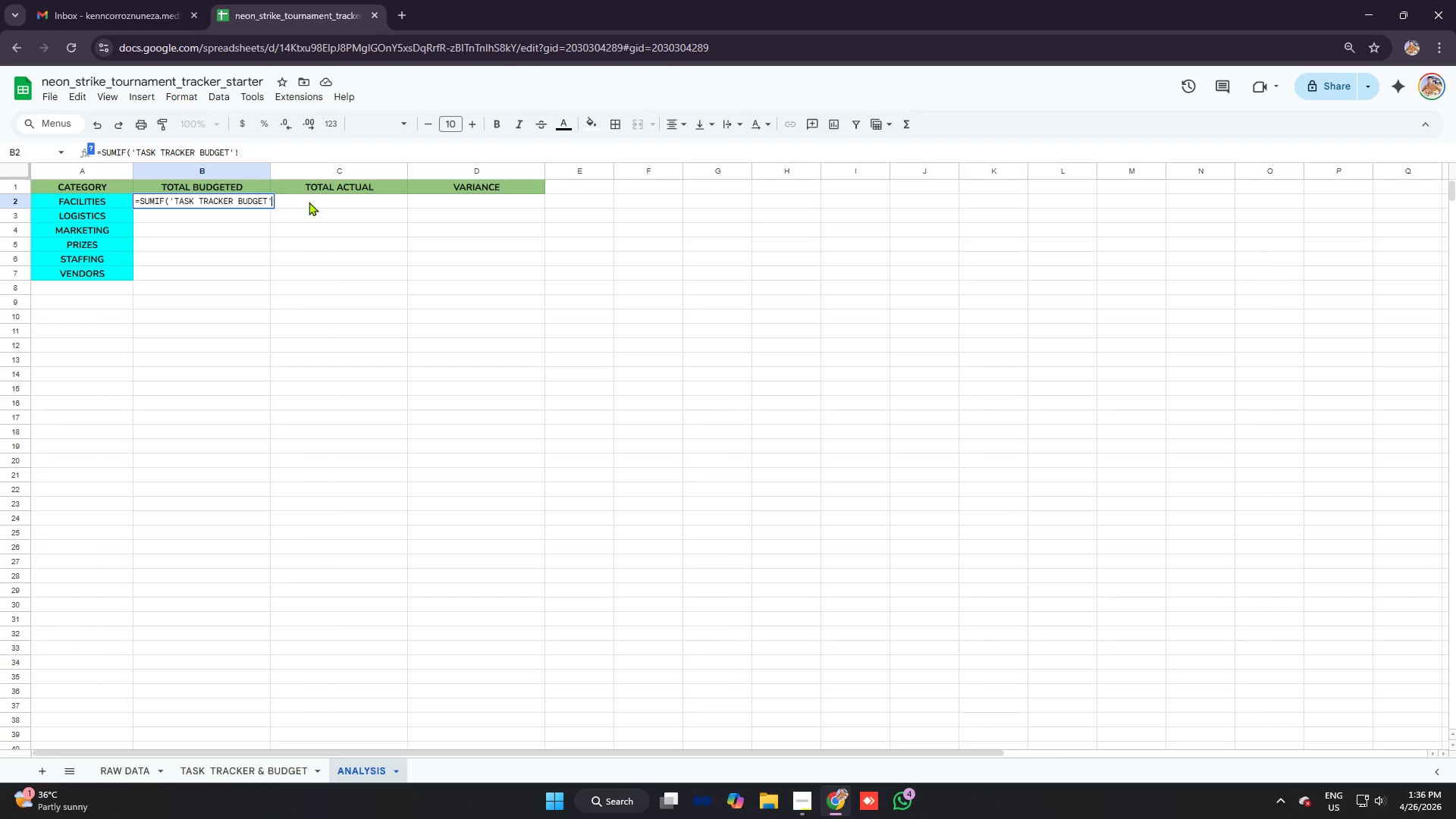 
key(Backspace)
 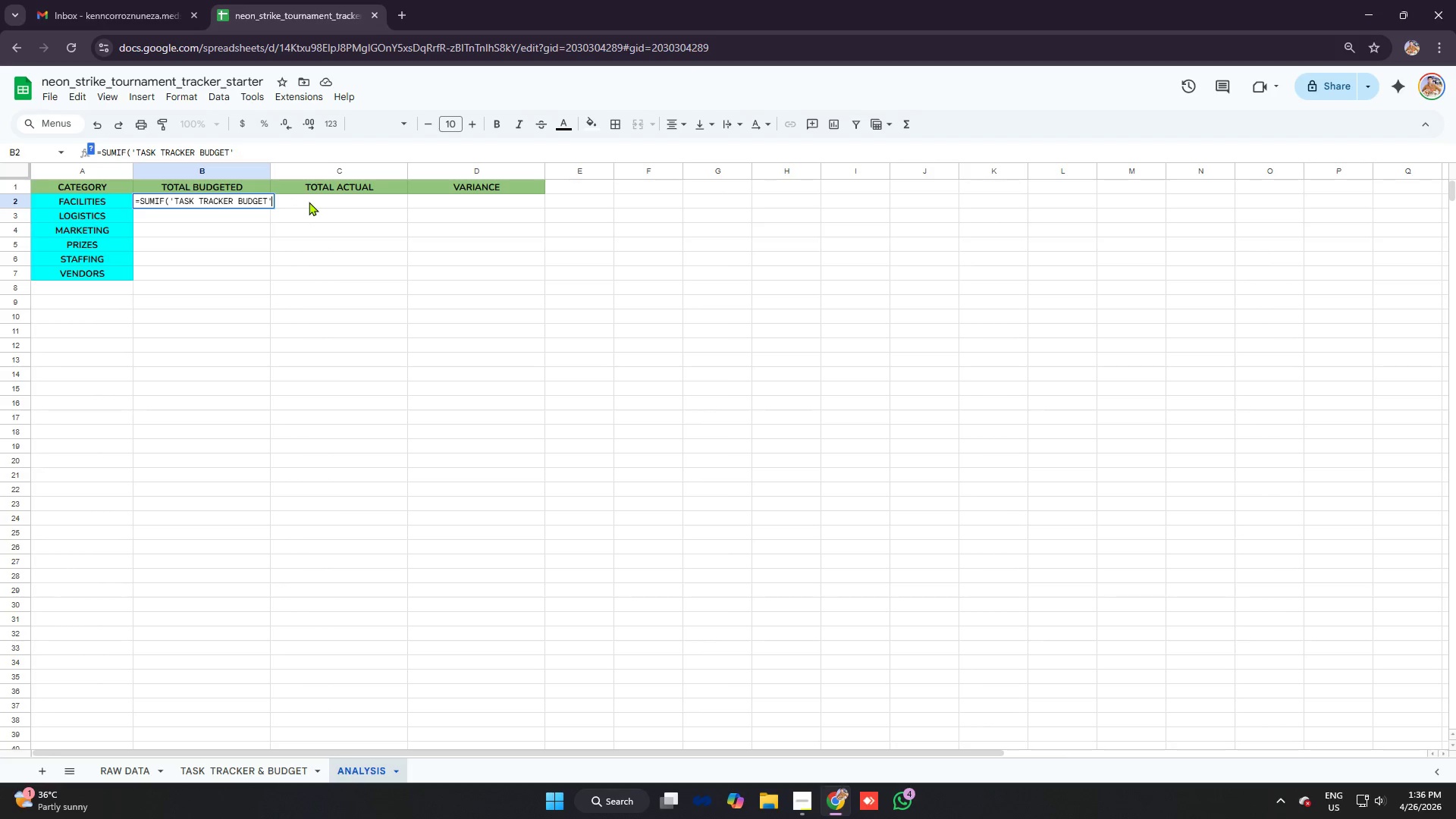 
key(Backspace)
 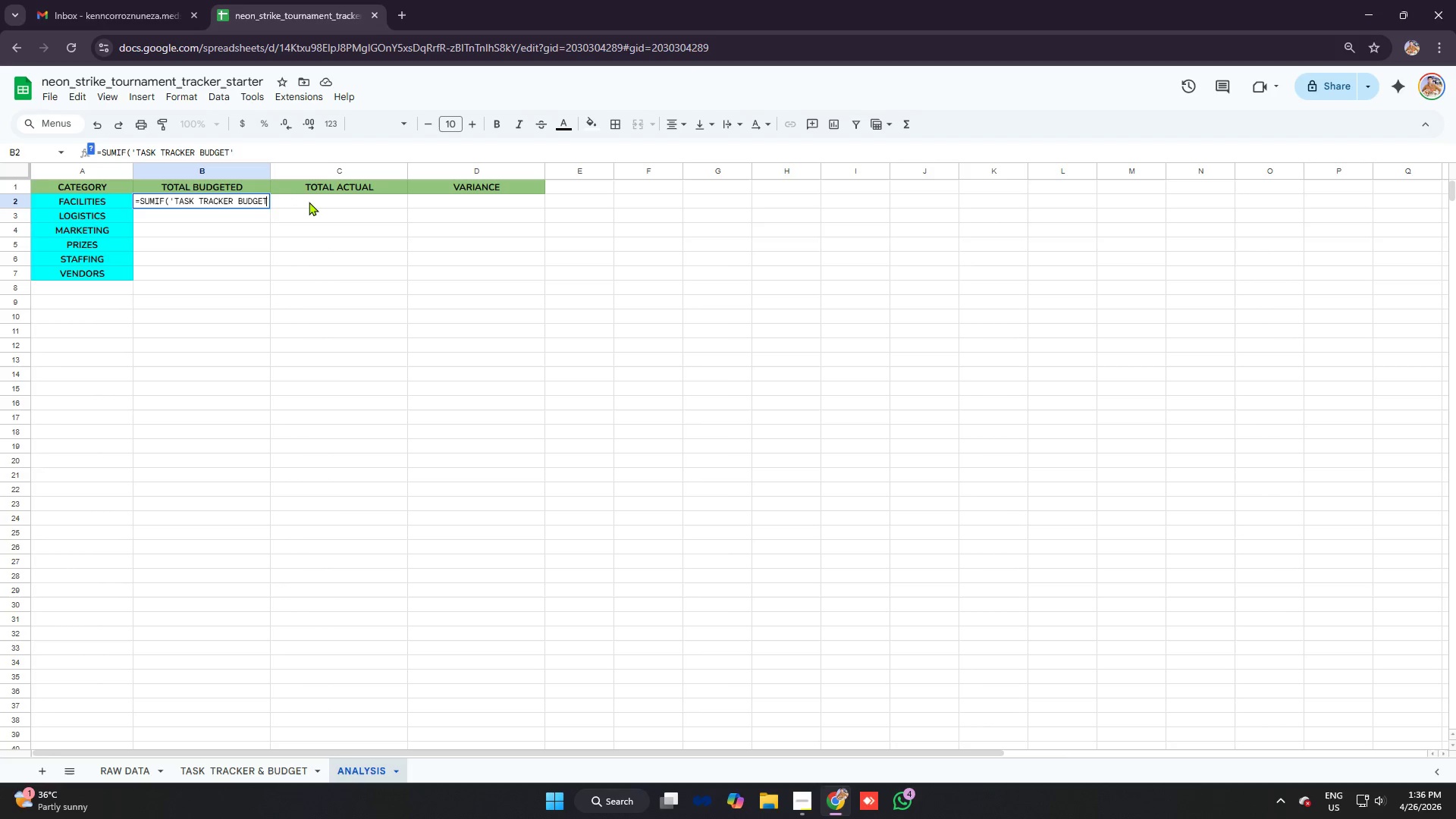 
key(Backspace)
 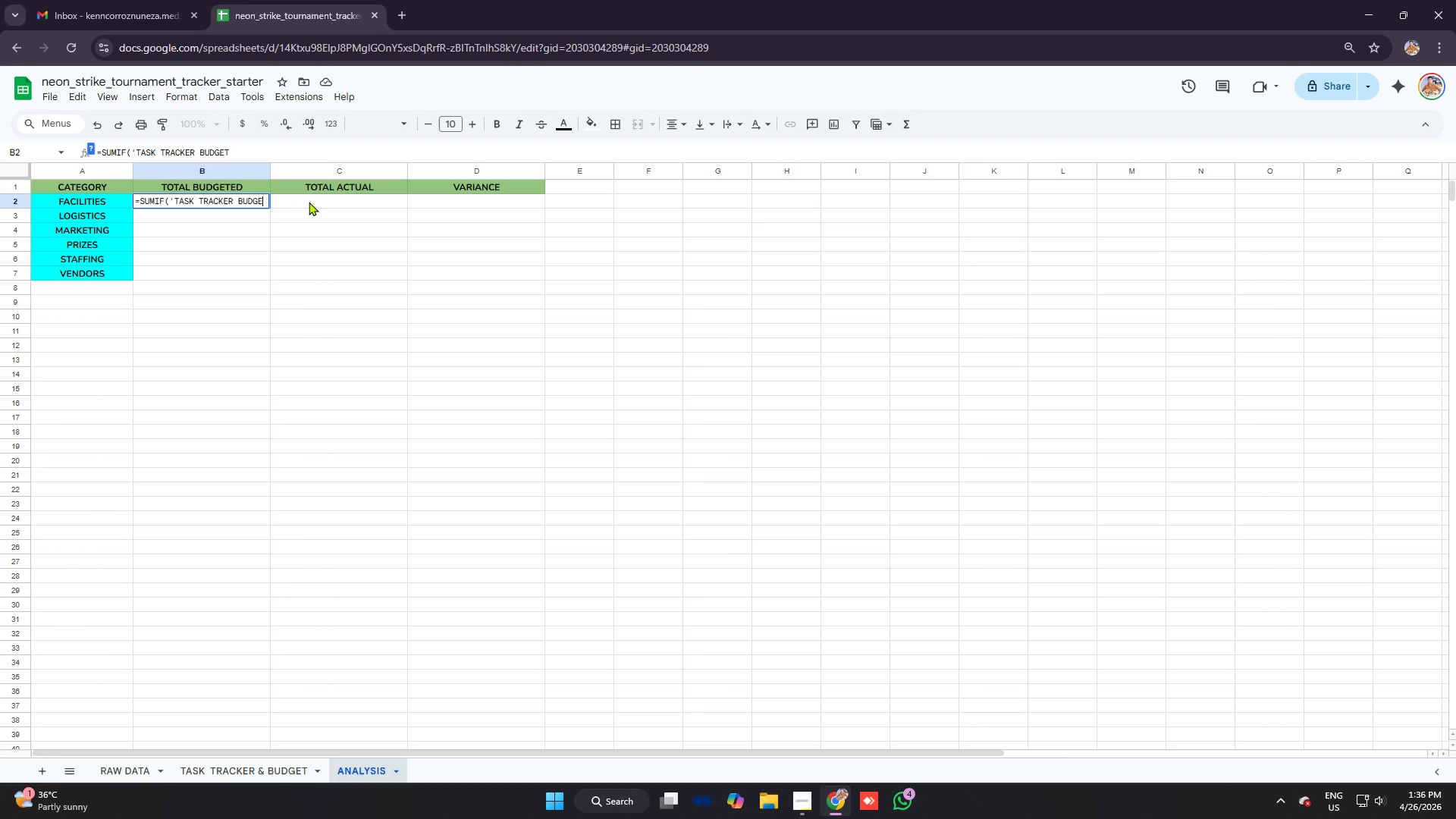 
key(Backspace)
 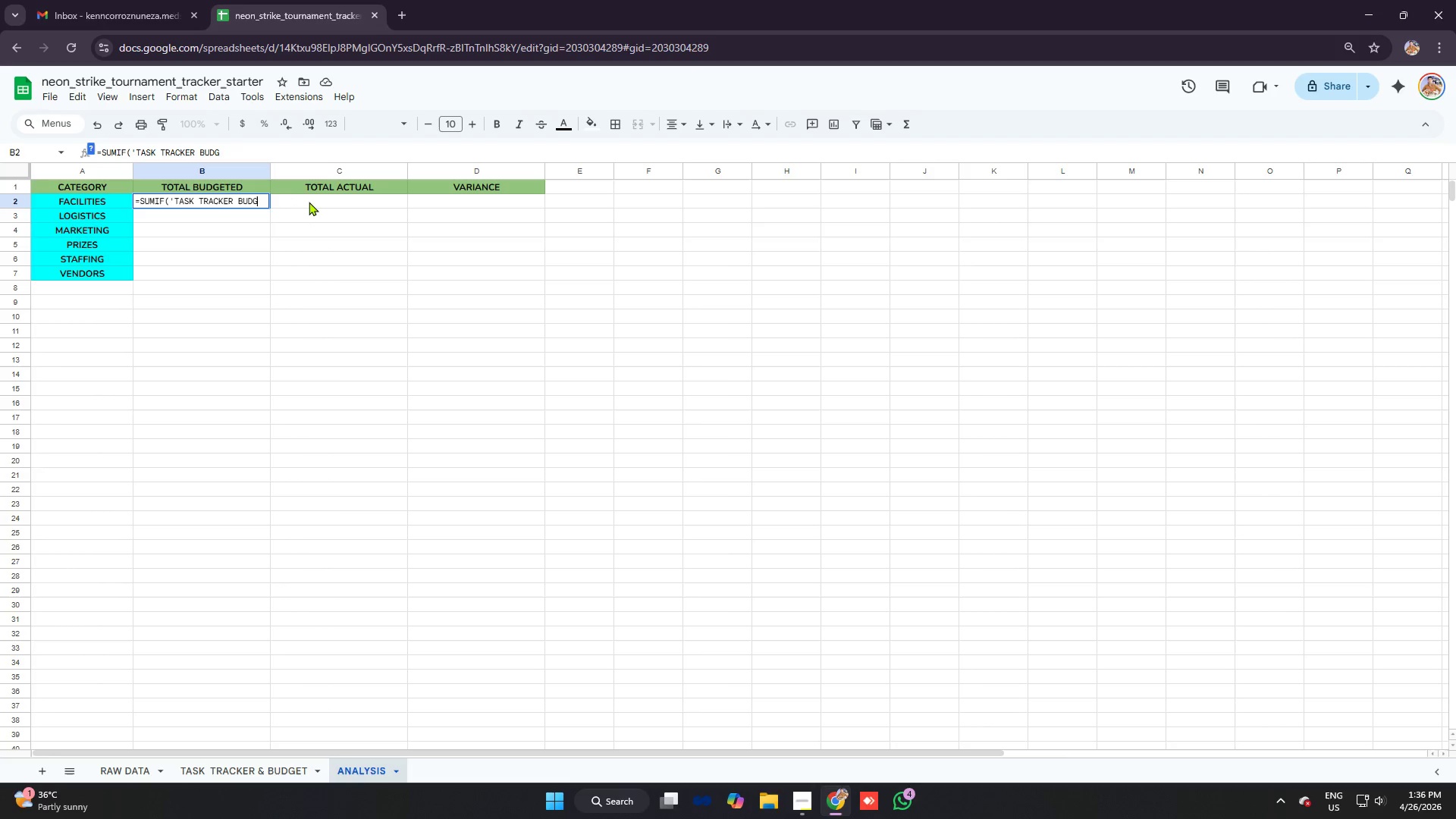 
key(Backspace)
 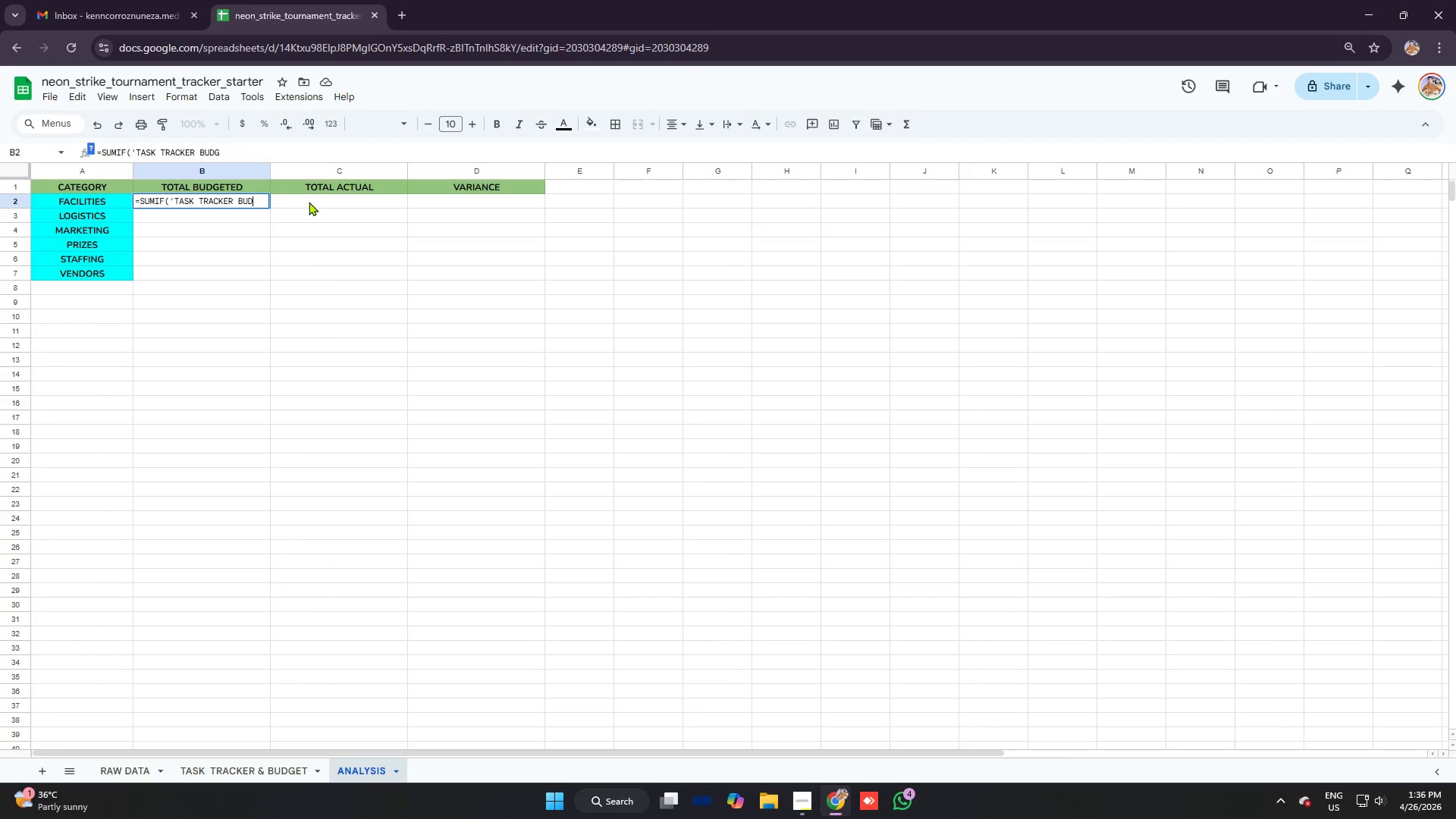 
key(Backspace)
 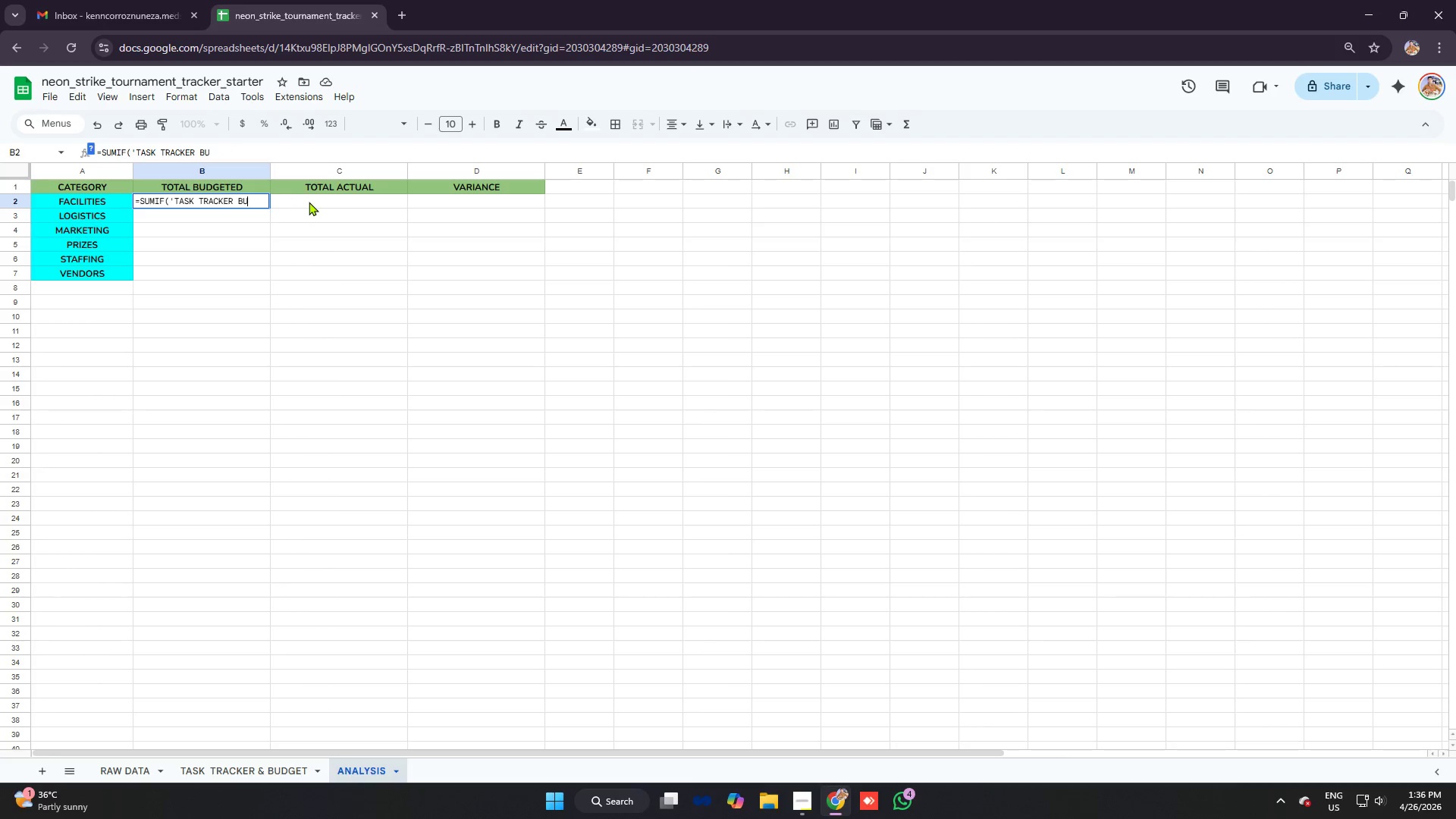 
key(Backspace)
 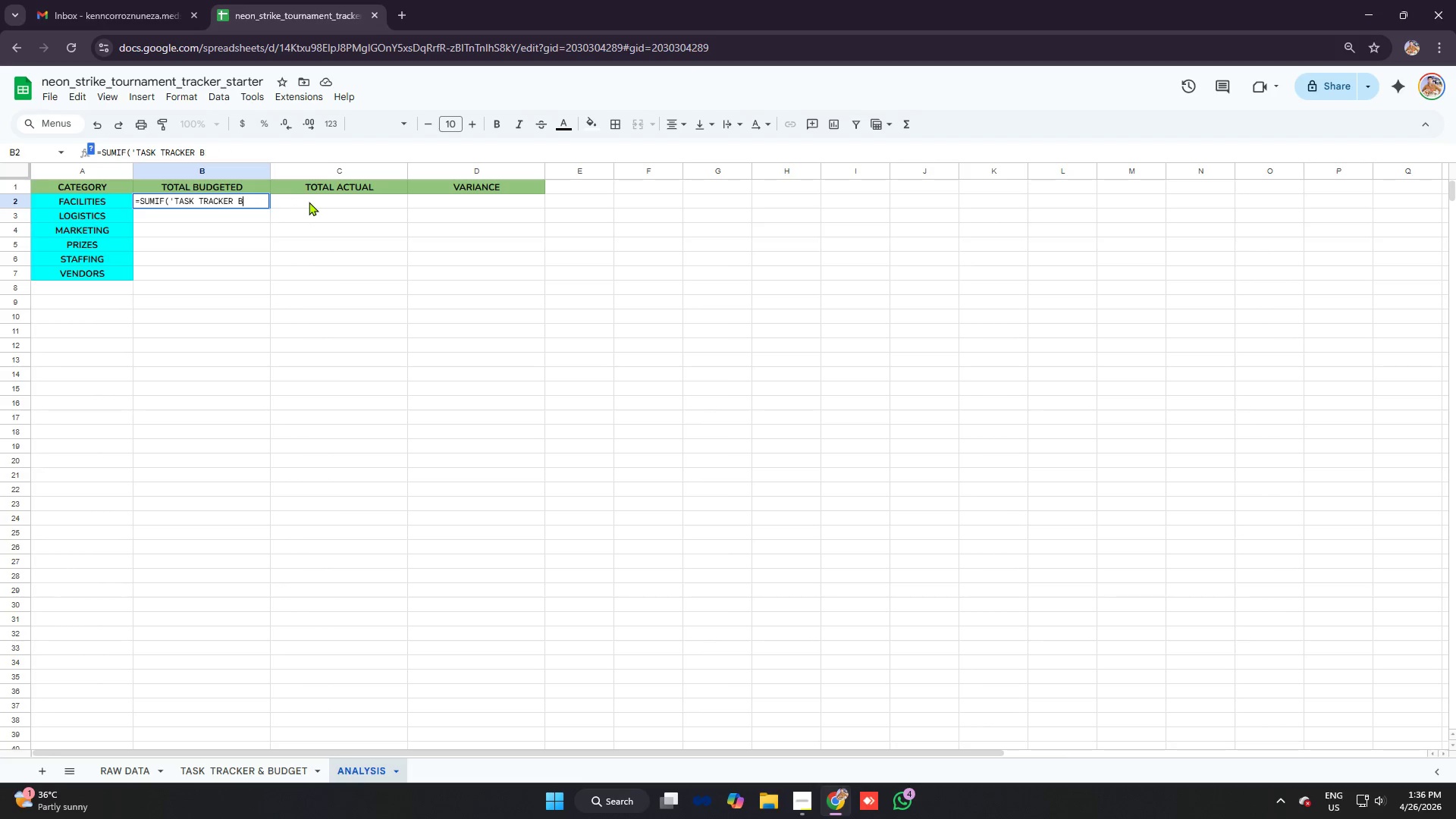 
key(Backspace)
 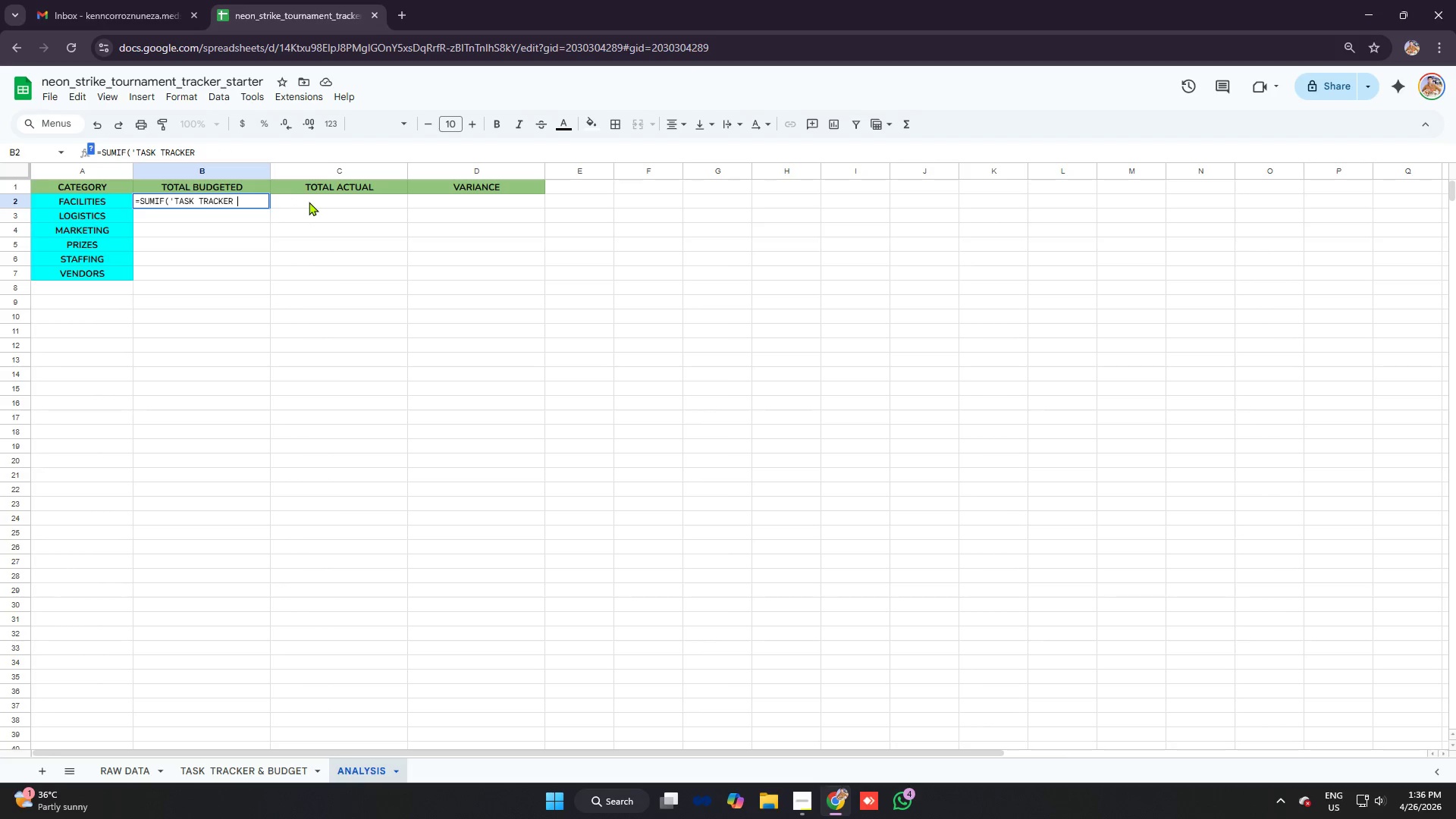 
key(Backspace)
 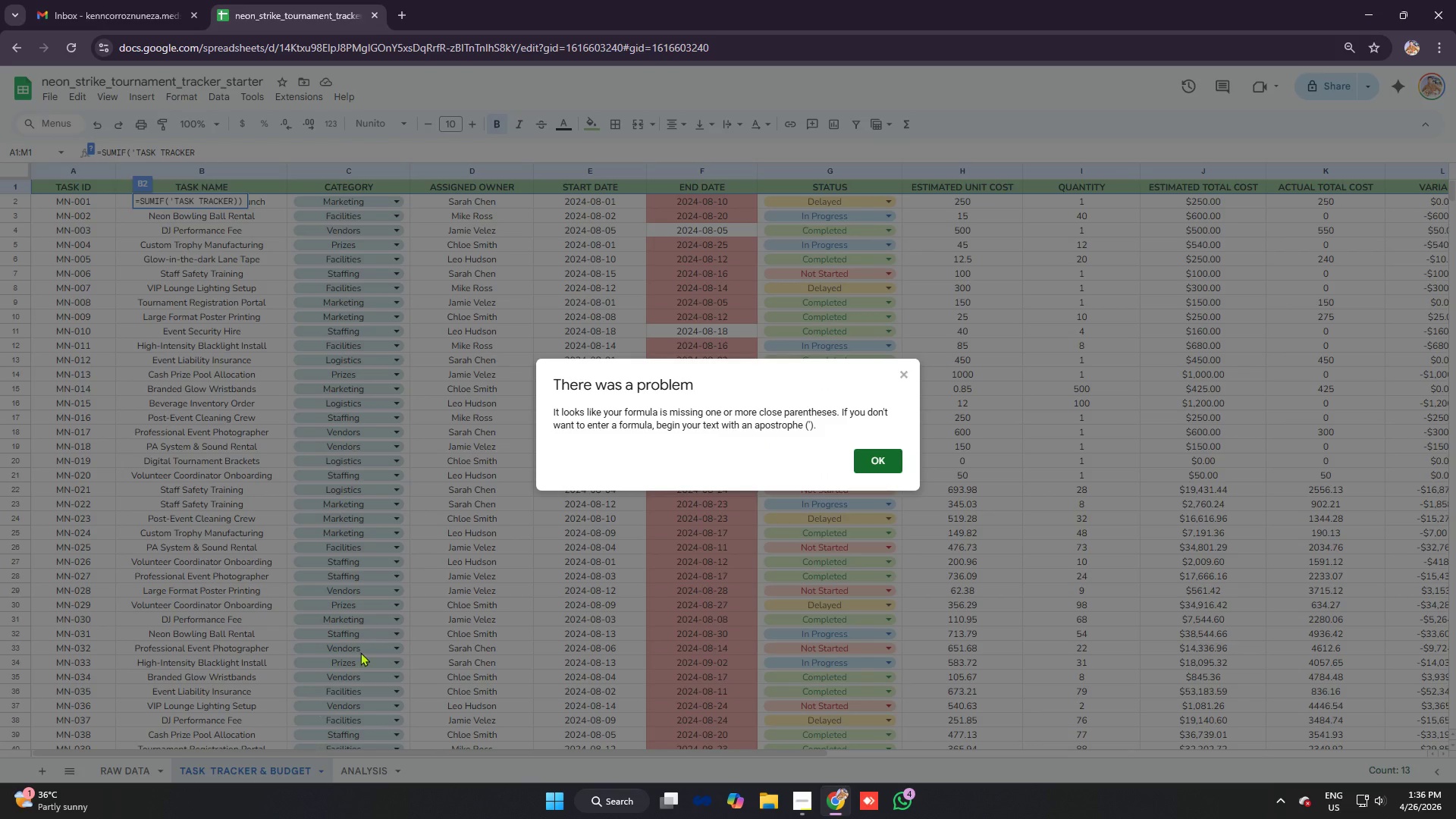 
left_click([887, 460])
 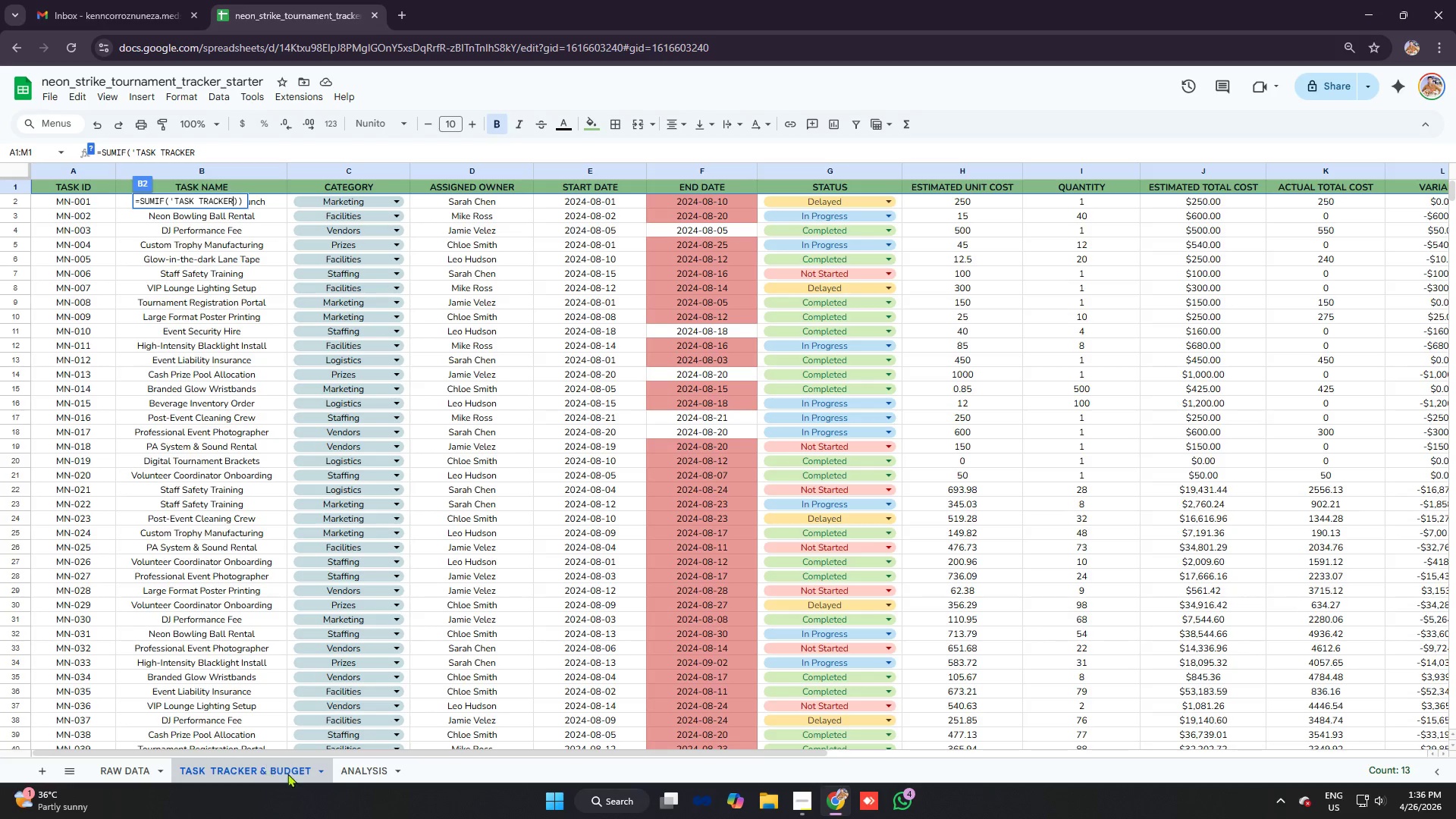 
left_click([321, 767])
 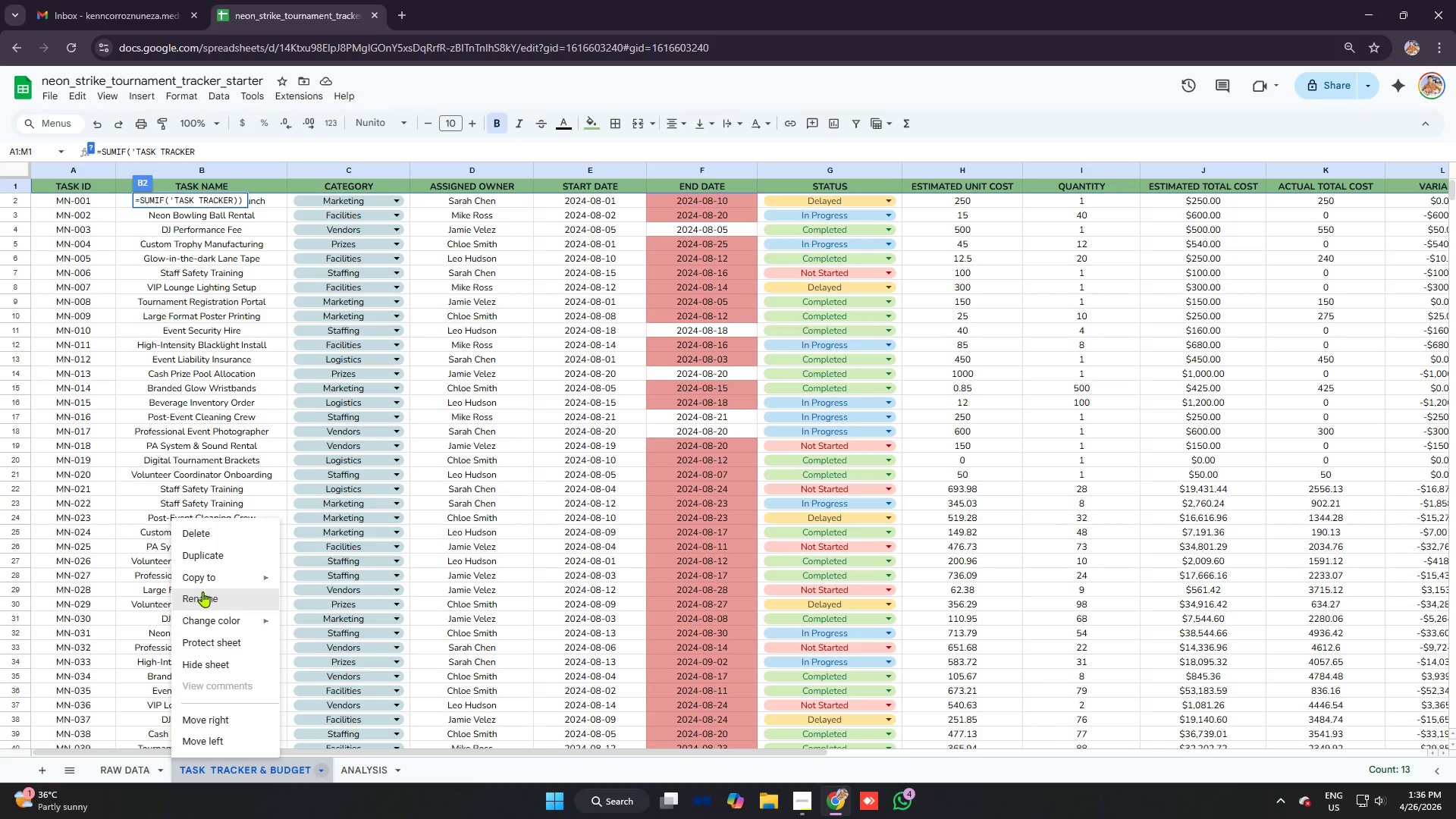 
left_click([203, 592])
 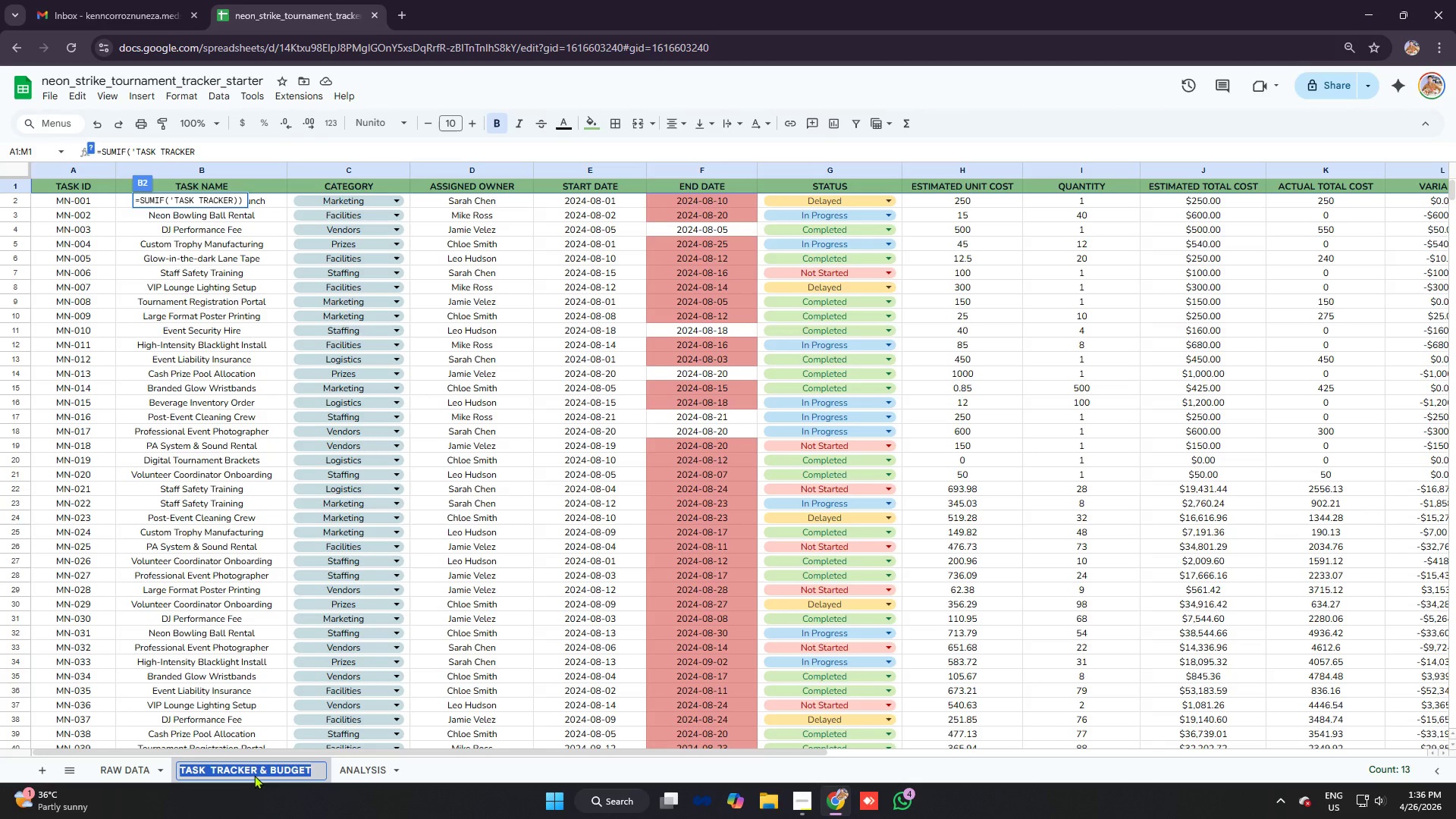 
left_click([255, 770])
 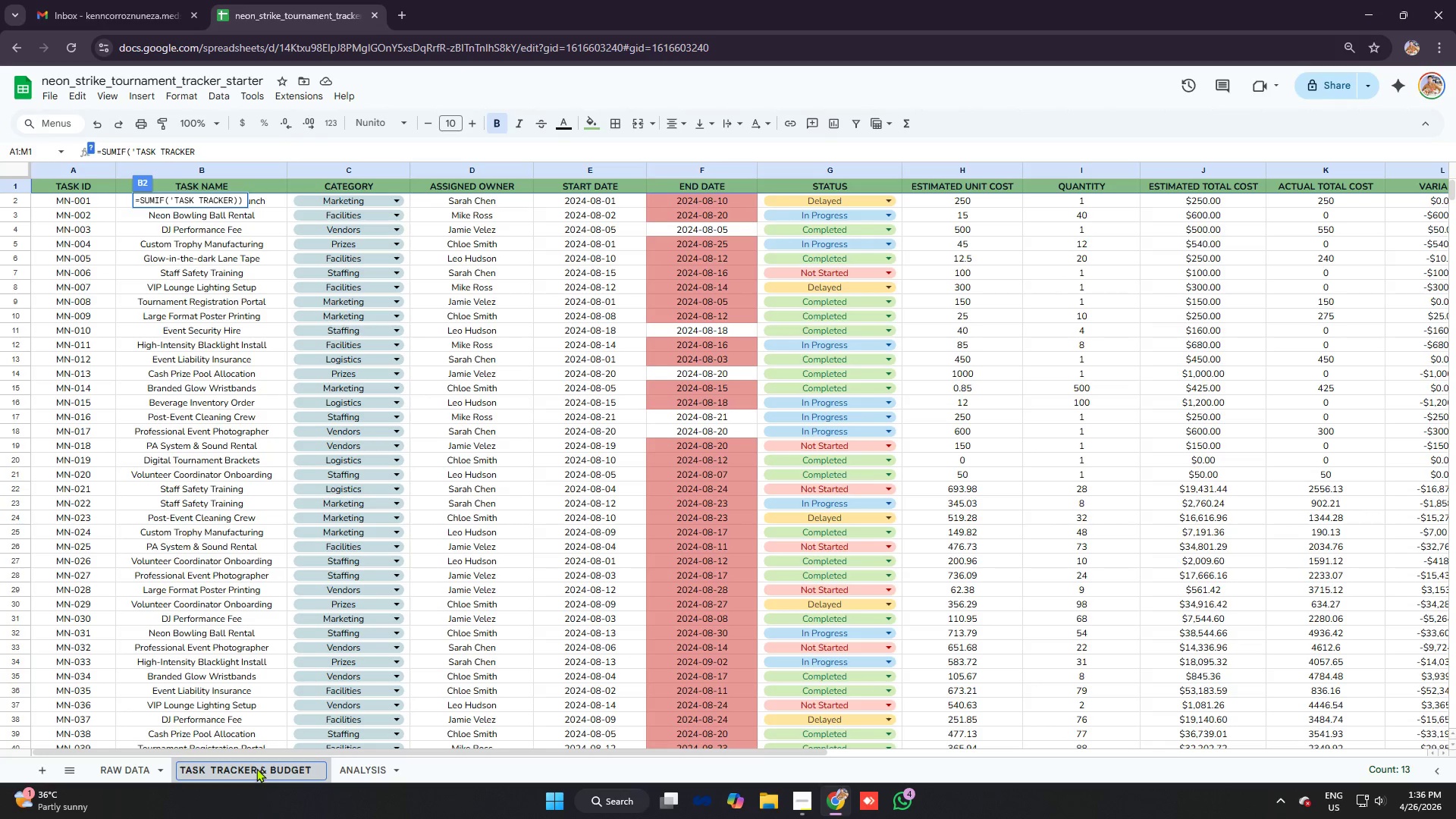 
key(Control+A)
 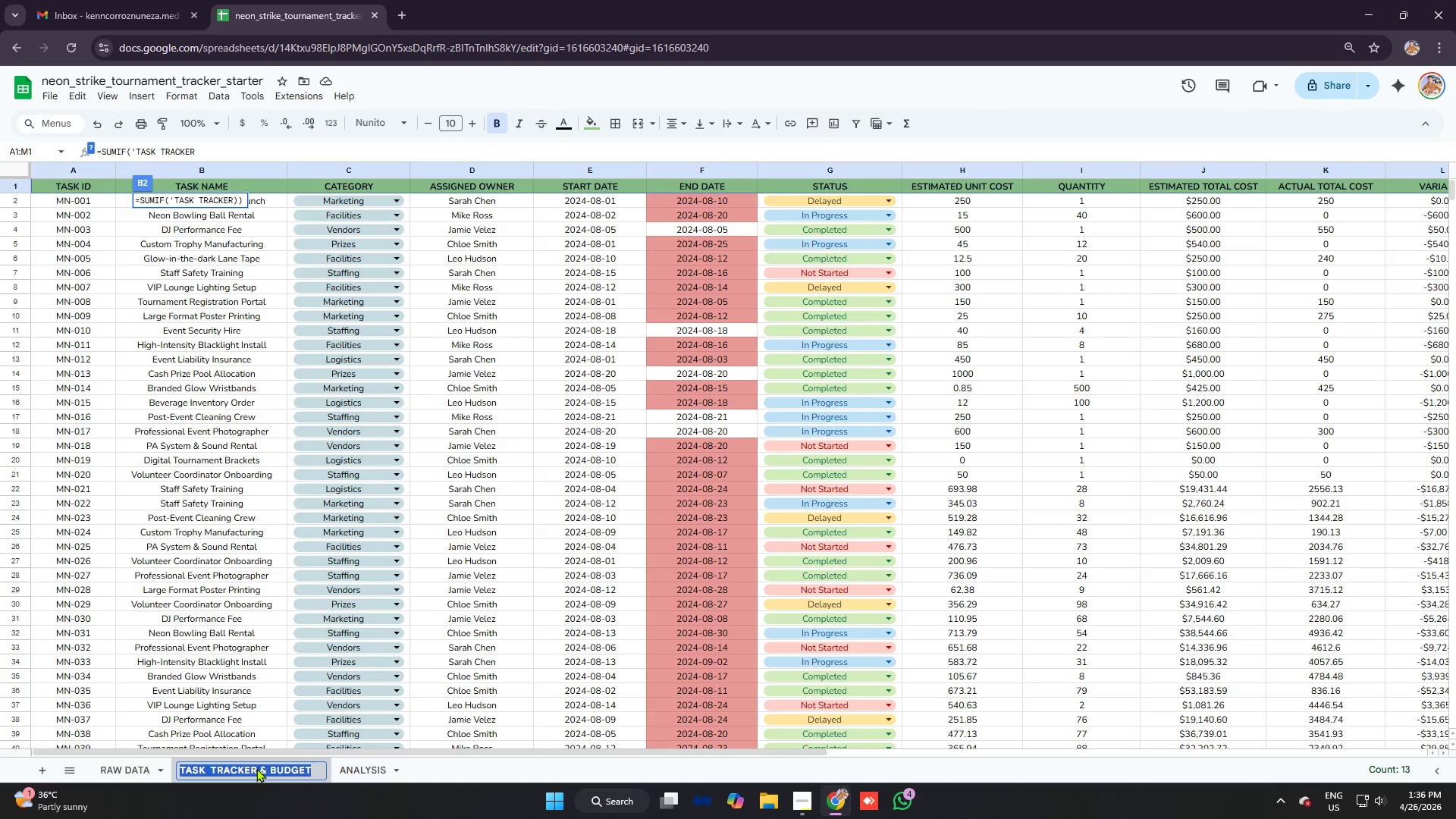 
key(Control+C)
 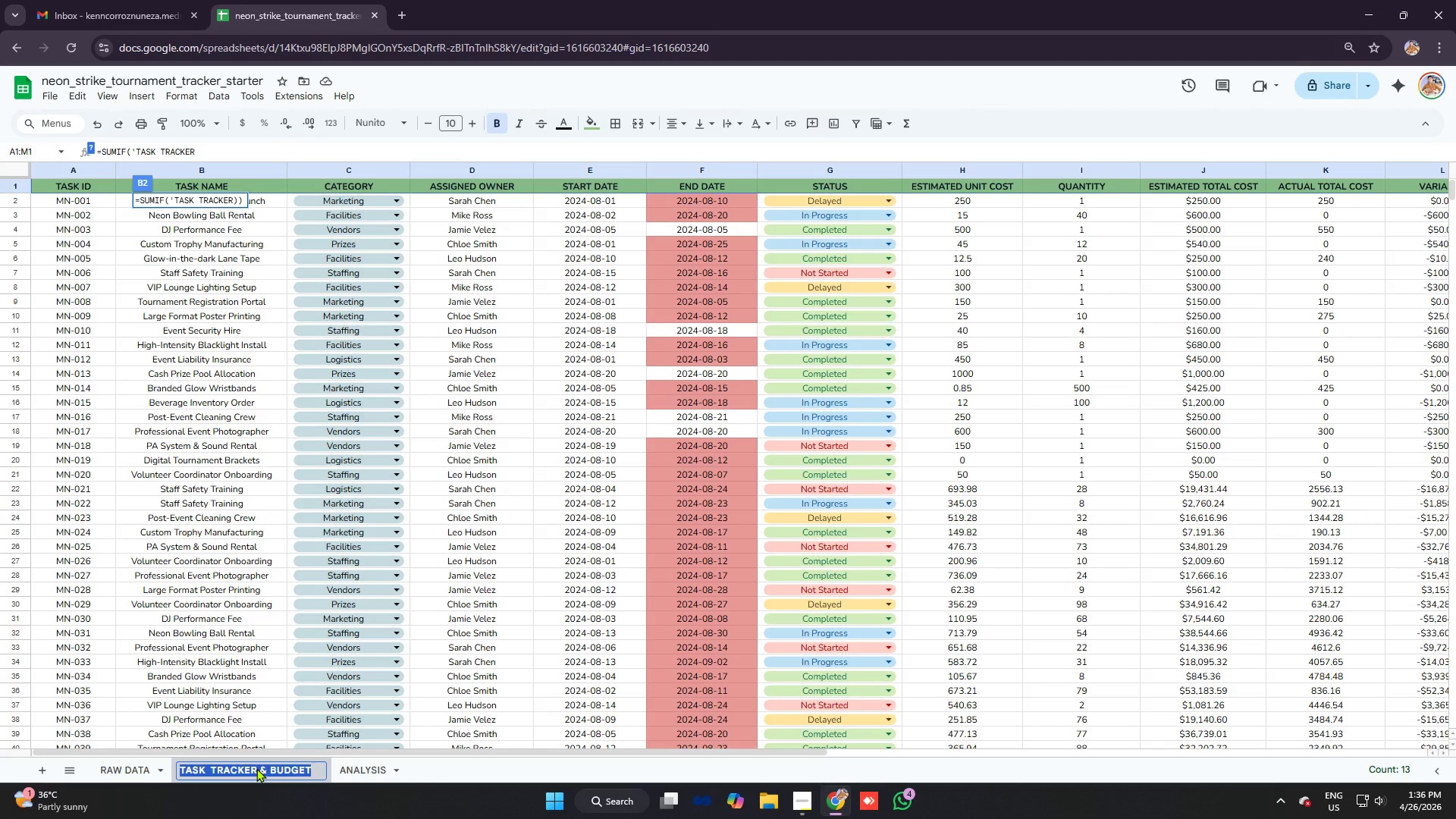 
key(Enter)
 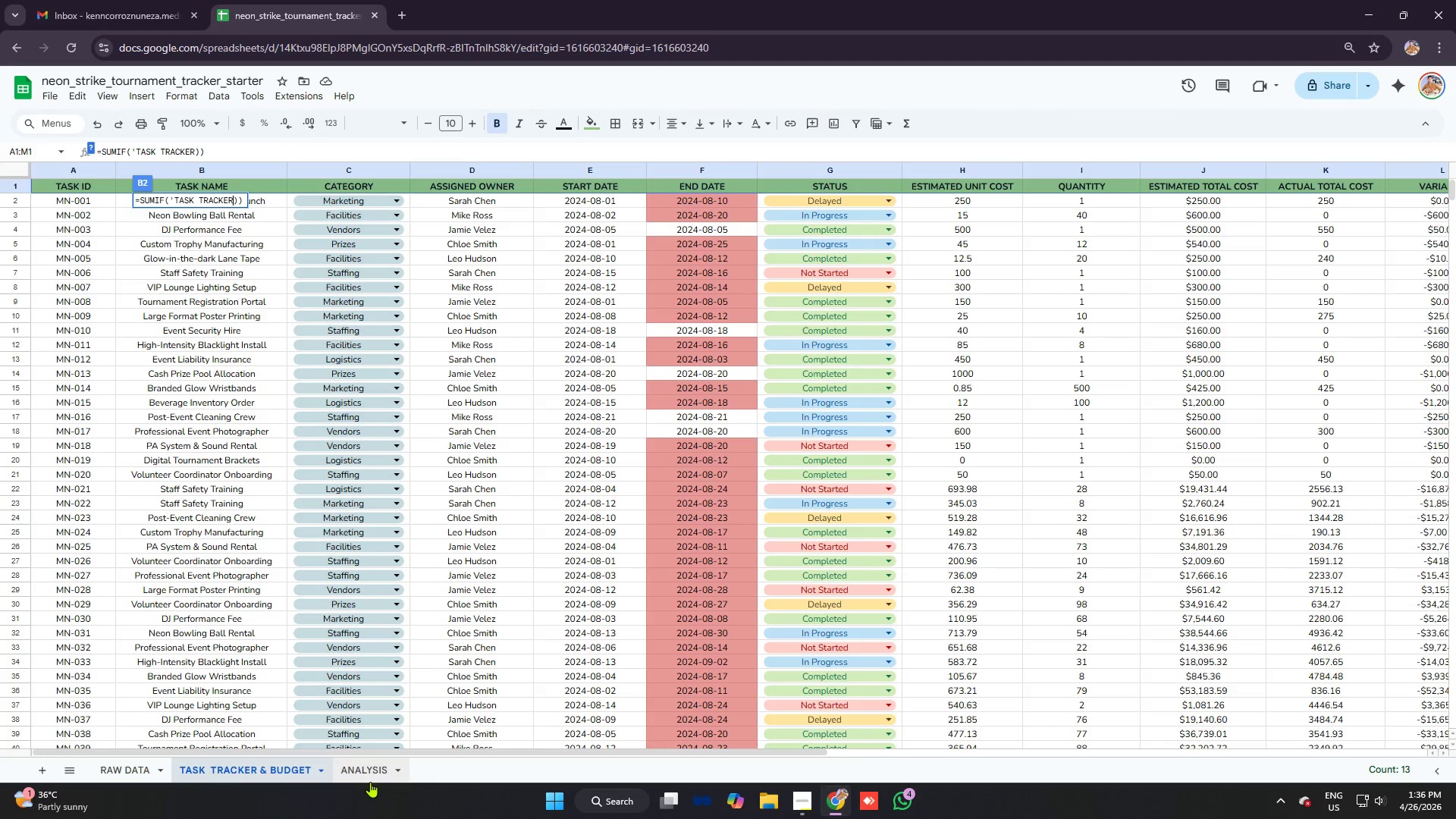 
left_click([370, 770])
 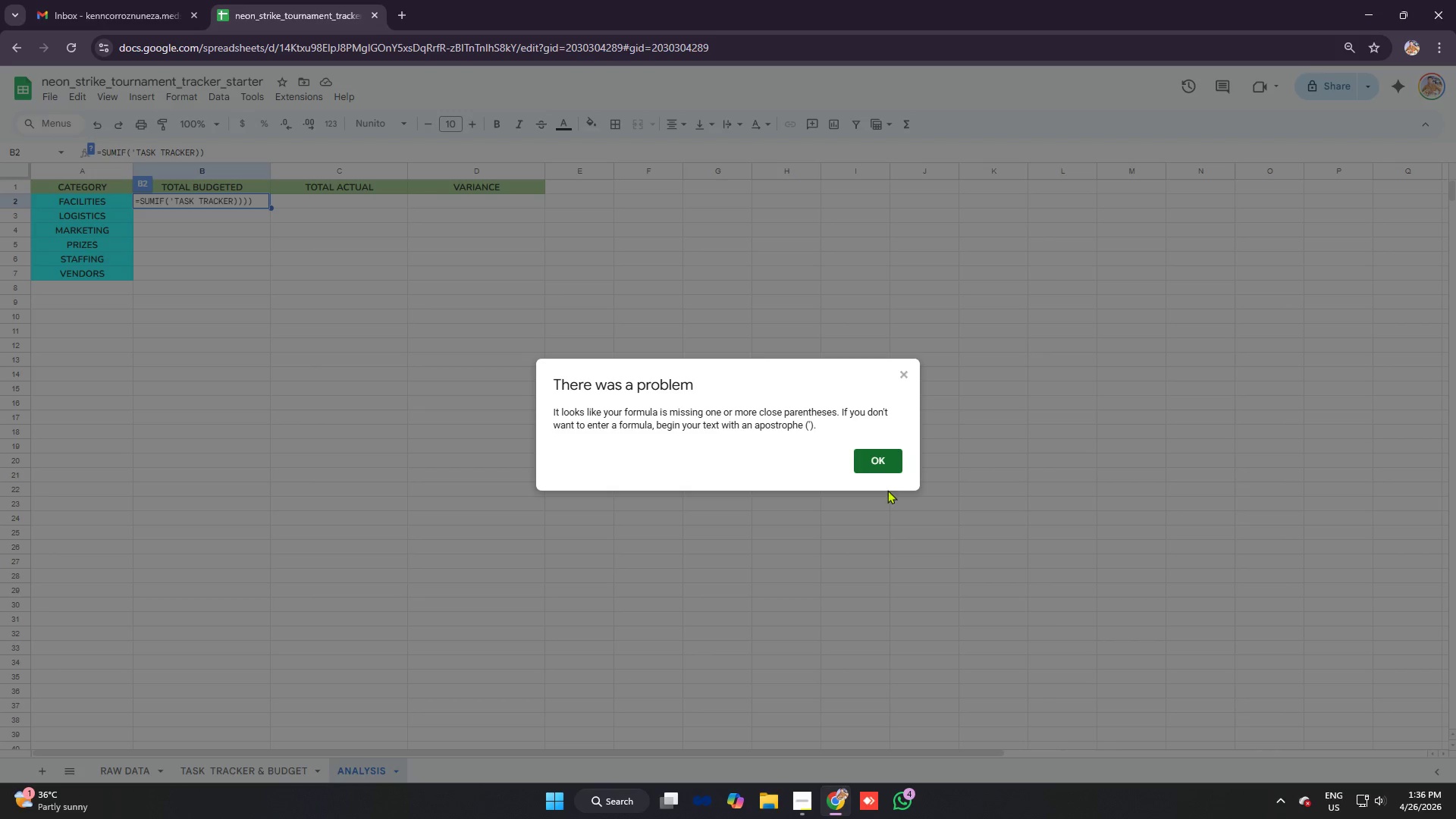 
left_click([887, 469])
 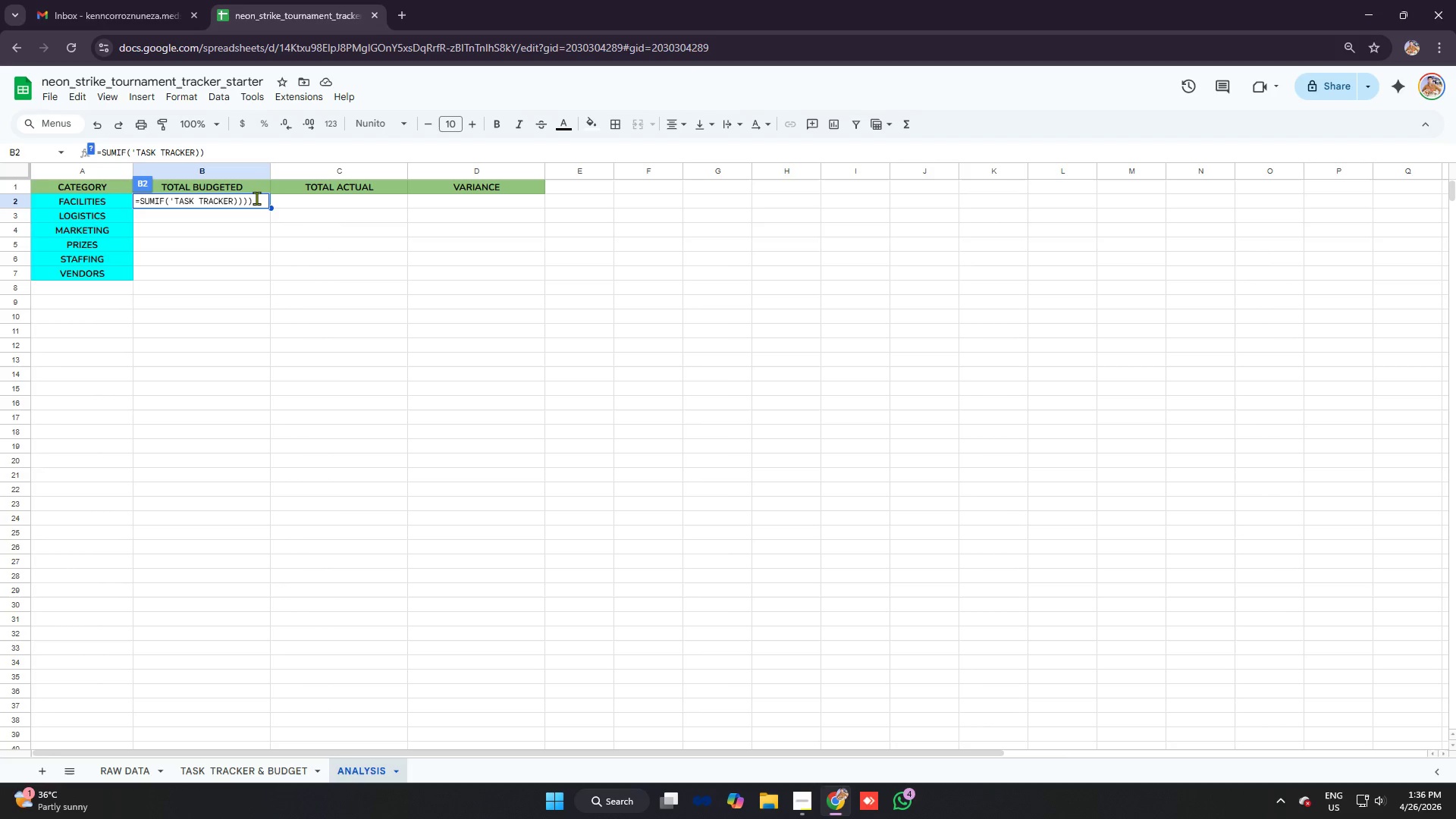 
left_click([261, 199])
 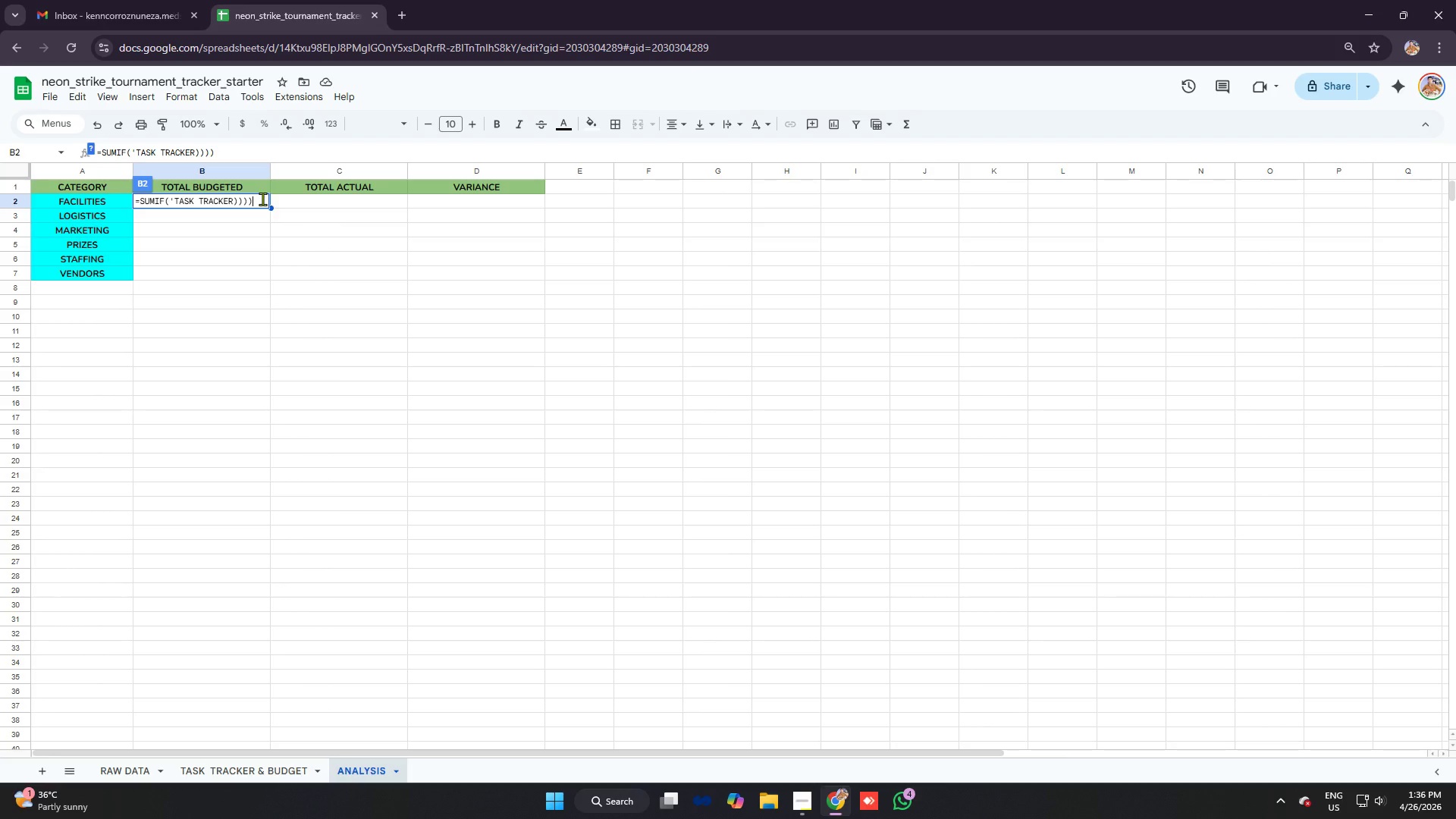 
key(Backspace)
 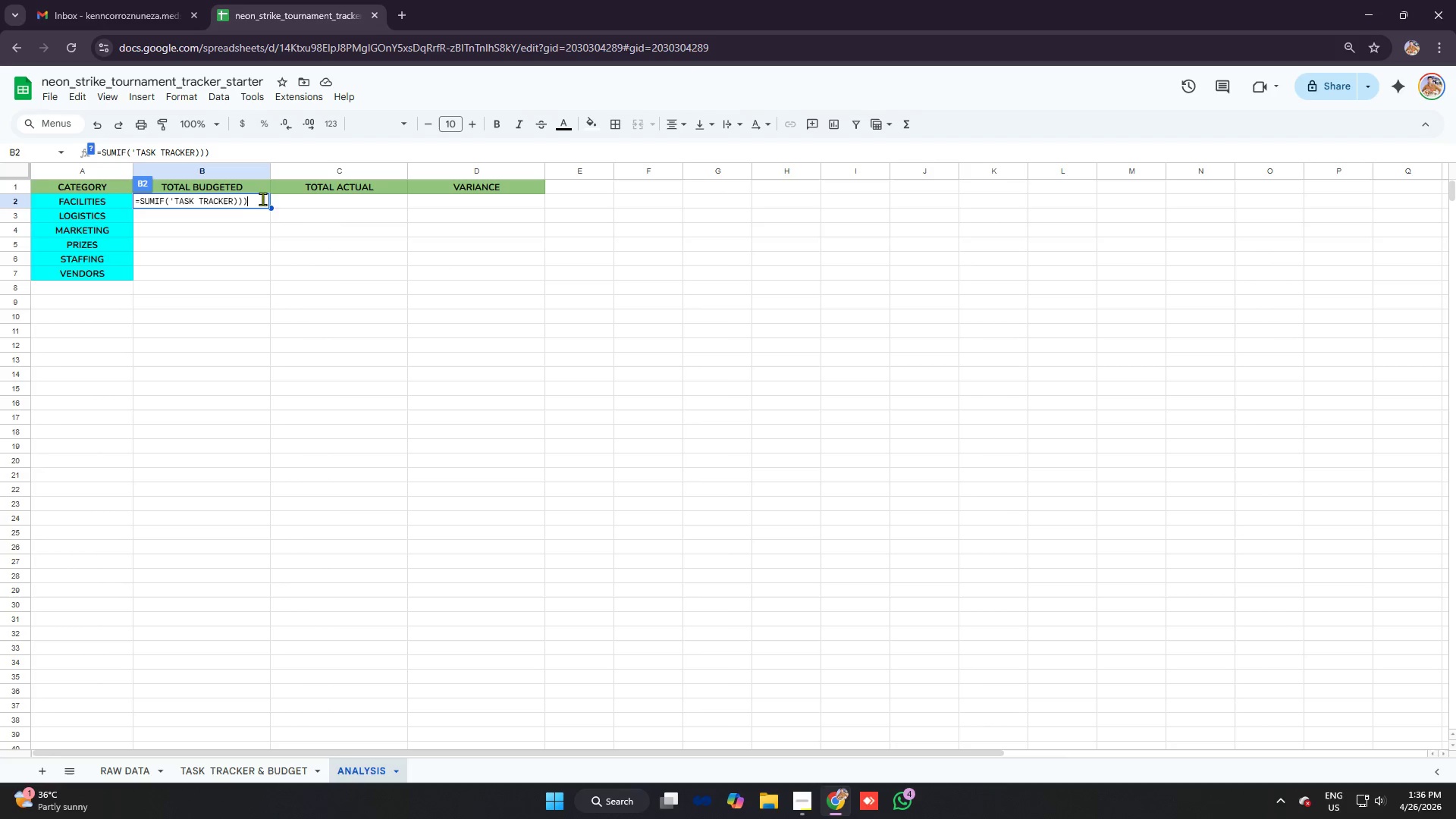 
key(Backspace)
 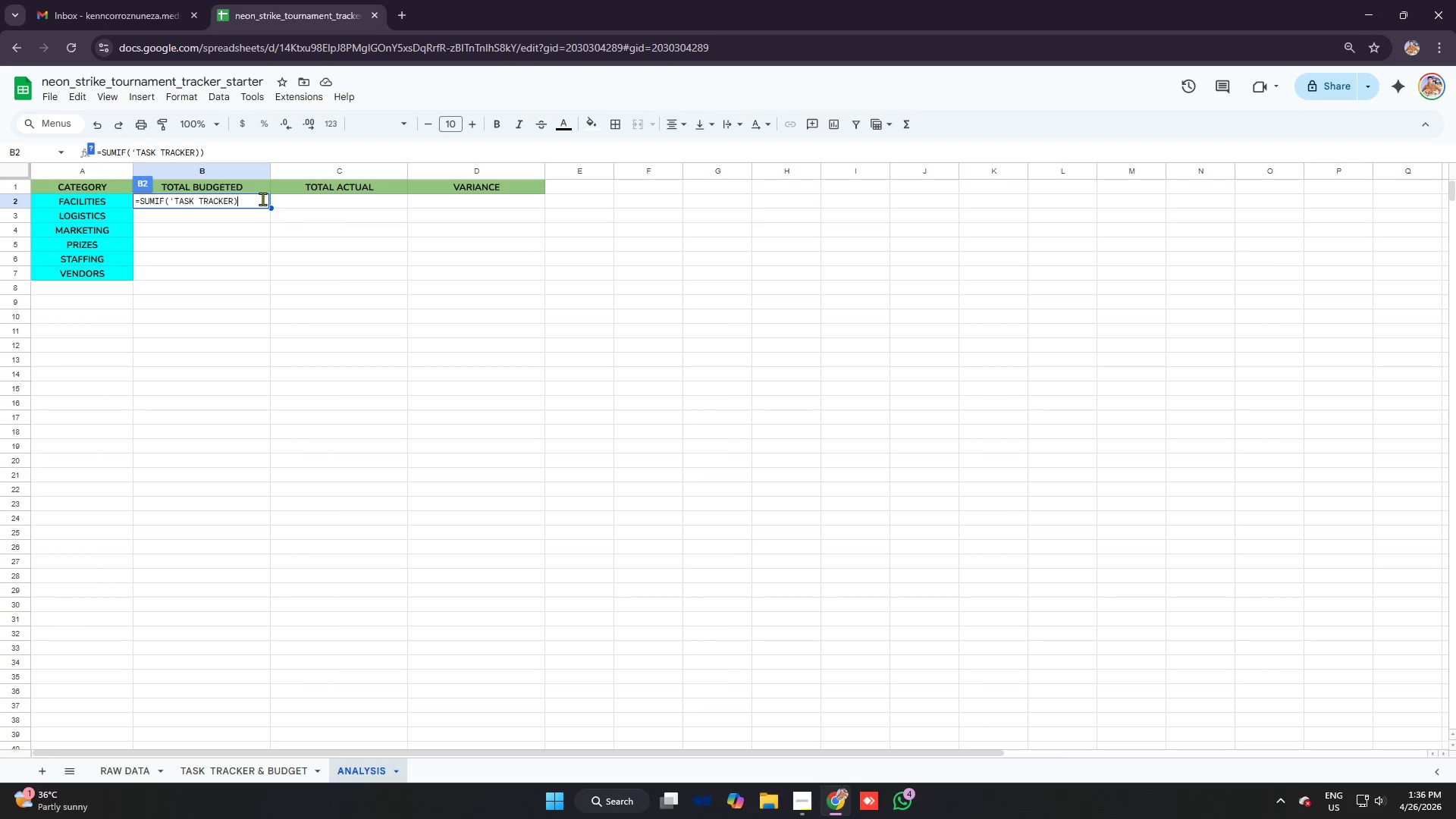 
key(Backspace)
 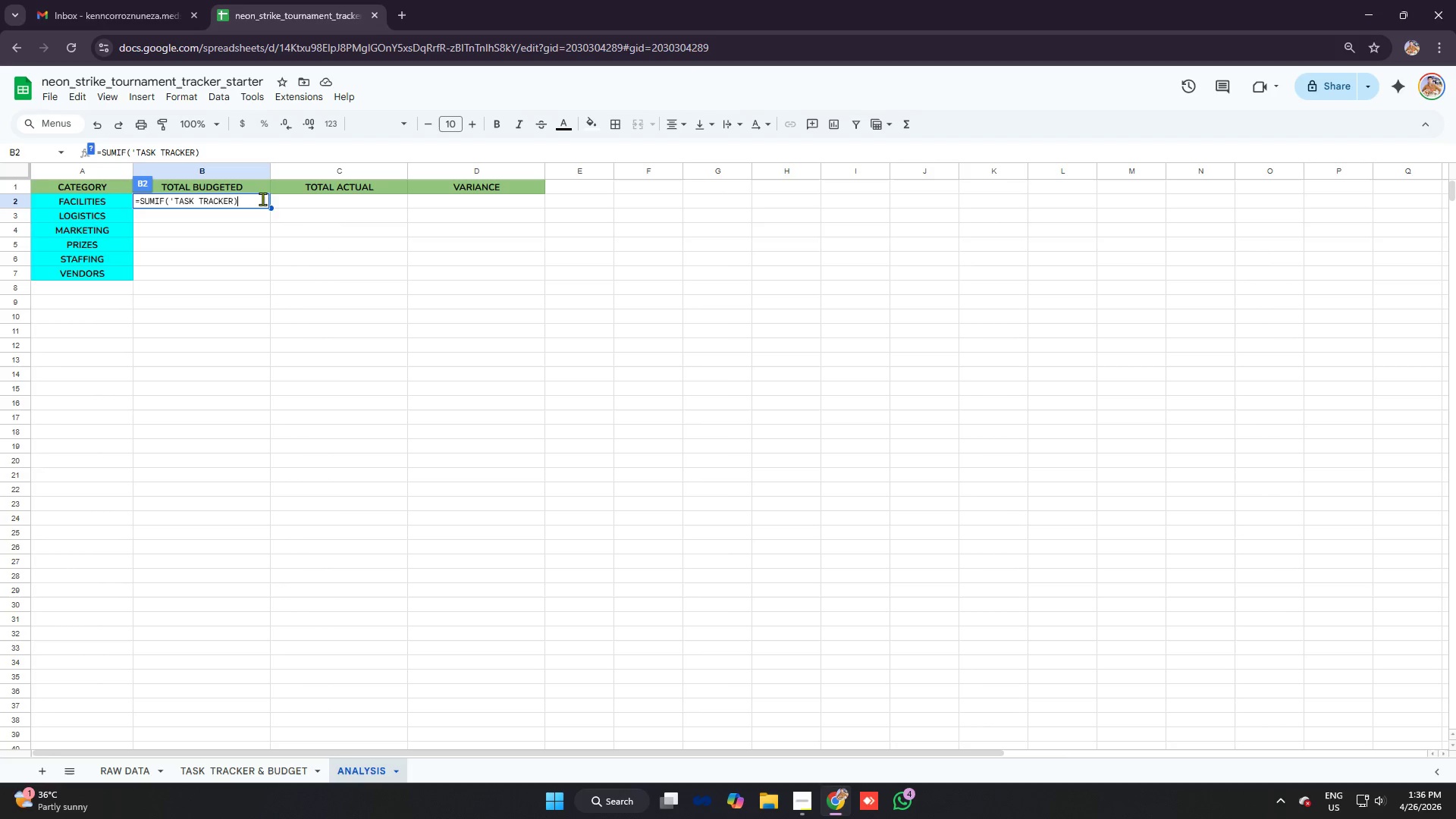 
key(Backspace)
 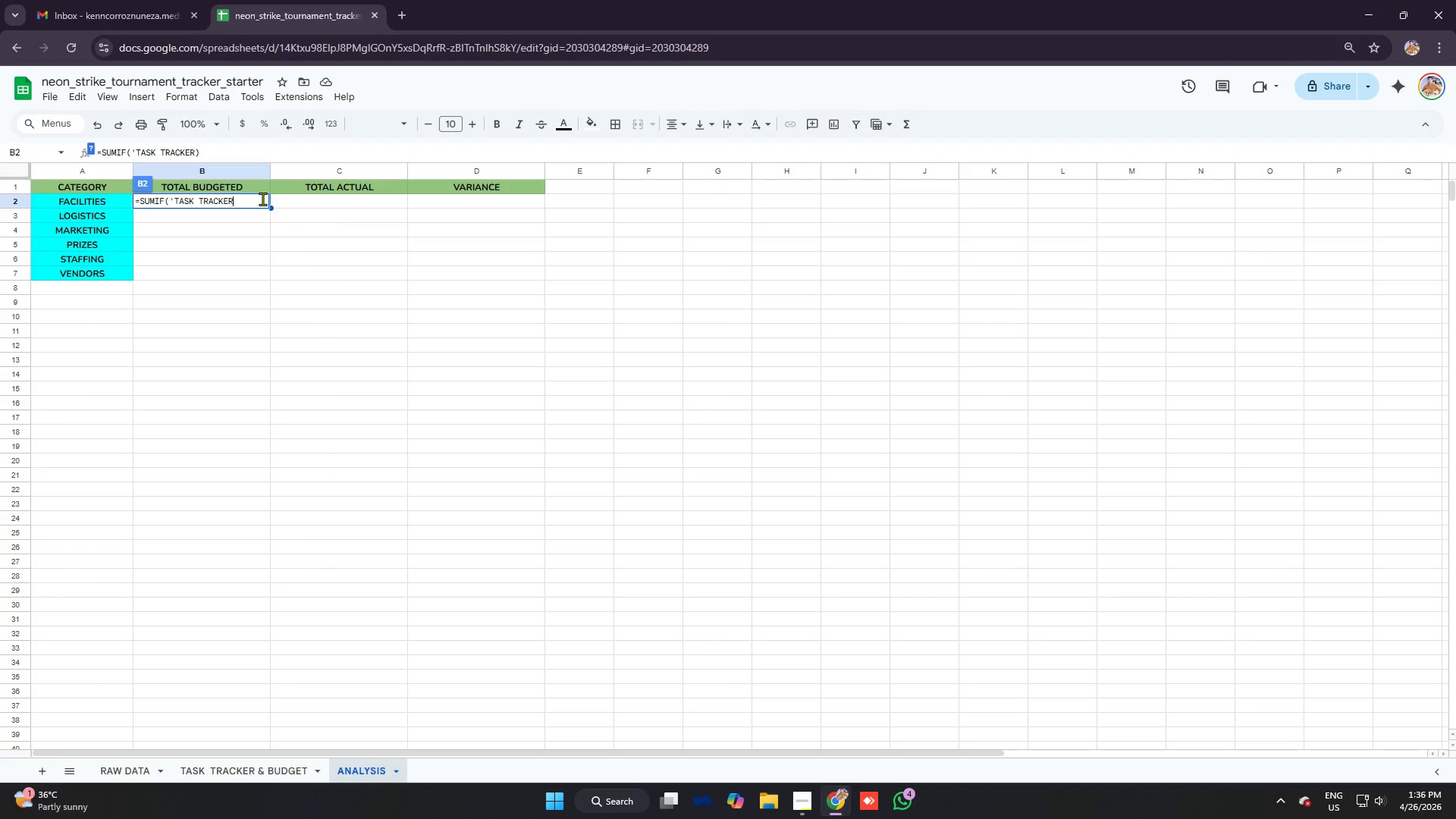 
key(Backspace)
 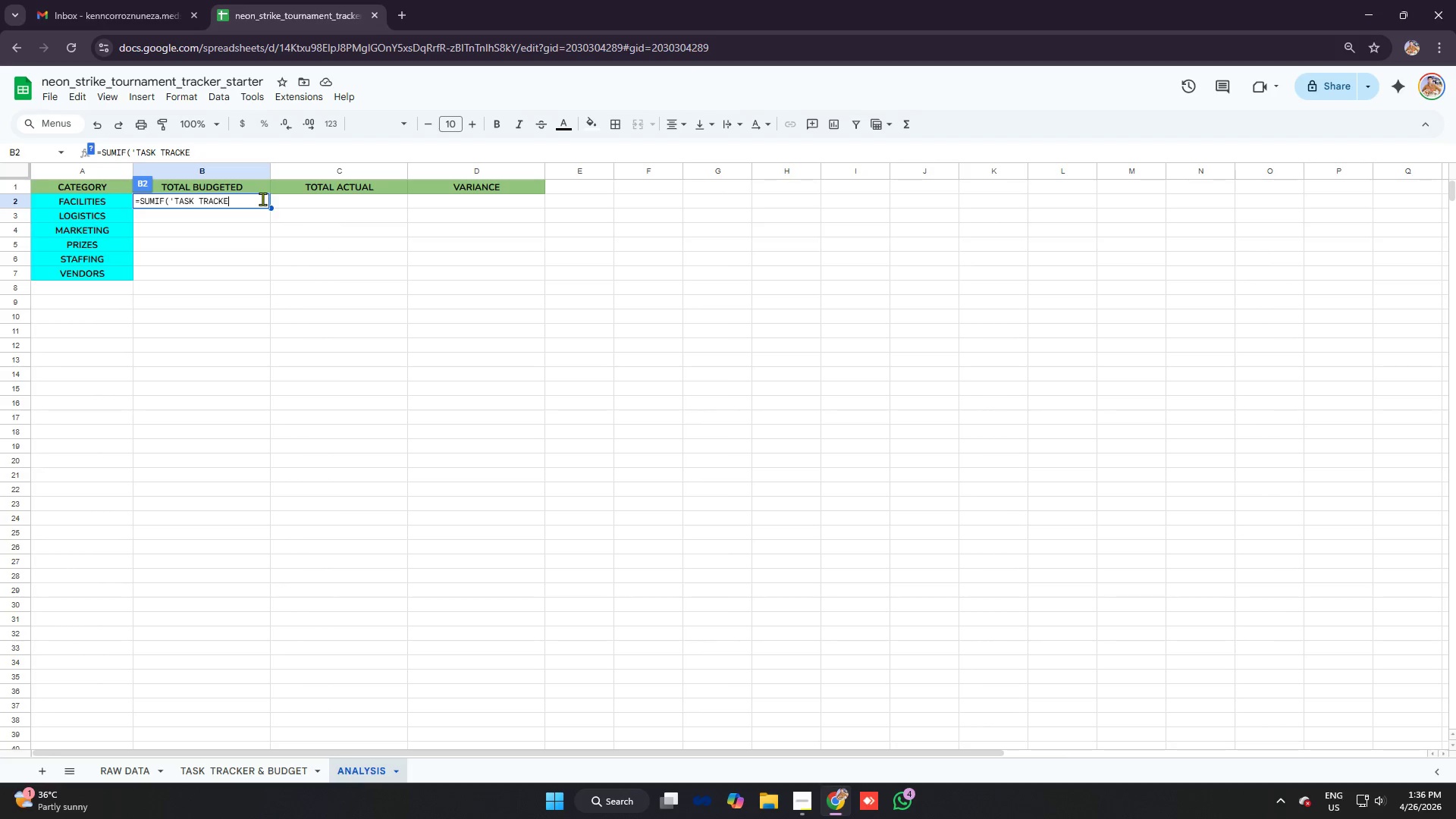 
hold_key(key=Backspace, duration=0.67)
 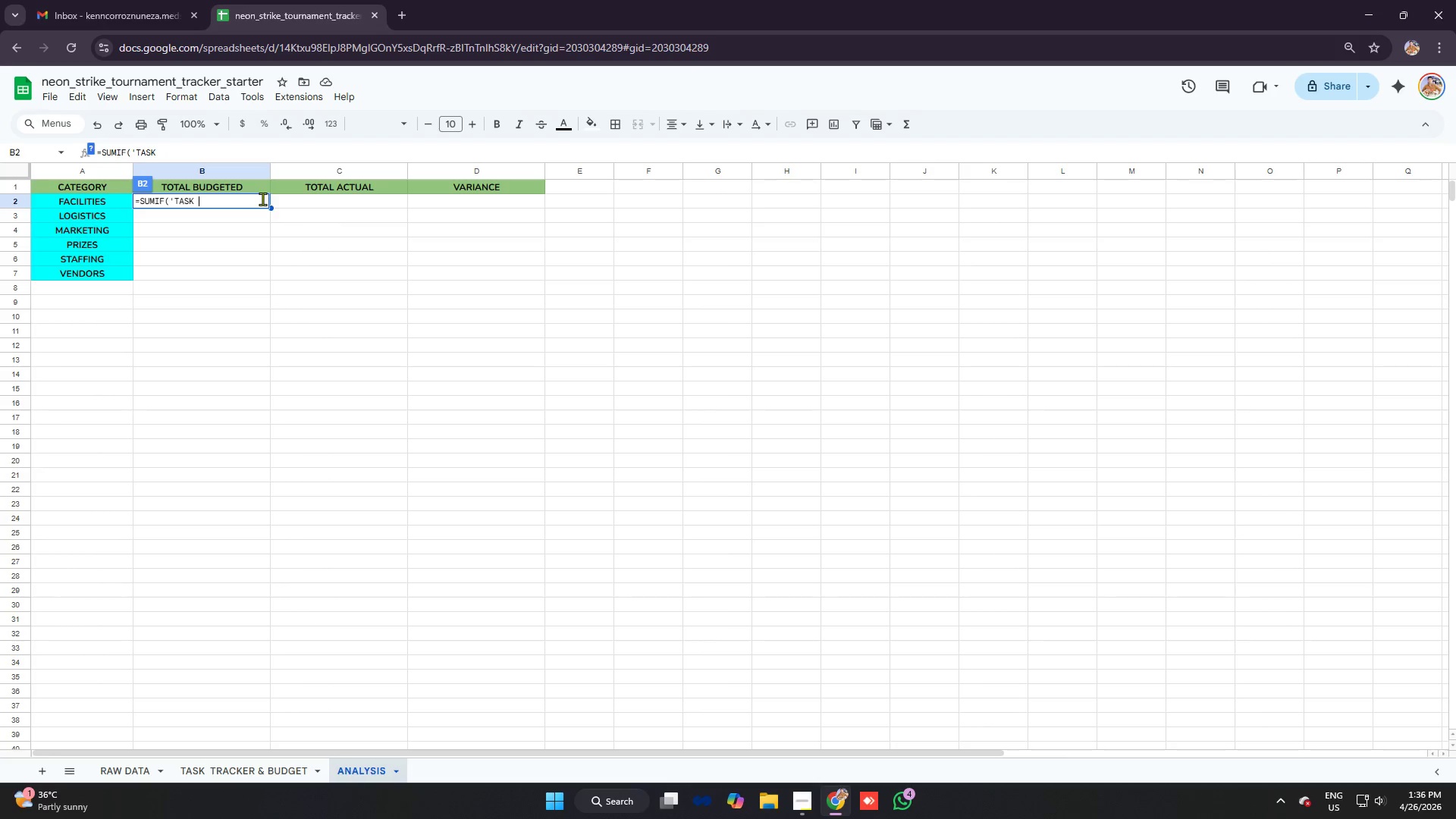 
key(Backspace)
 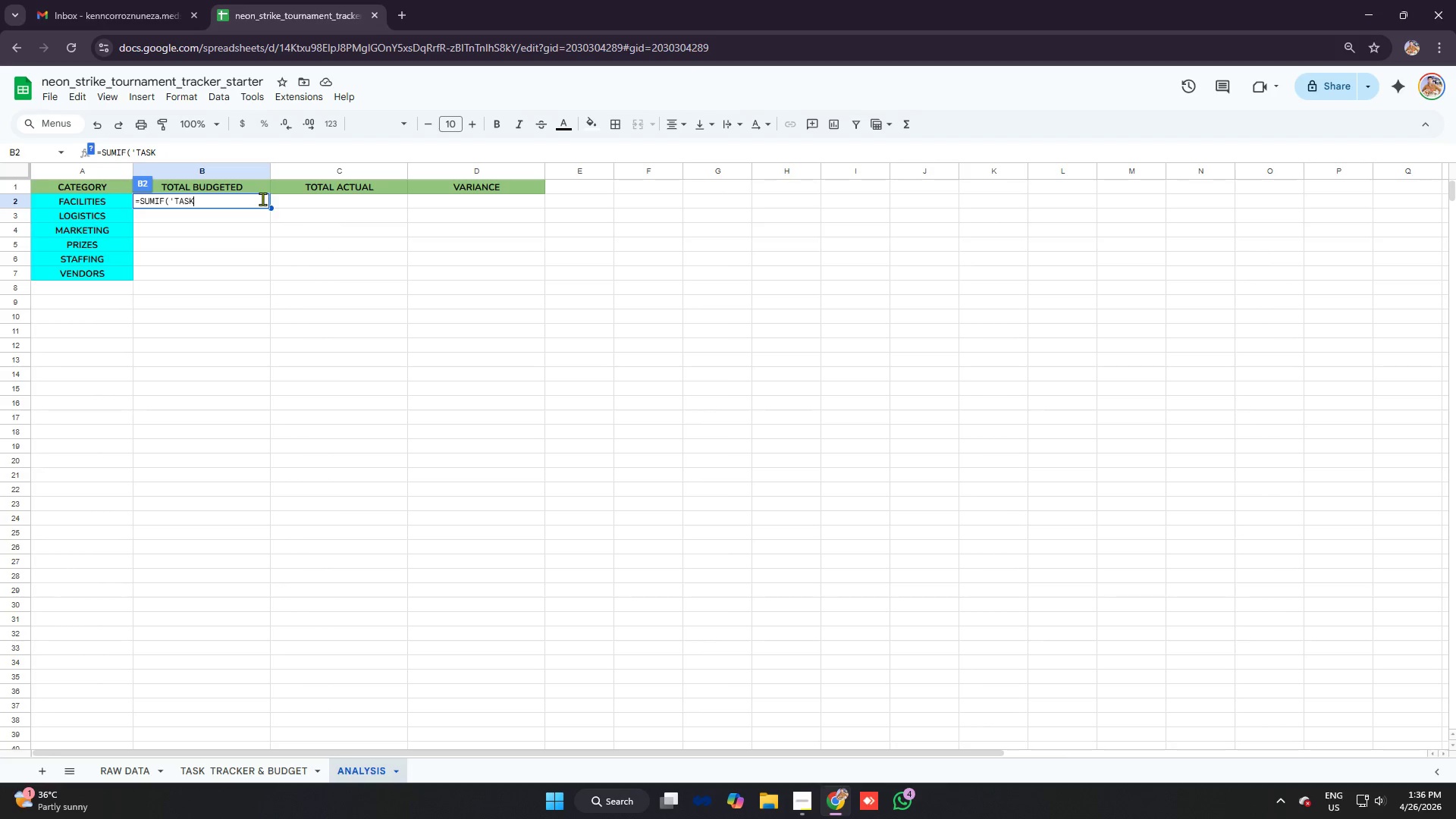 
key(Backspace)
 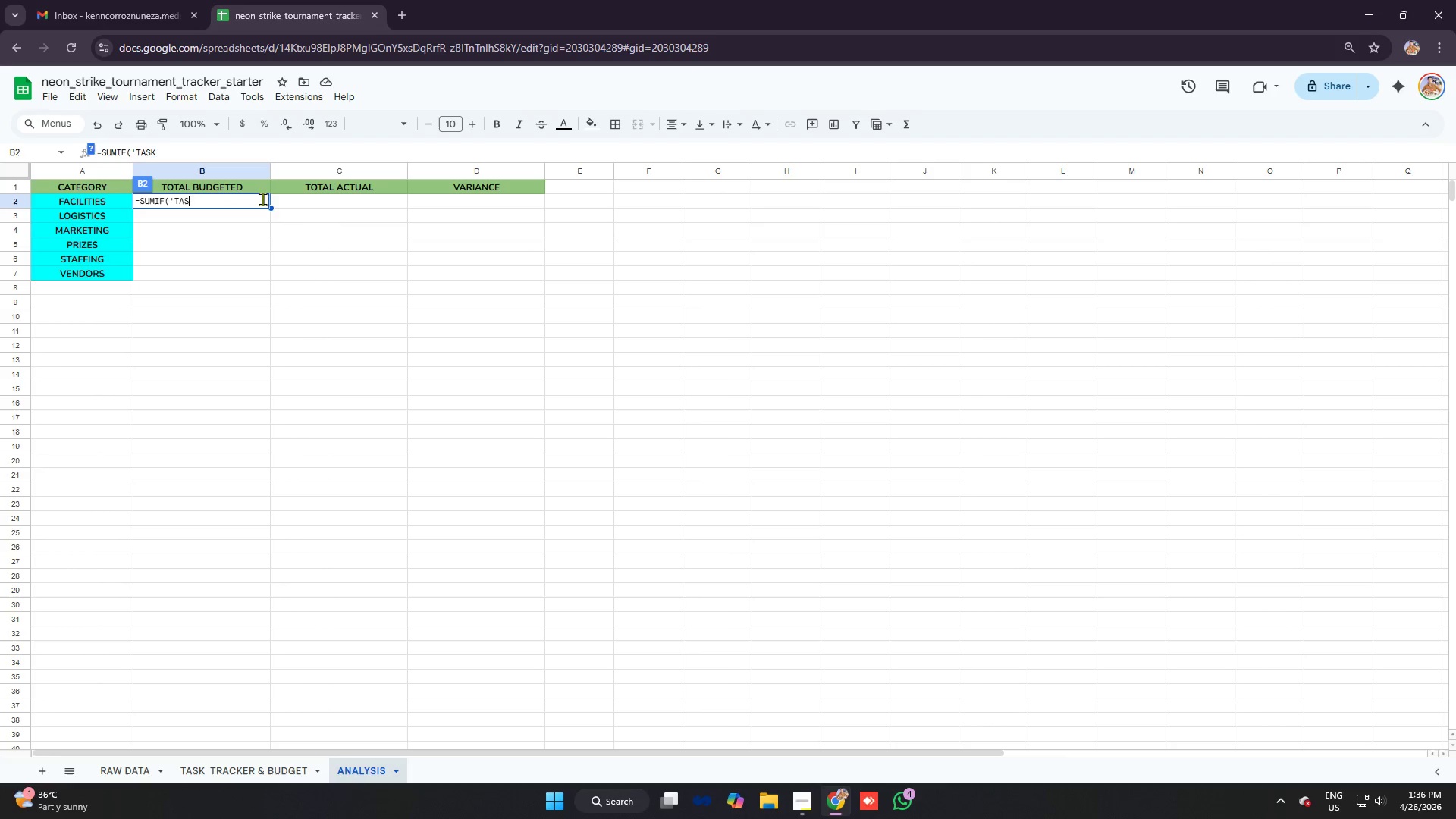 
key(Backspace)
 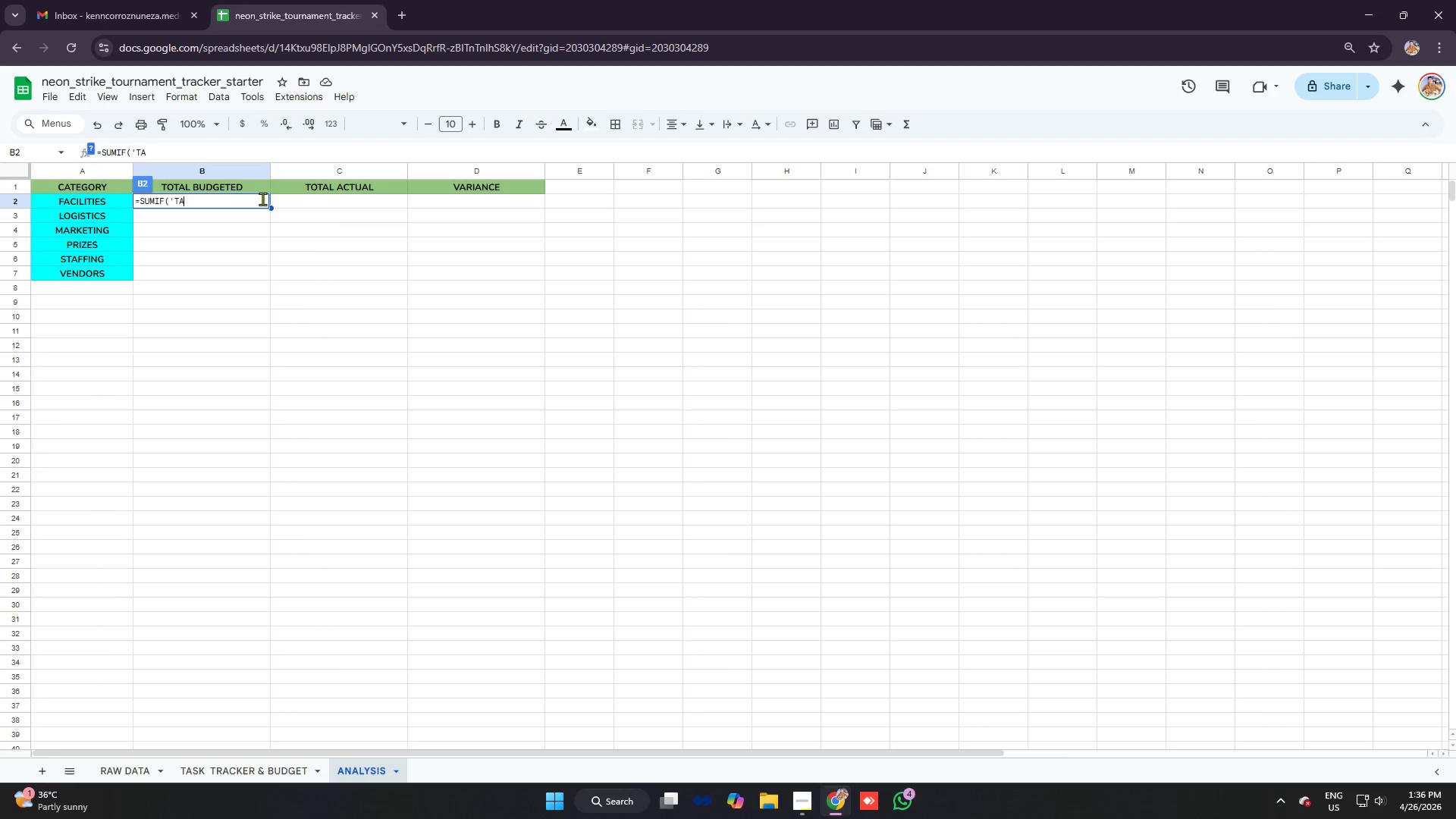 
key(Backspace)
 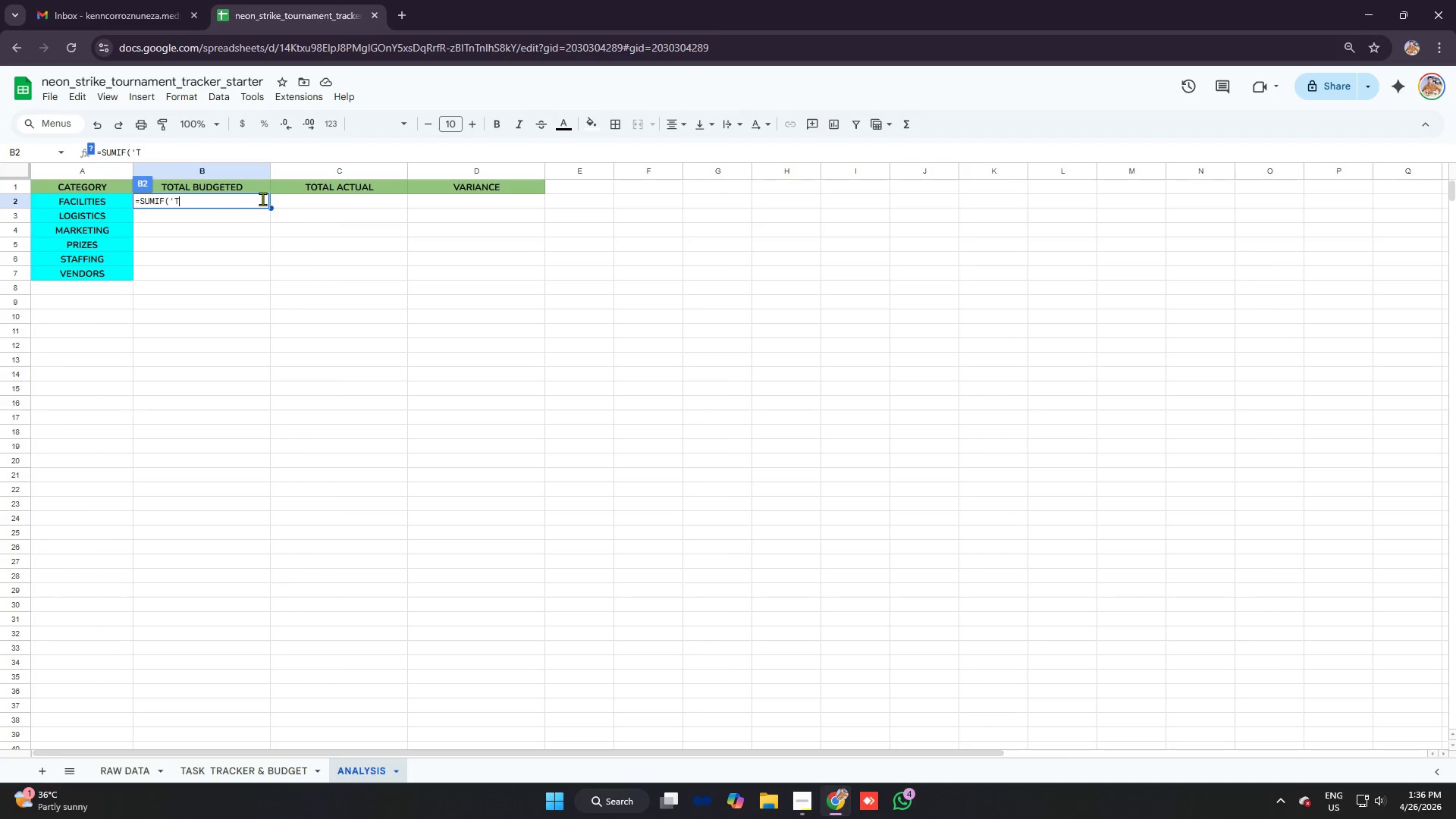 
key(Backspace)
 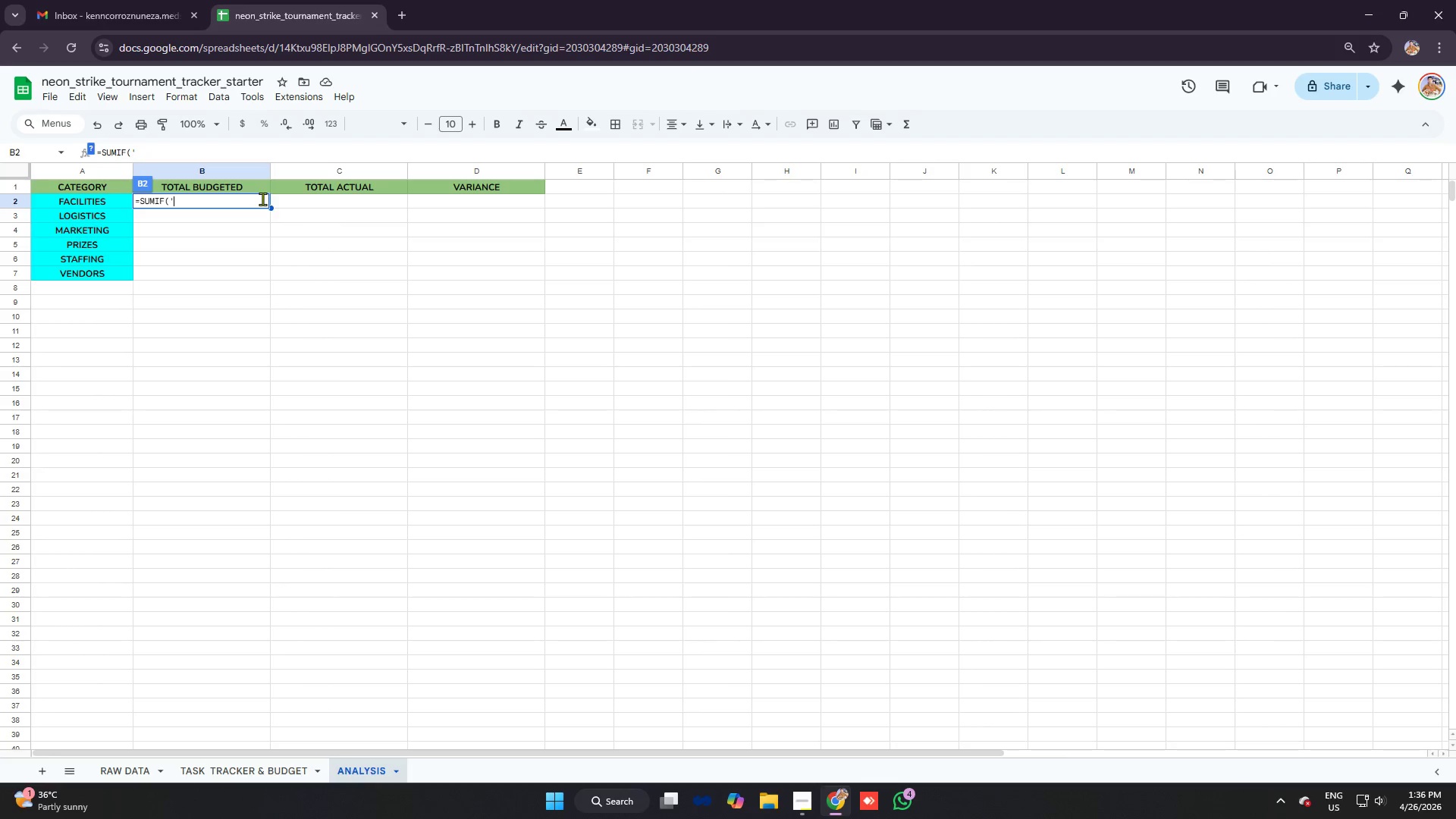 
key(Control+V)
 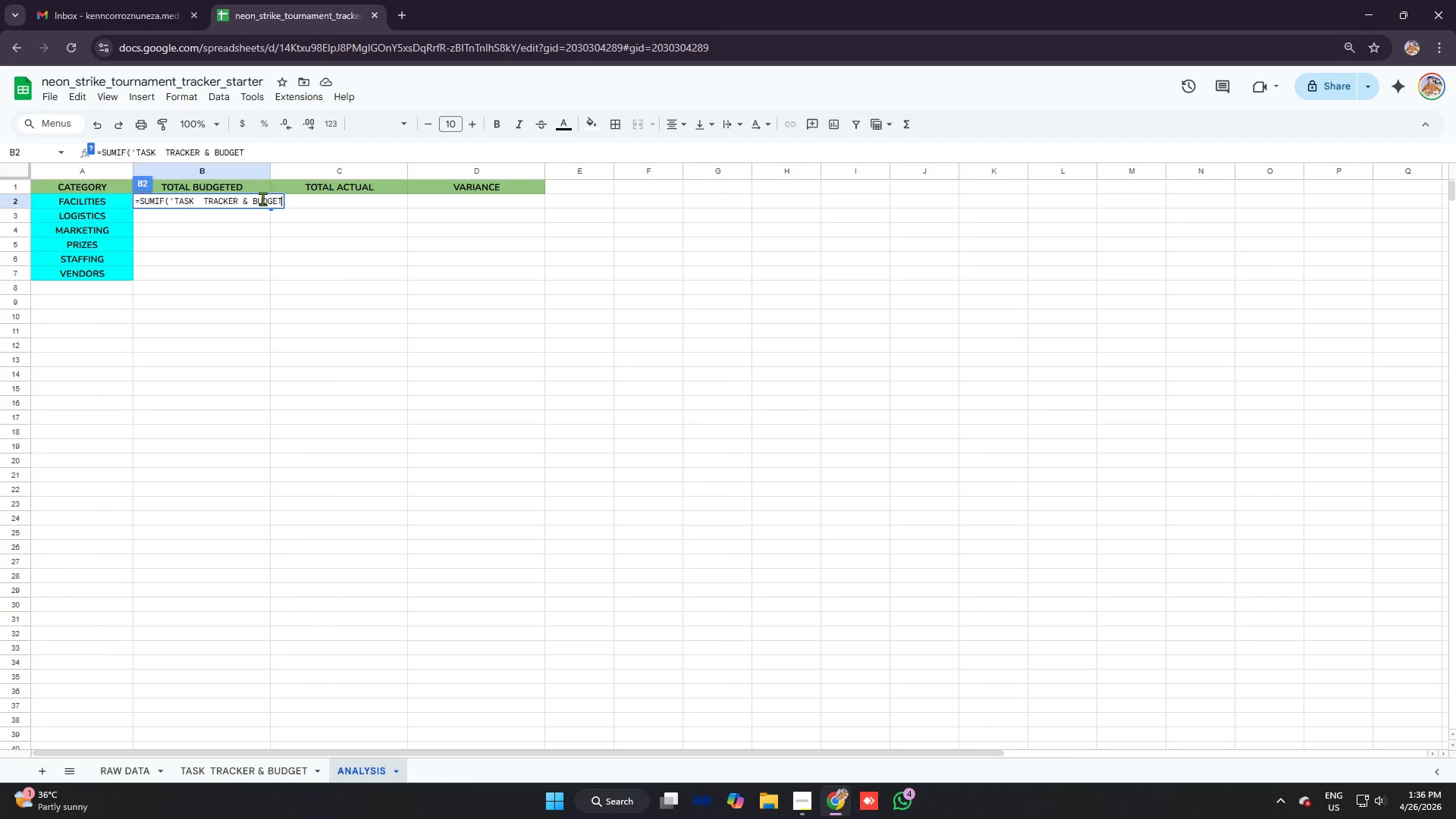 
type('!c:c.a2)
key(Backspace)
key(Backspace)
key(Backspace)
type(, A)
key(Backspace)
type(sa)
key(Backspace)
type(a)
key(Backspace)
key(Backspace)
key(Backspace)
type(a2,)
 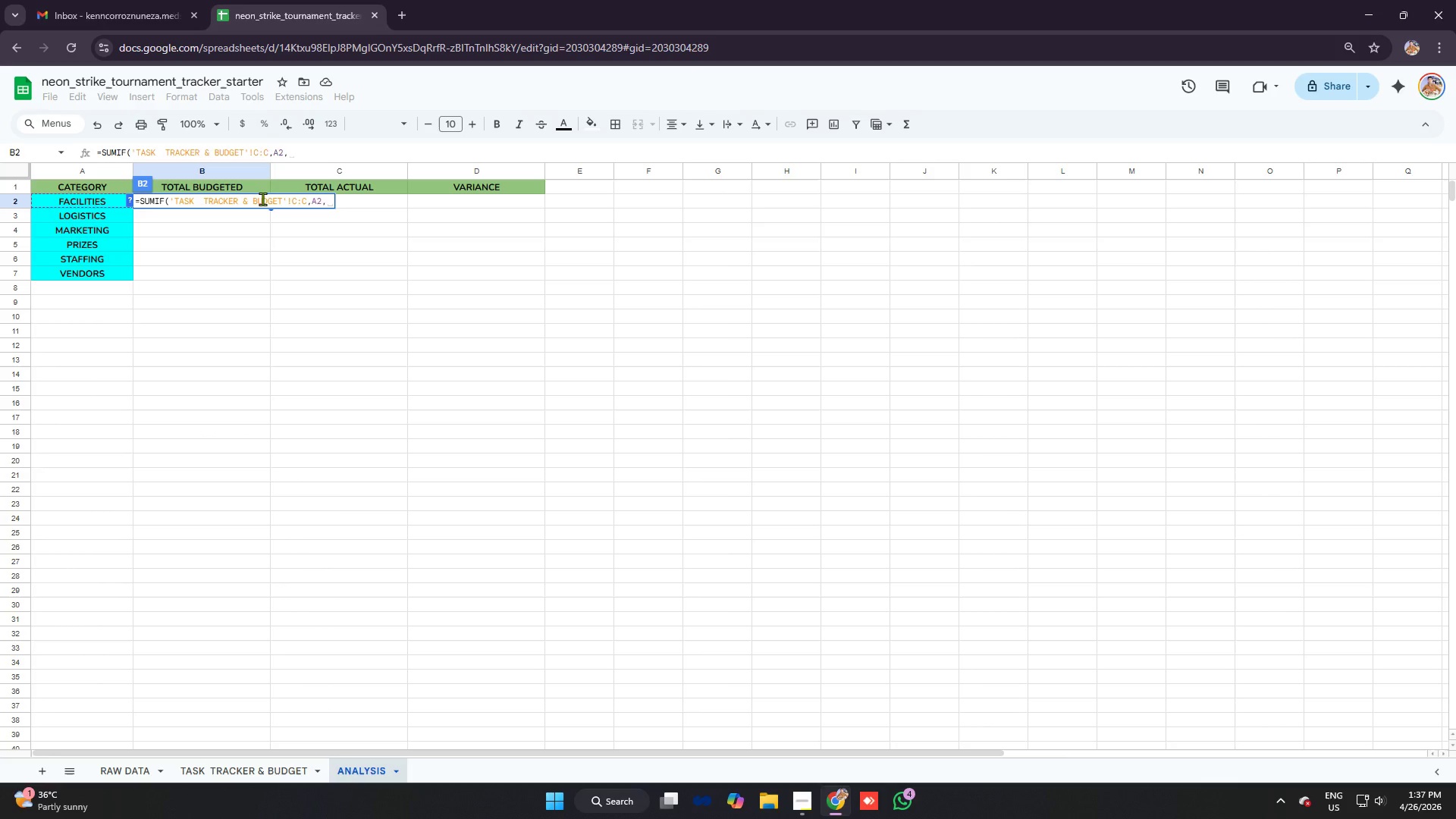 
wait(11.69)
 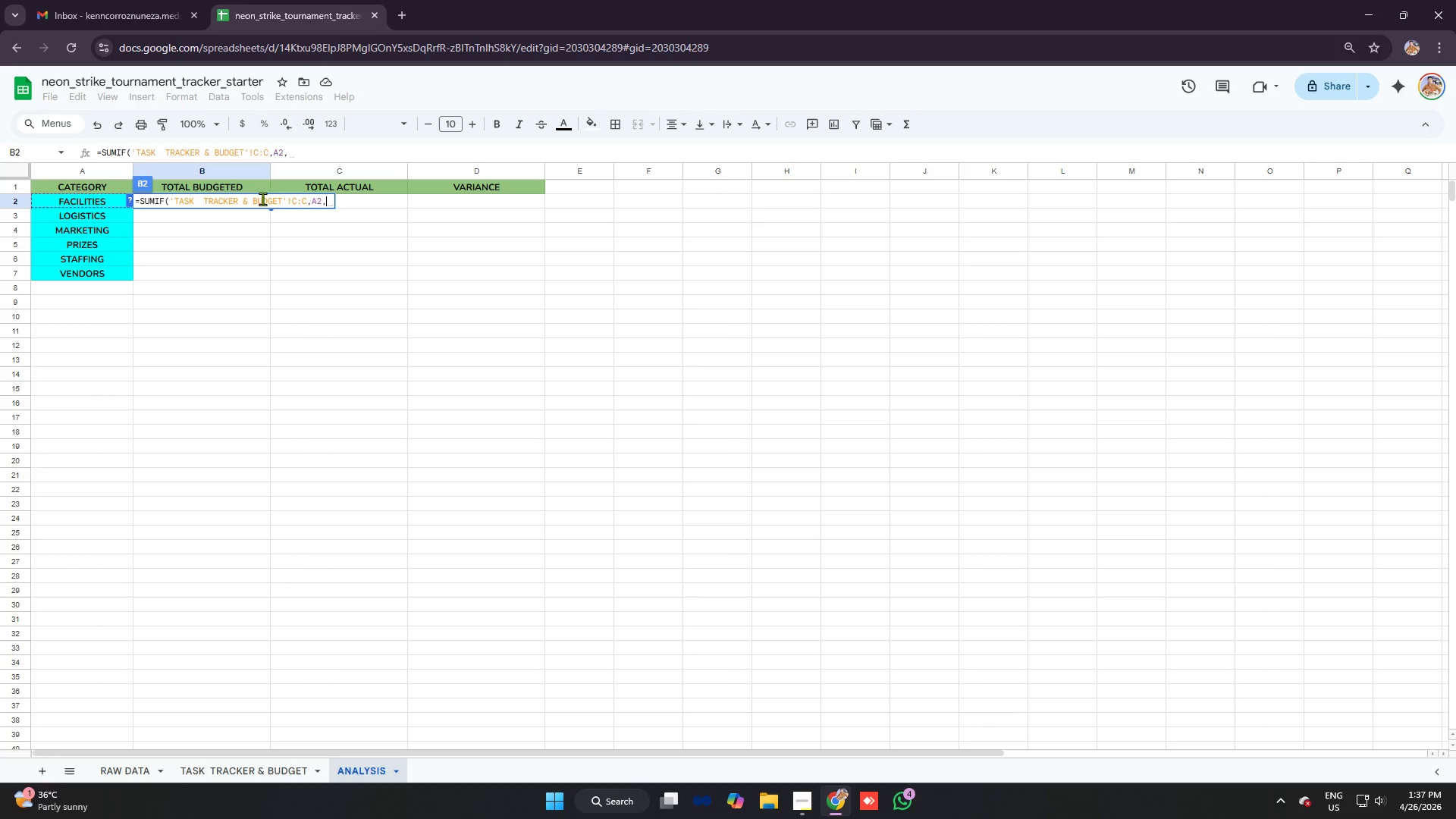 
type('r)
key(Backspace)
type(tas)
key(Backspace)
key(Backspace)
key(Backspace)
 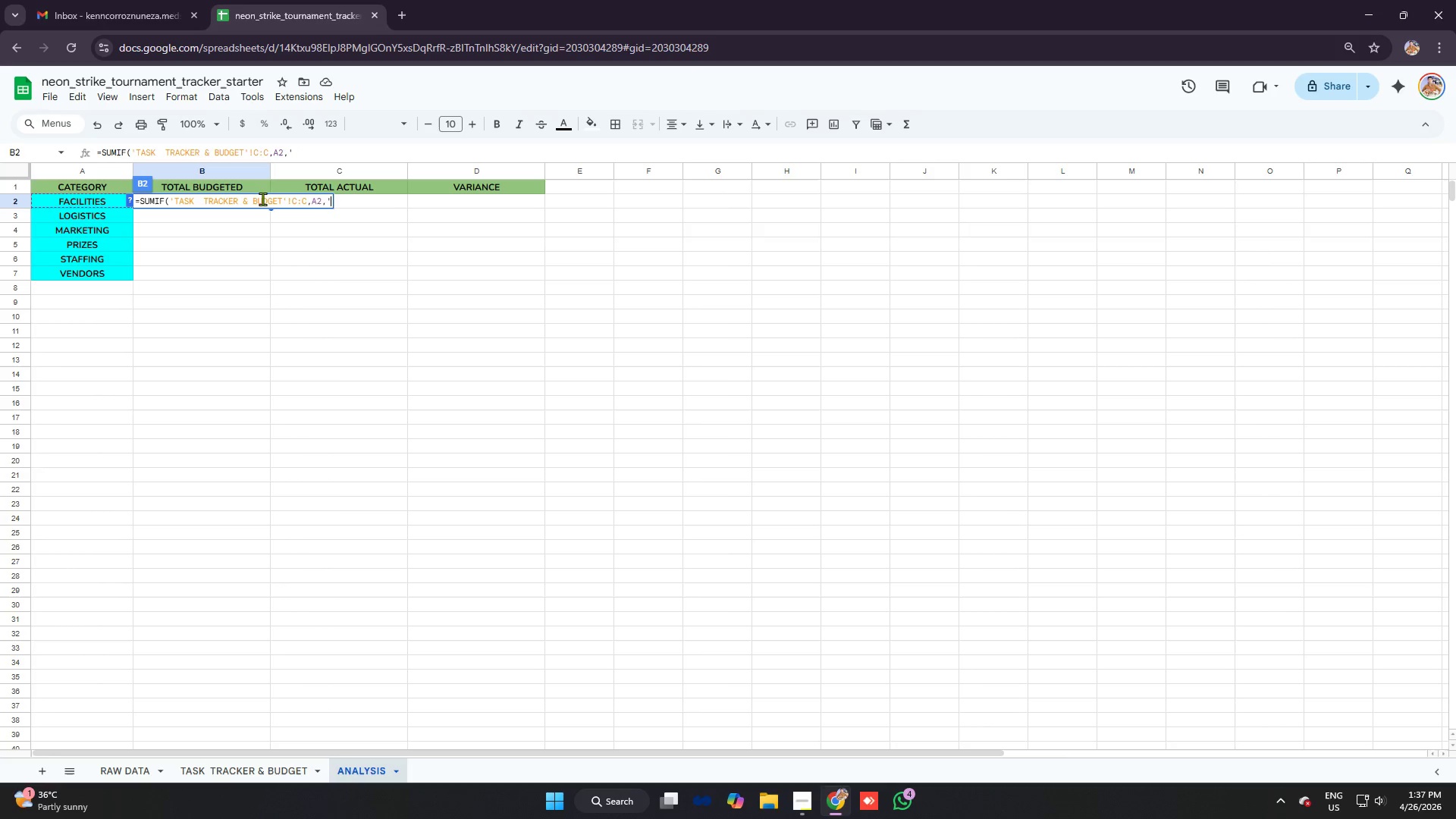 
key(Control+V)
 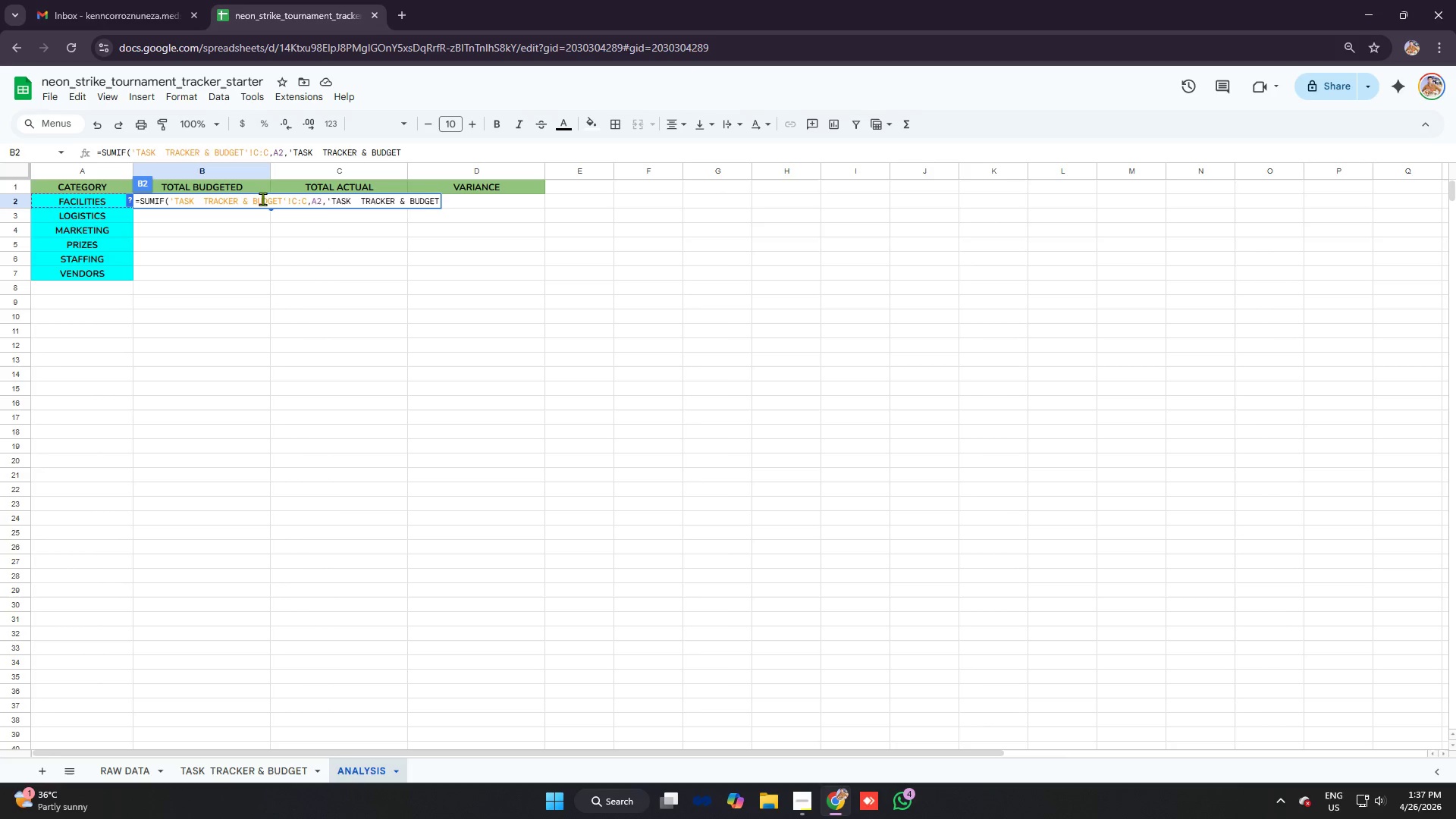 
key(Quote)
 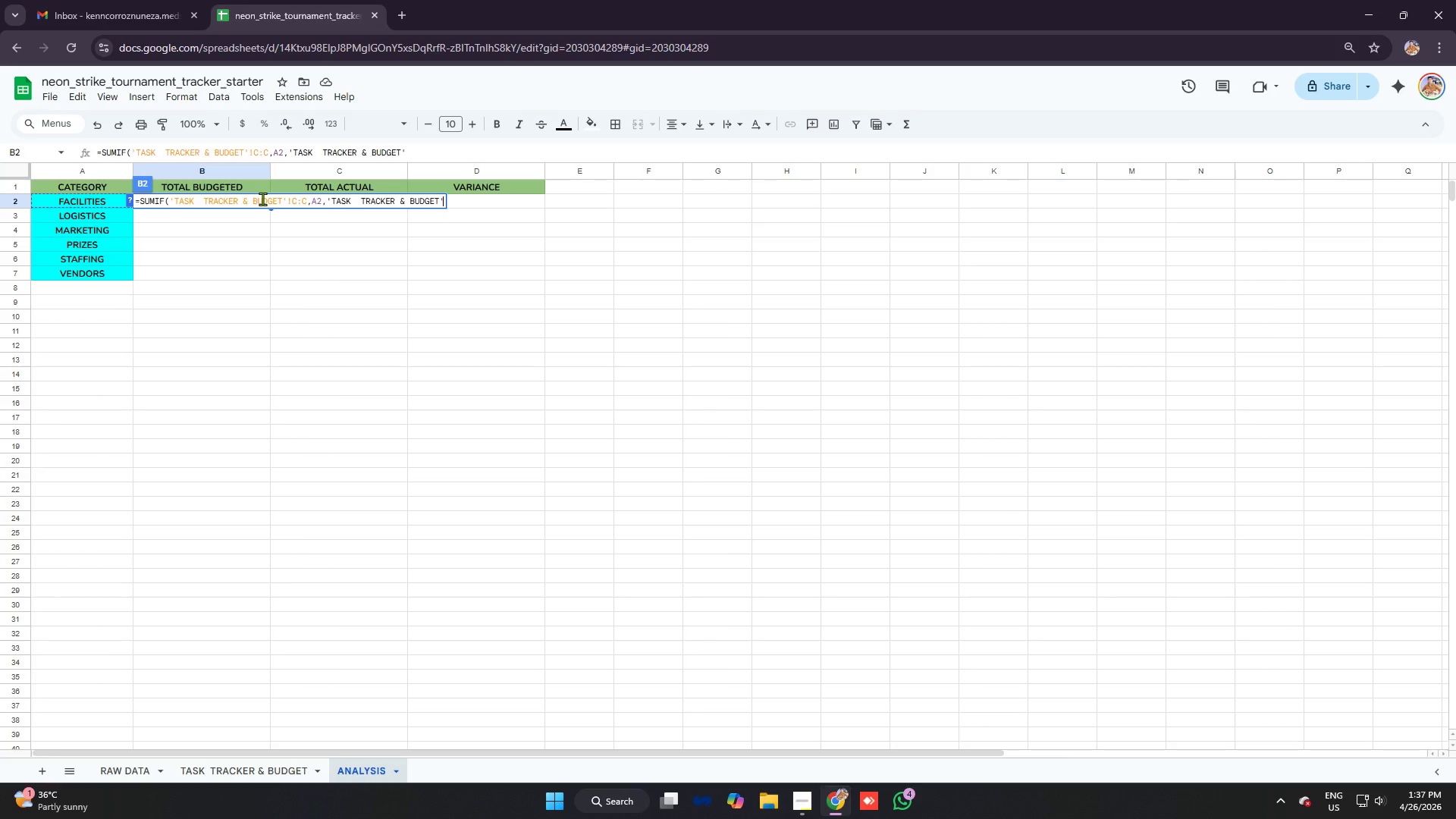 
wait(5.91)
 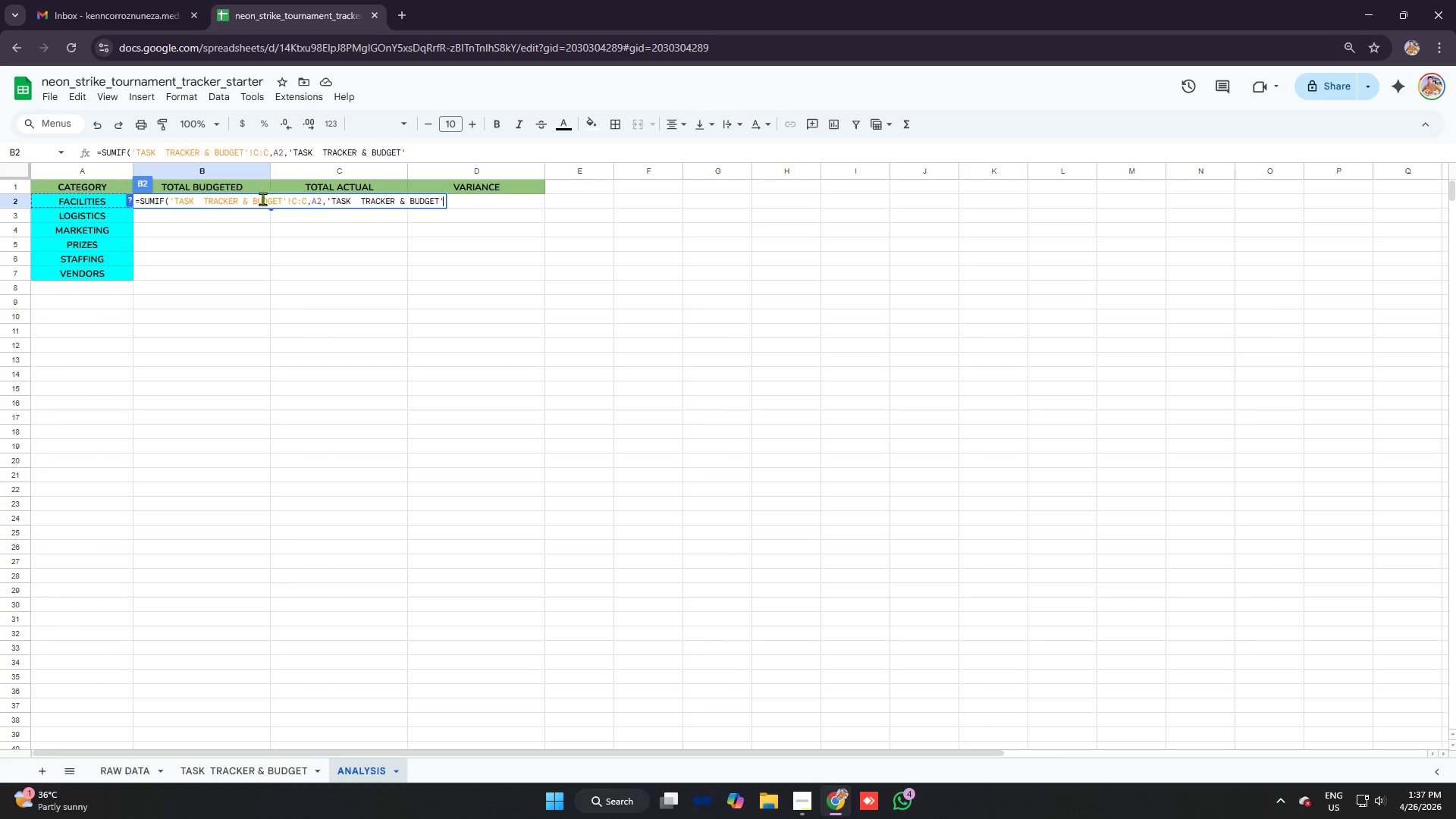 
key(Shift+1)
 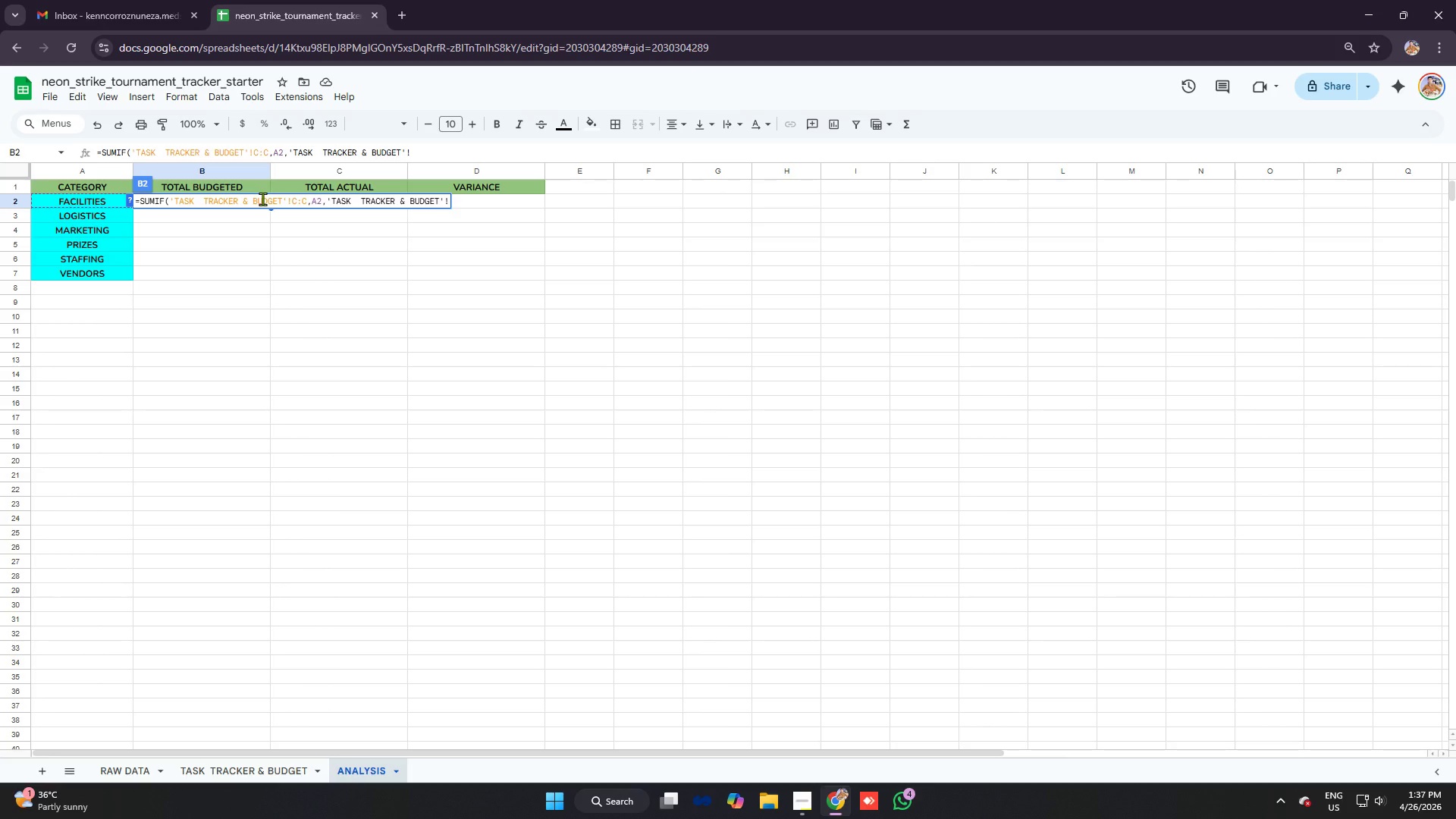 
wait(5.55)
 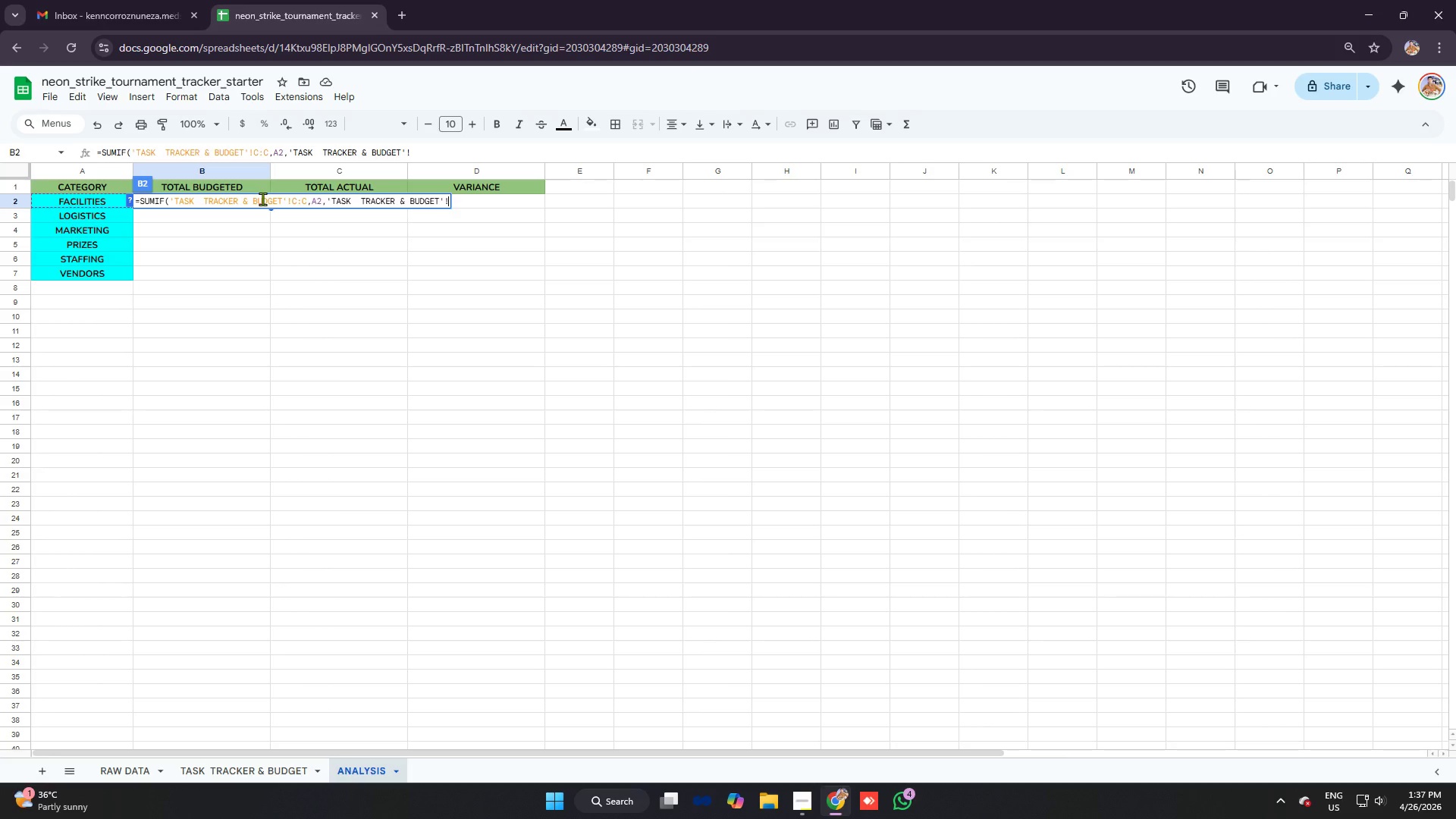 
key(J)
 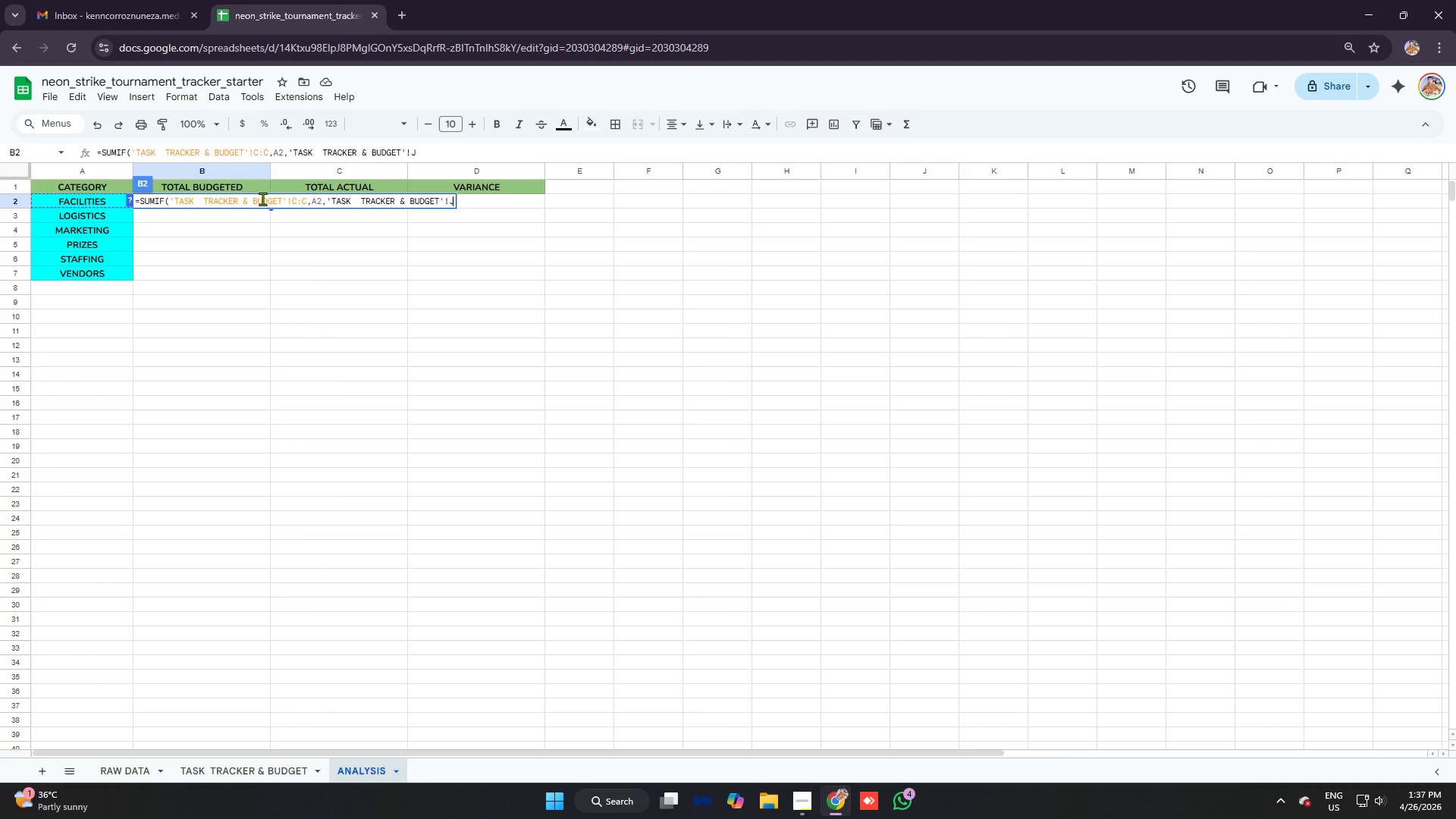 
key(Shift+Semicolon)
 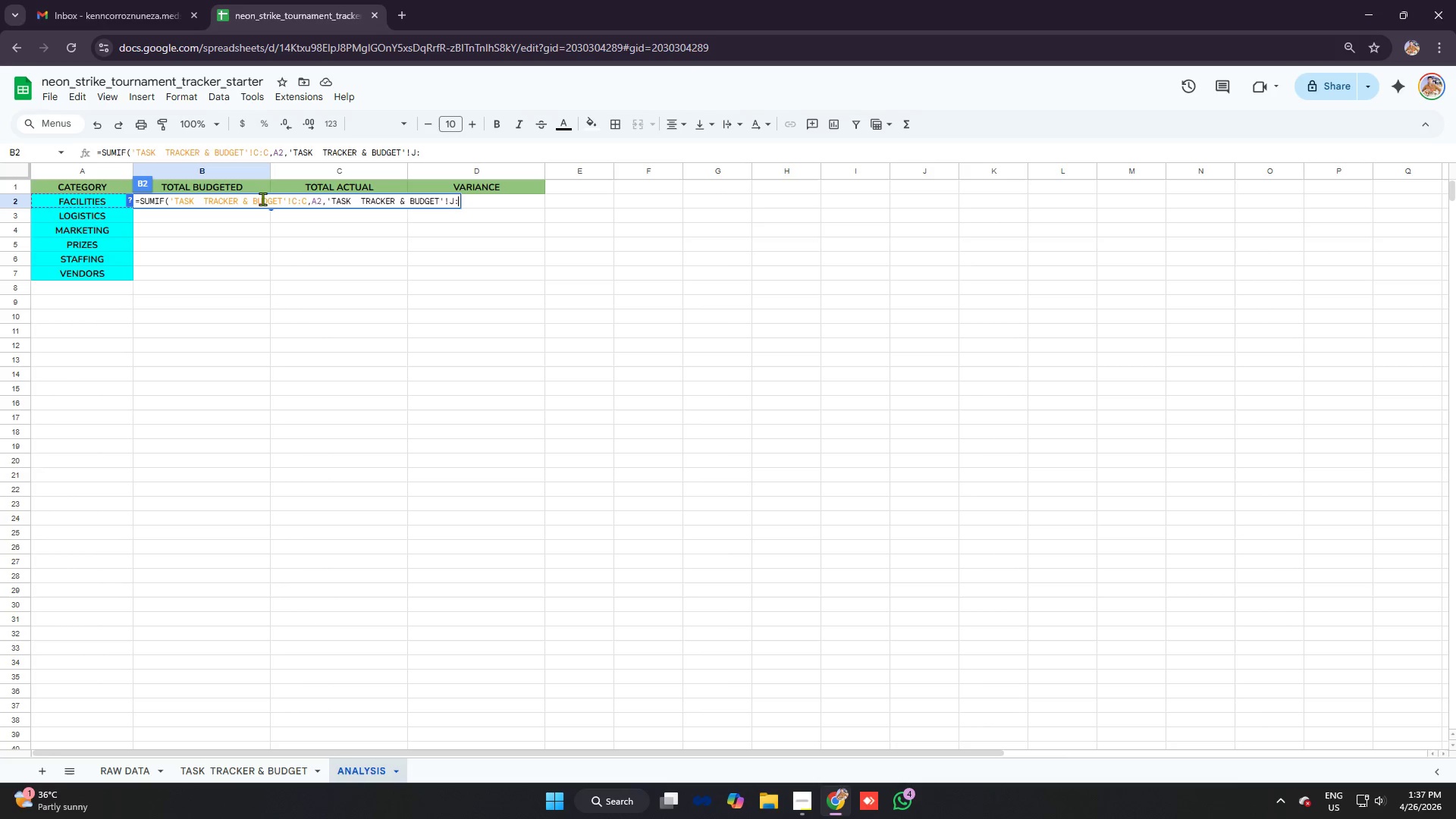 
key(J)
 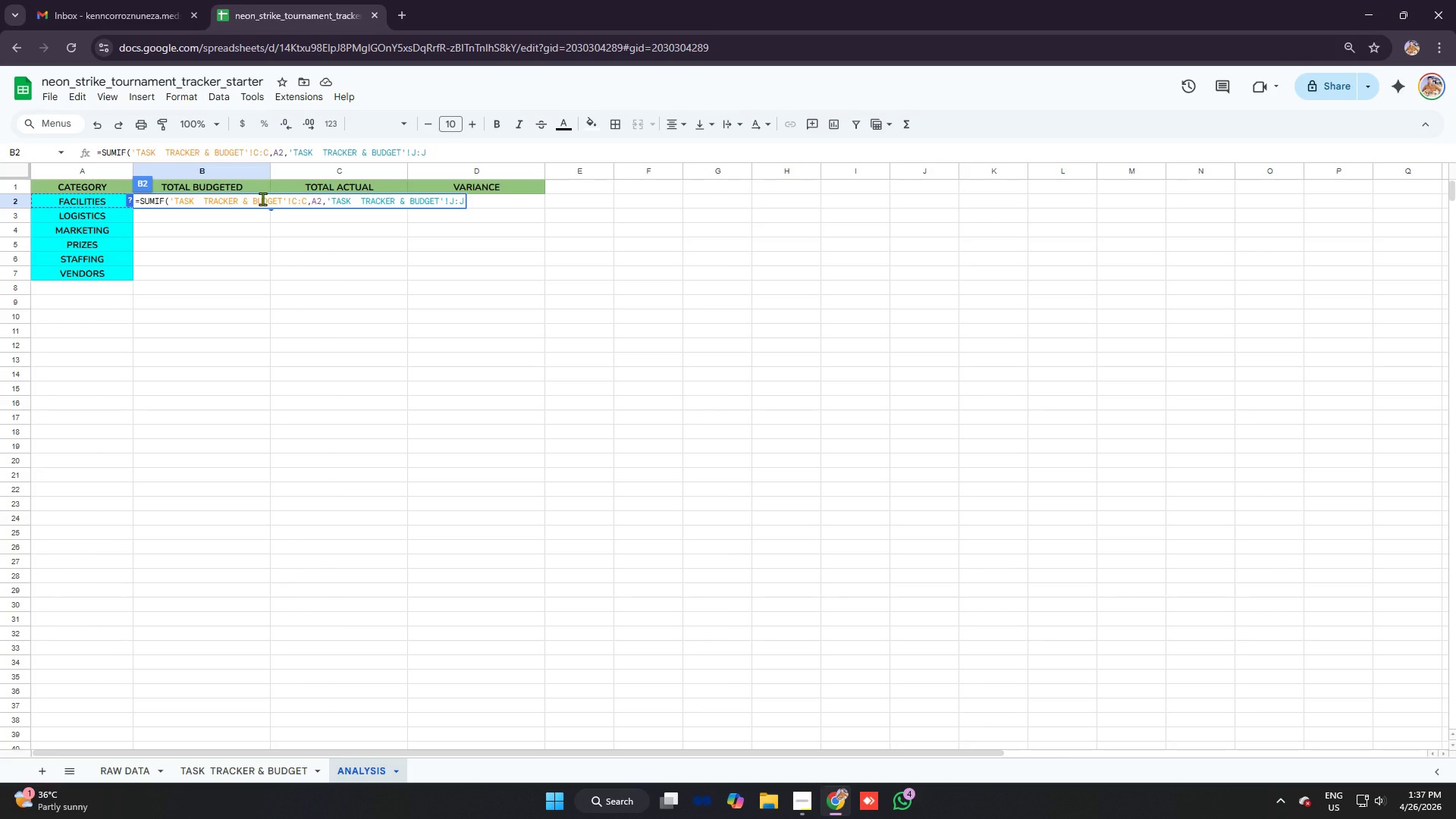 
key(Enter)
 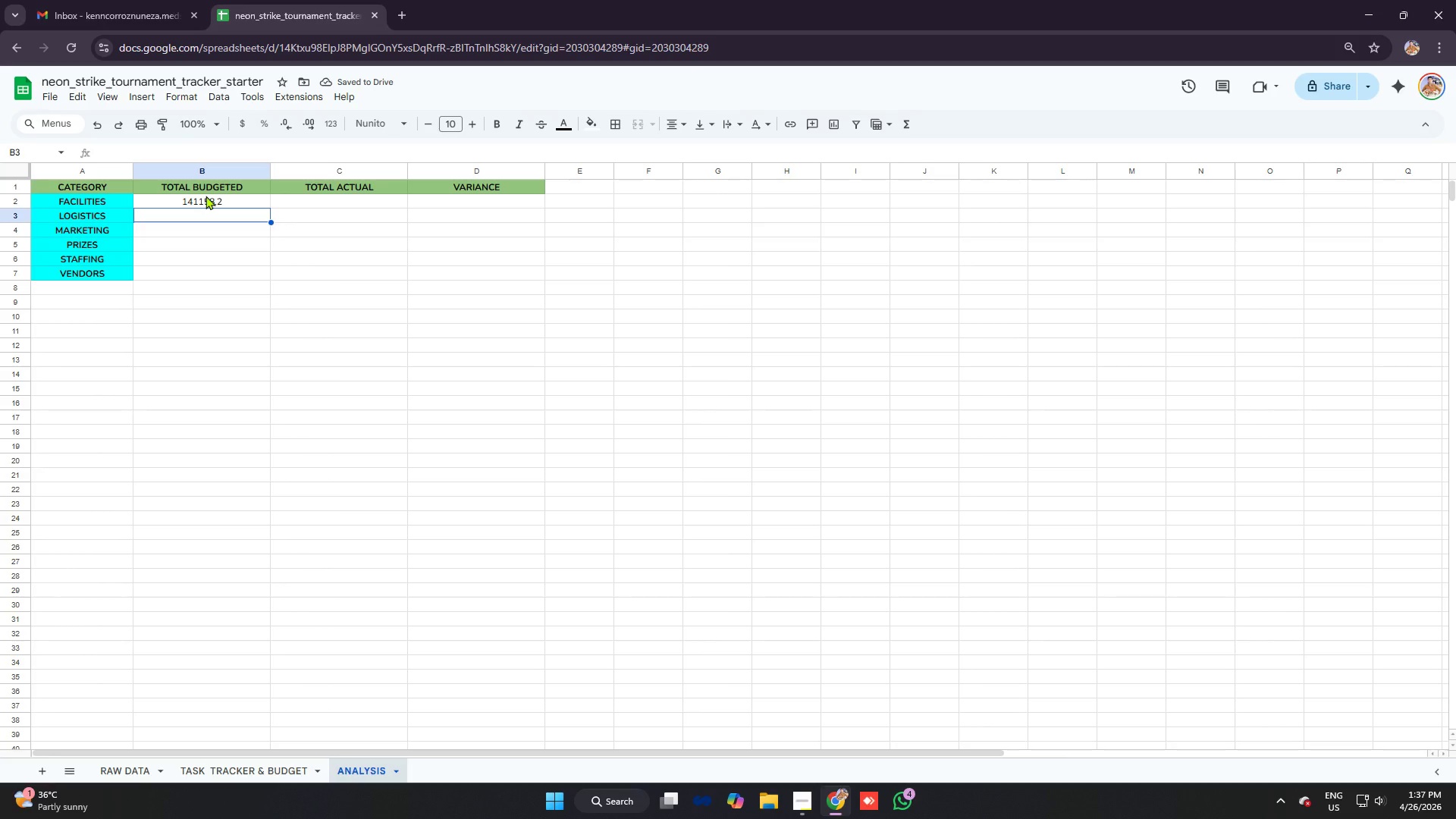 
wait(5.7)
 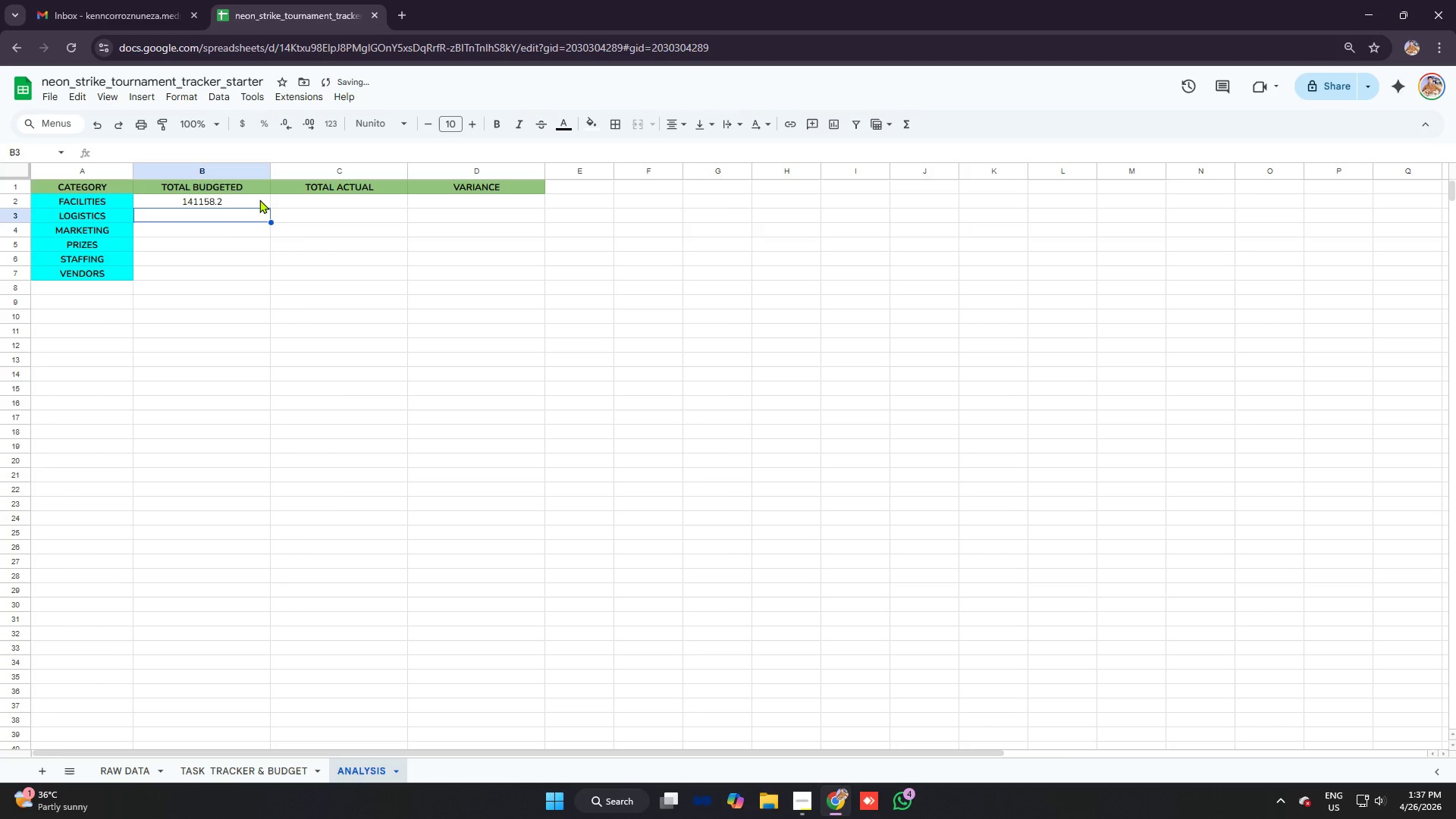 
left_click([219, 199])
 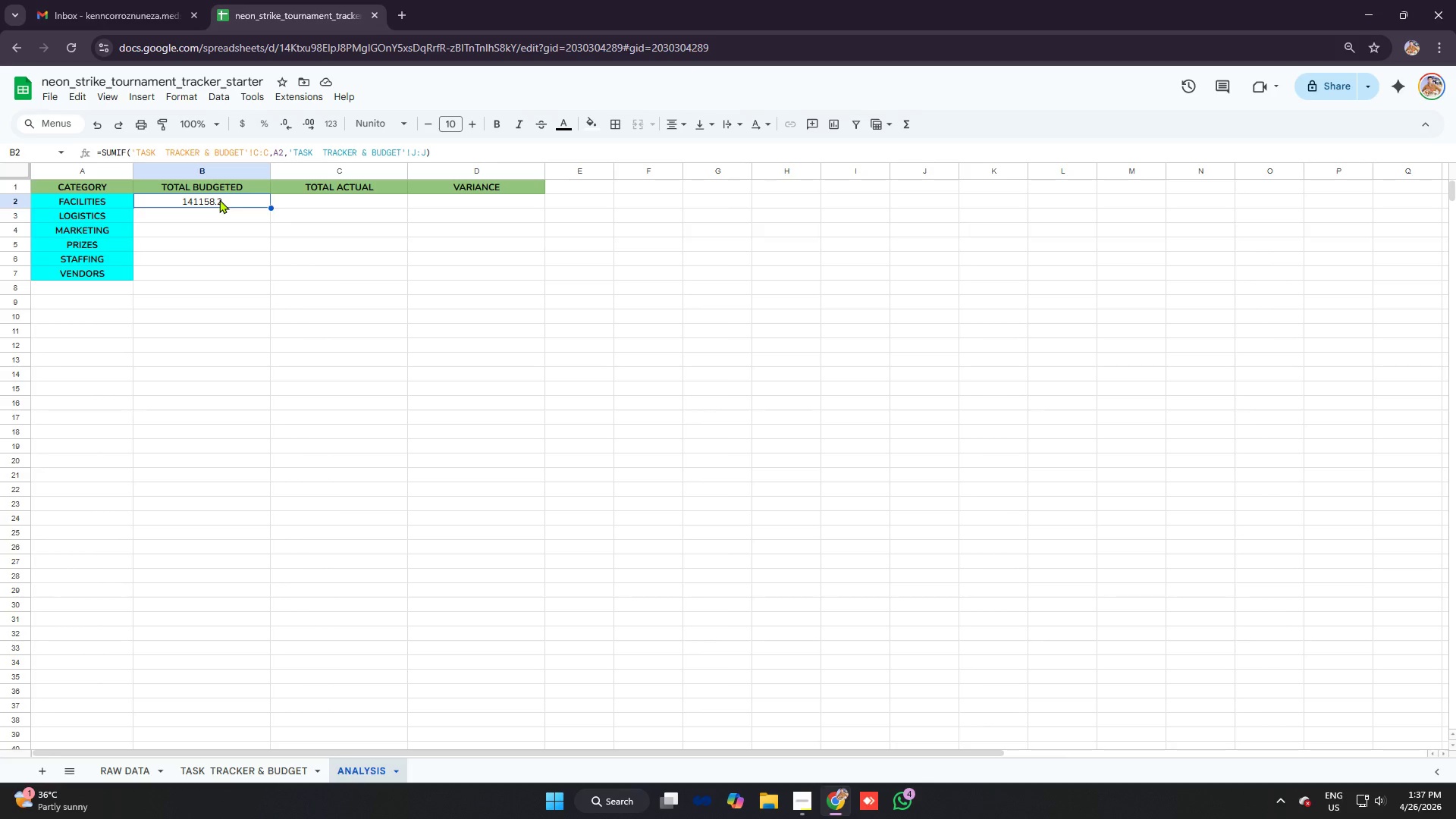 
left_click_drag(start_coordinate=[219, 199], to_coordinate=[445, 268])
 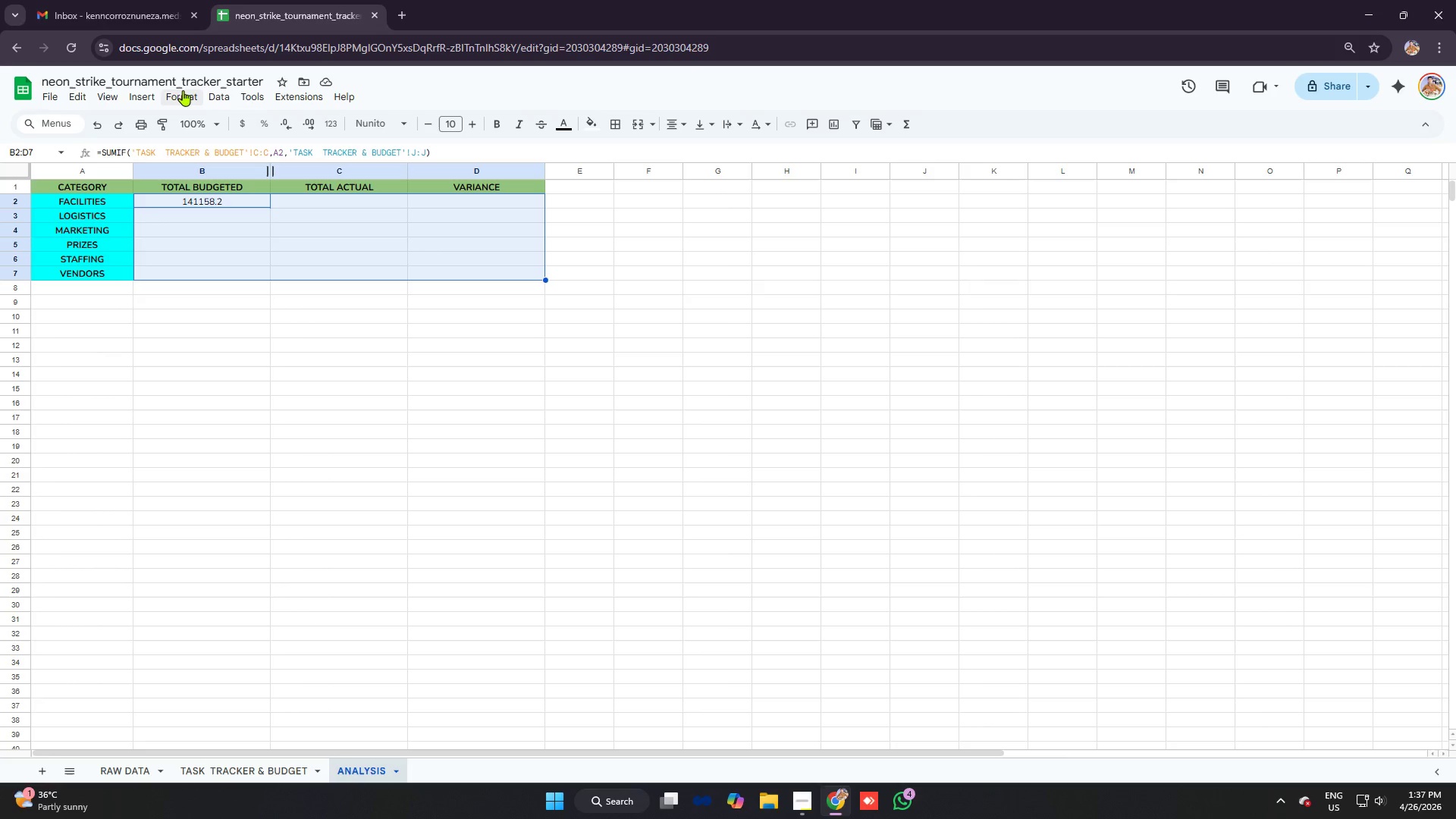 
left_click([187, 96])
 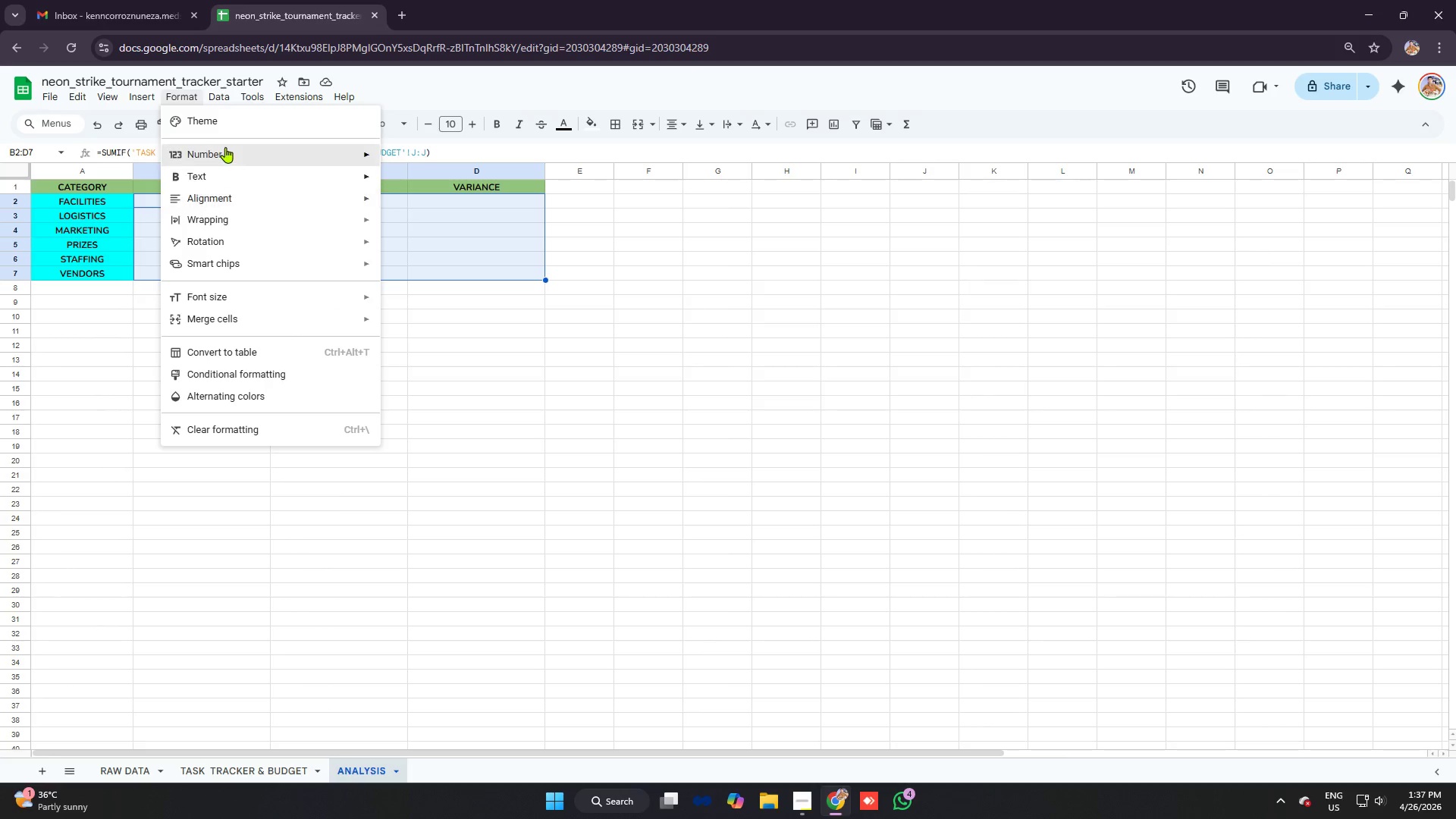 
left_click([224, 147])
 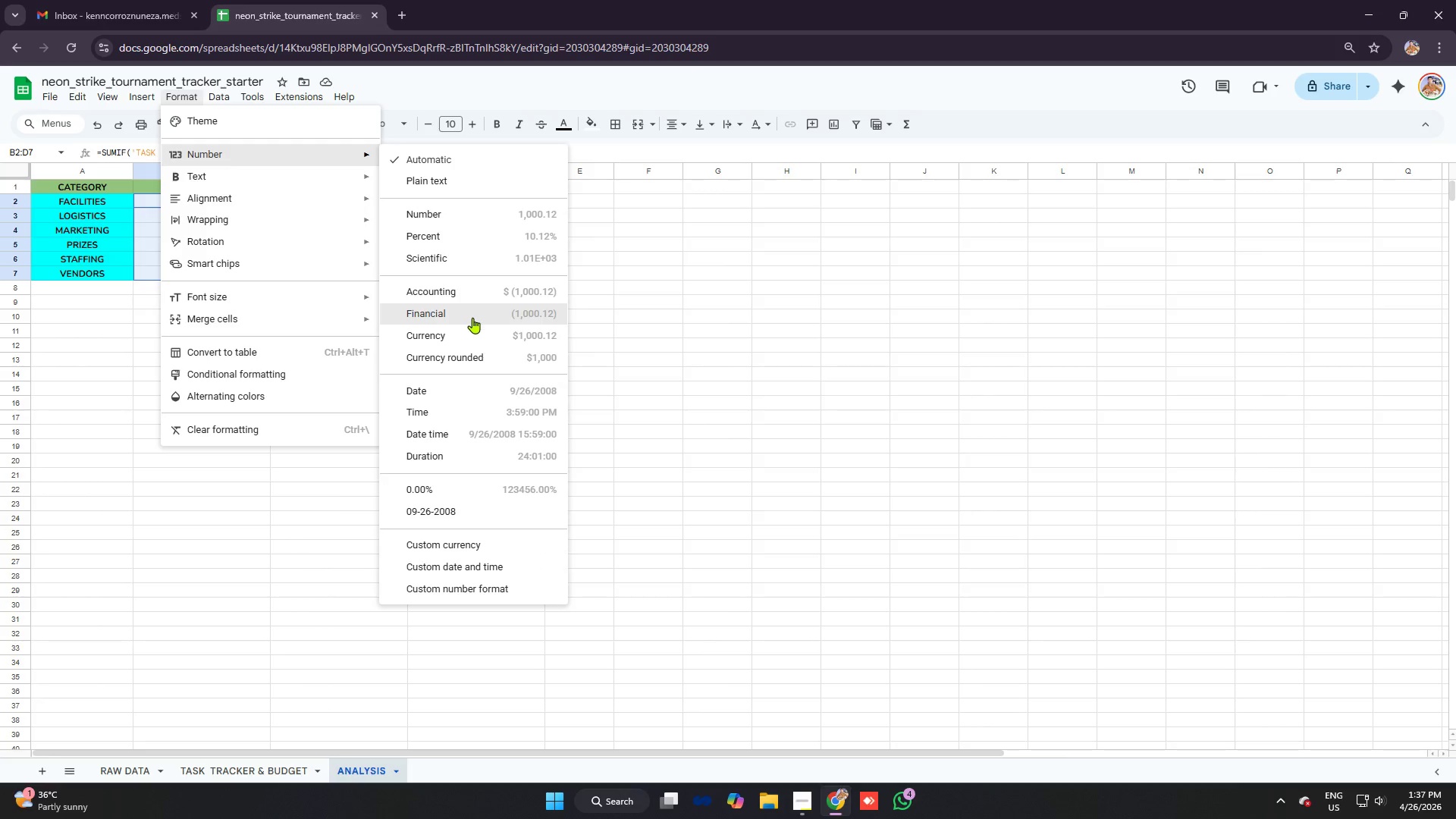 
left_click([476, 335])
 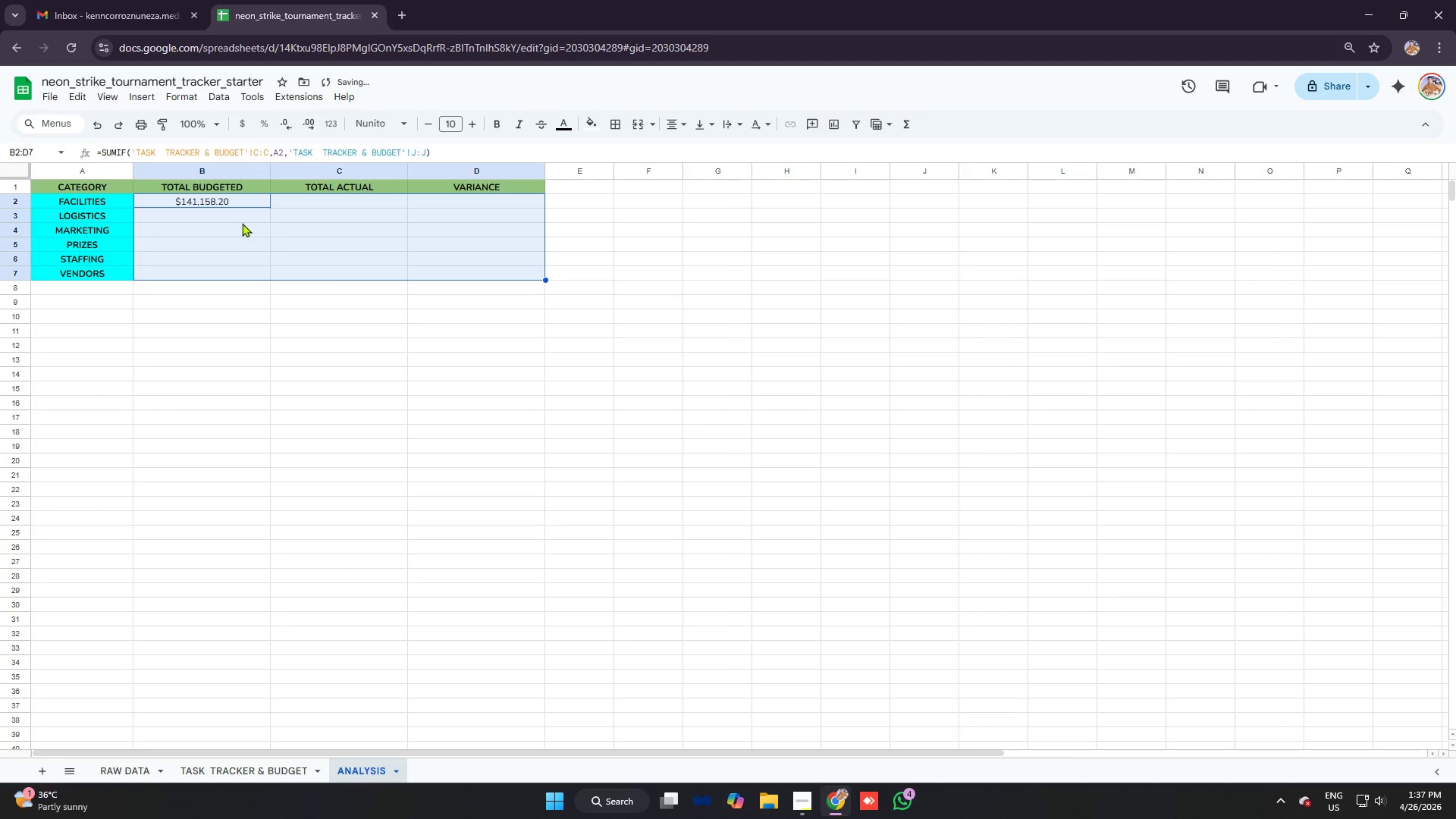 
left_click([231, 221])
 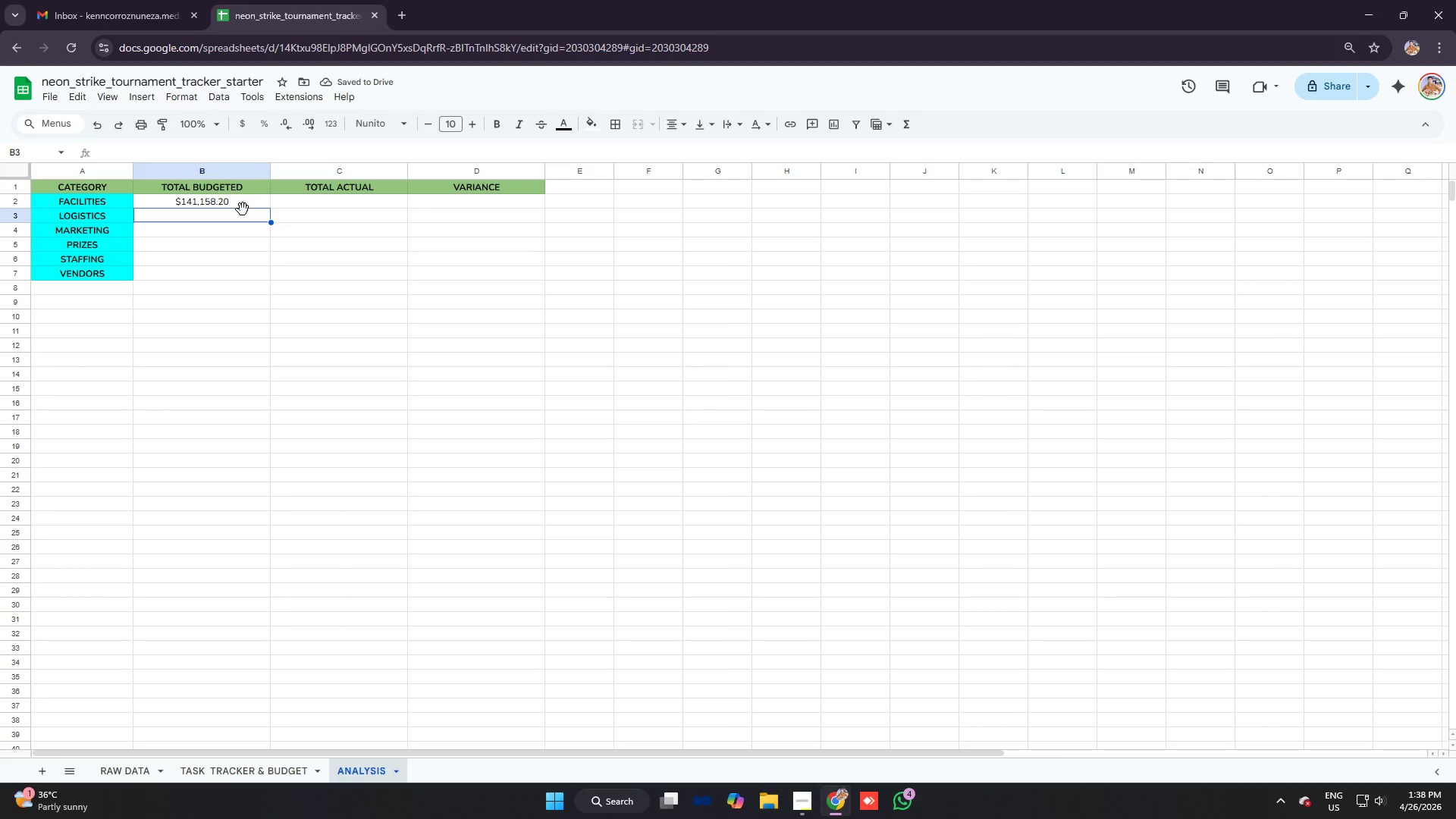 
left_click([244, 209])
 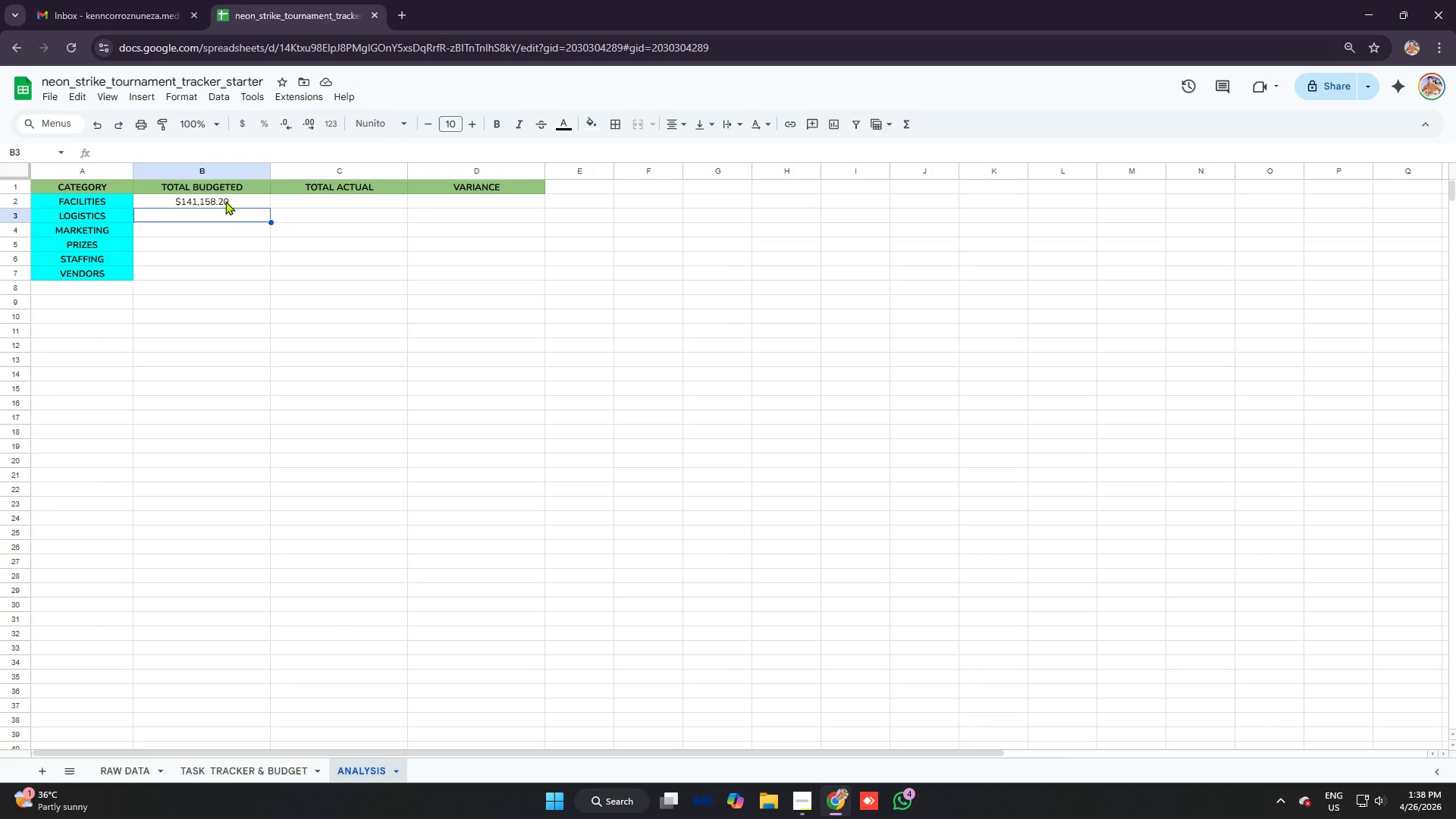 
left_click([229, 202])
 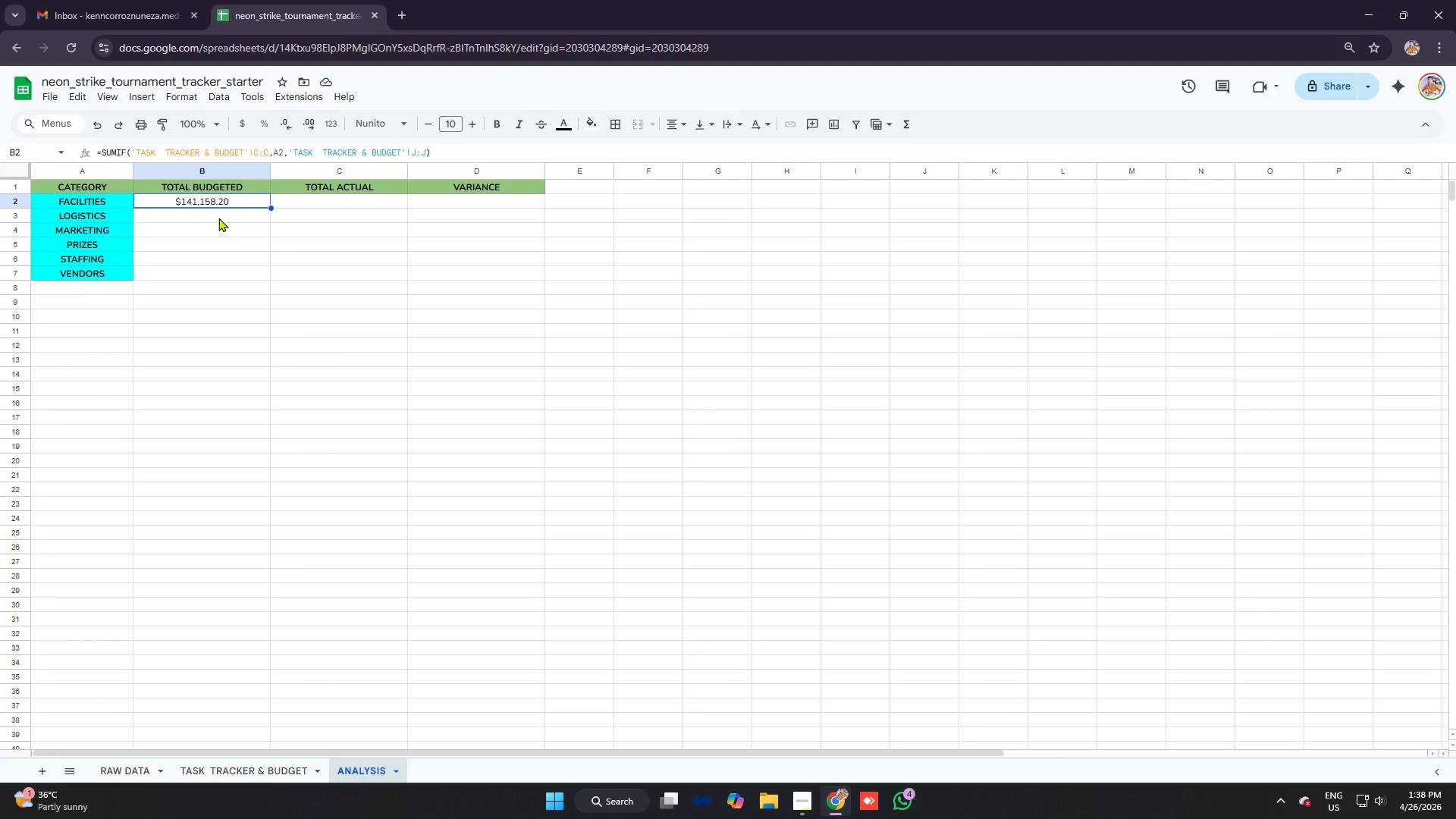 
left_click([218, 218])
 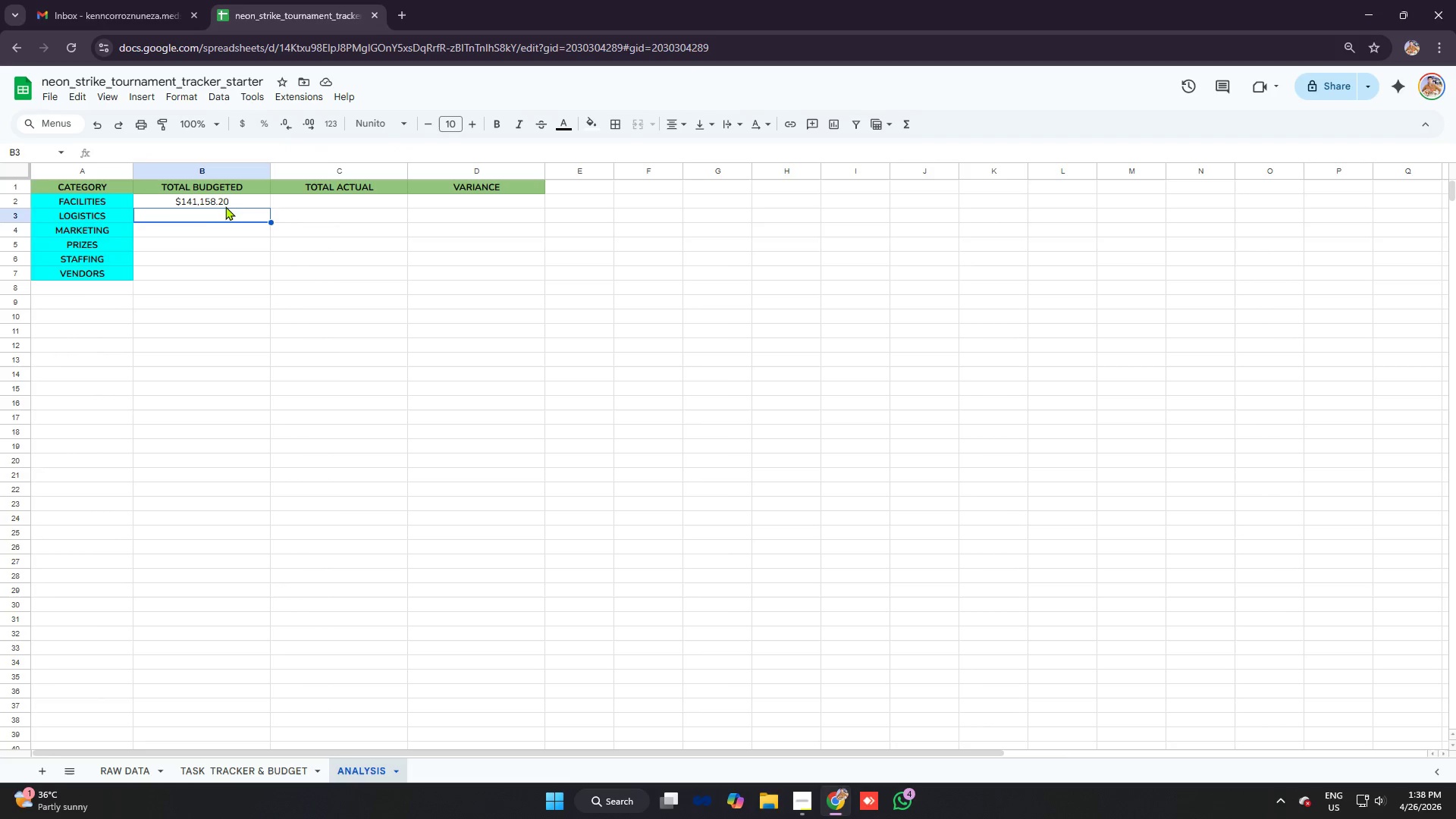 
left_click([225, 199])
 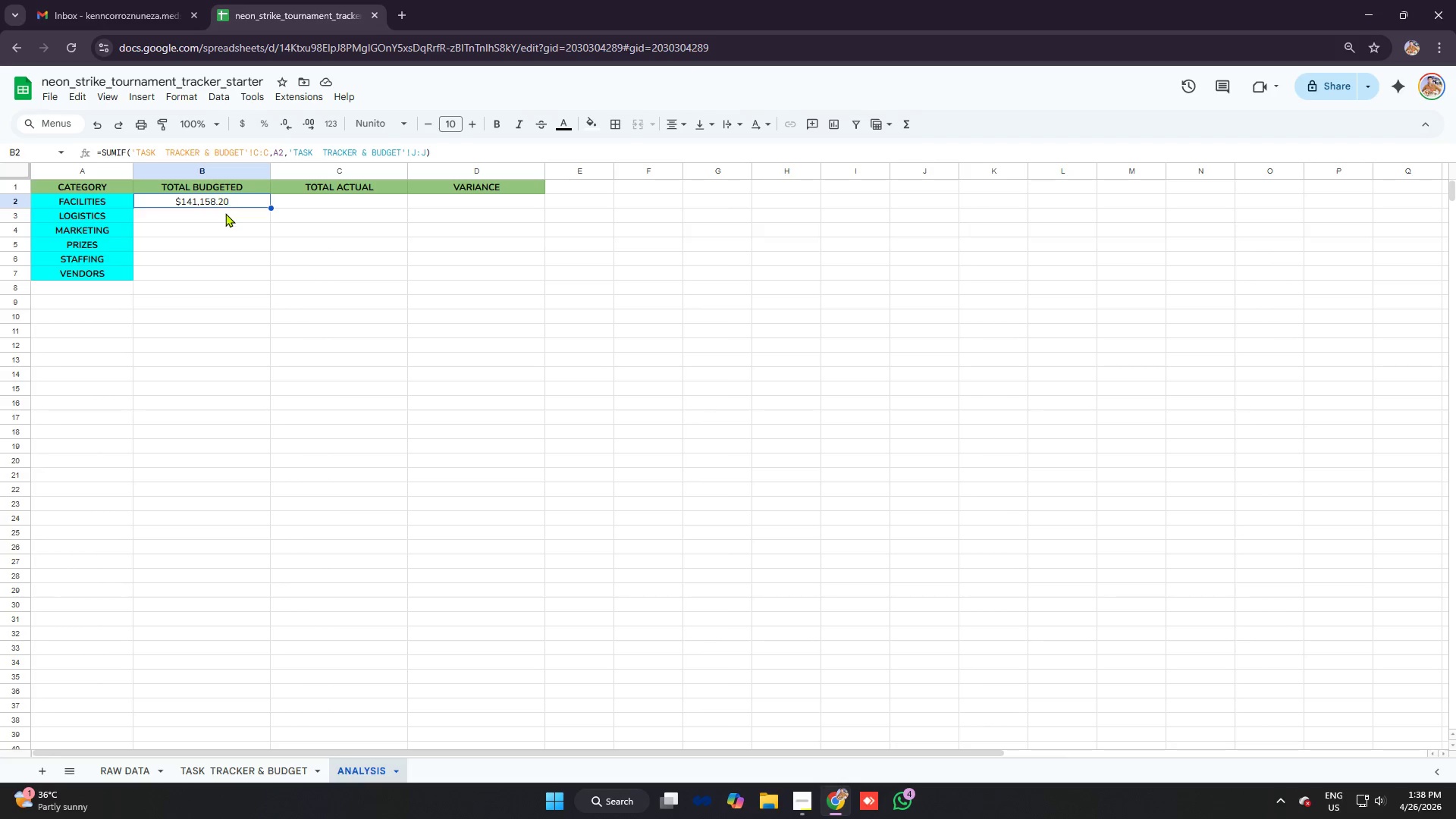 
left_click([225, 213])
 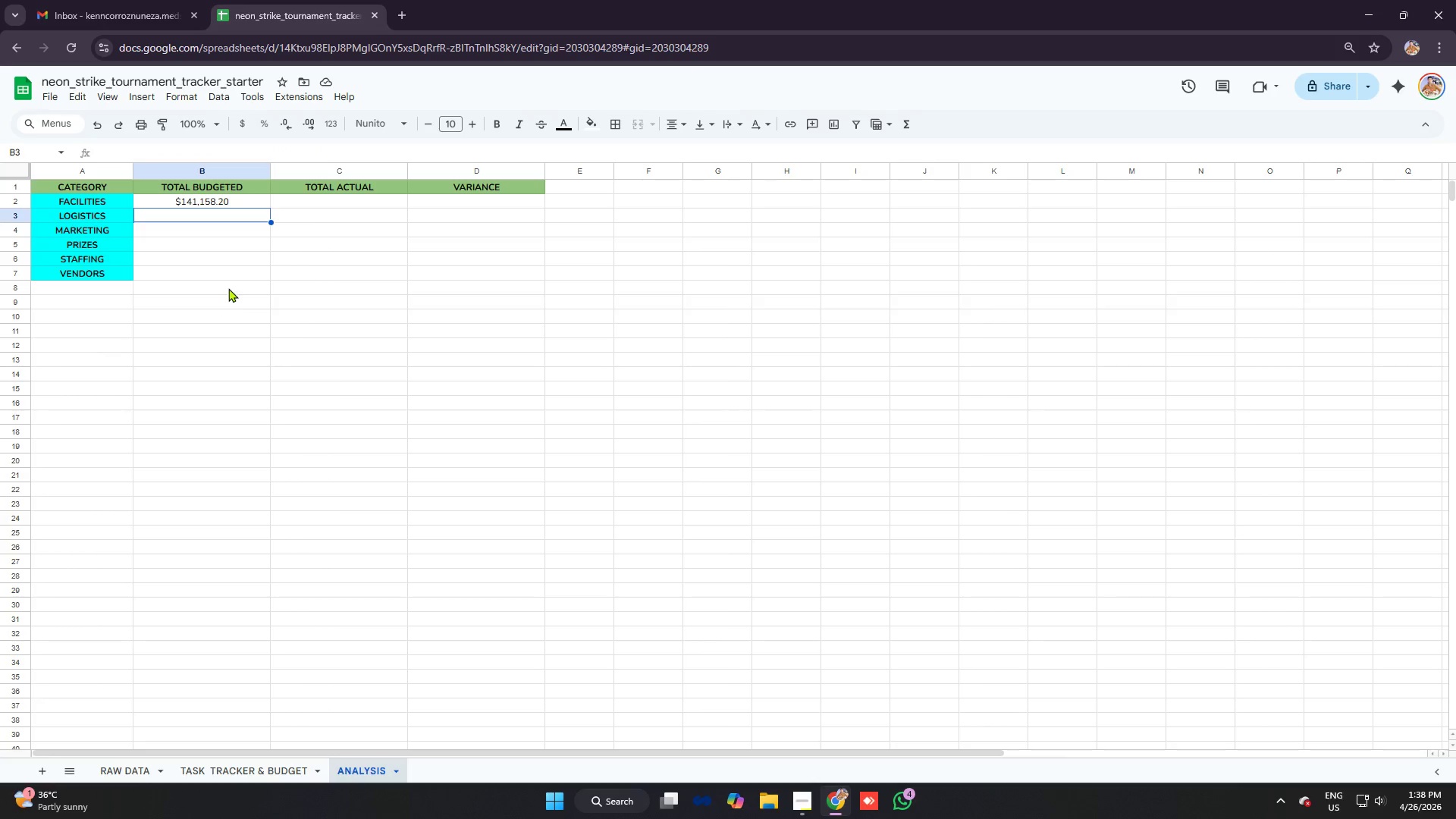 
wait(5.5)
 